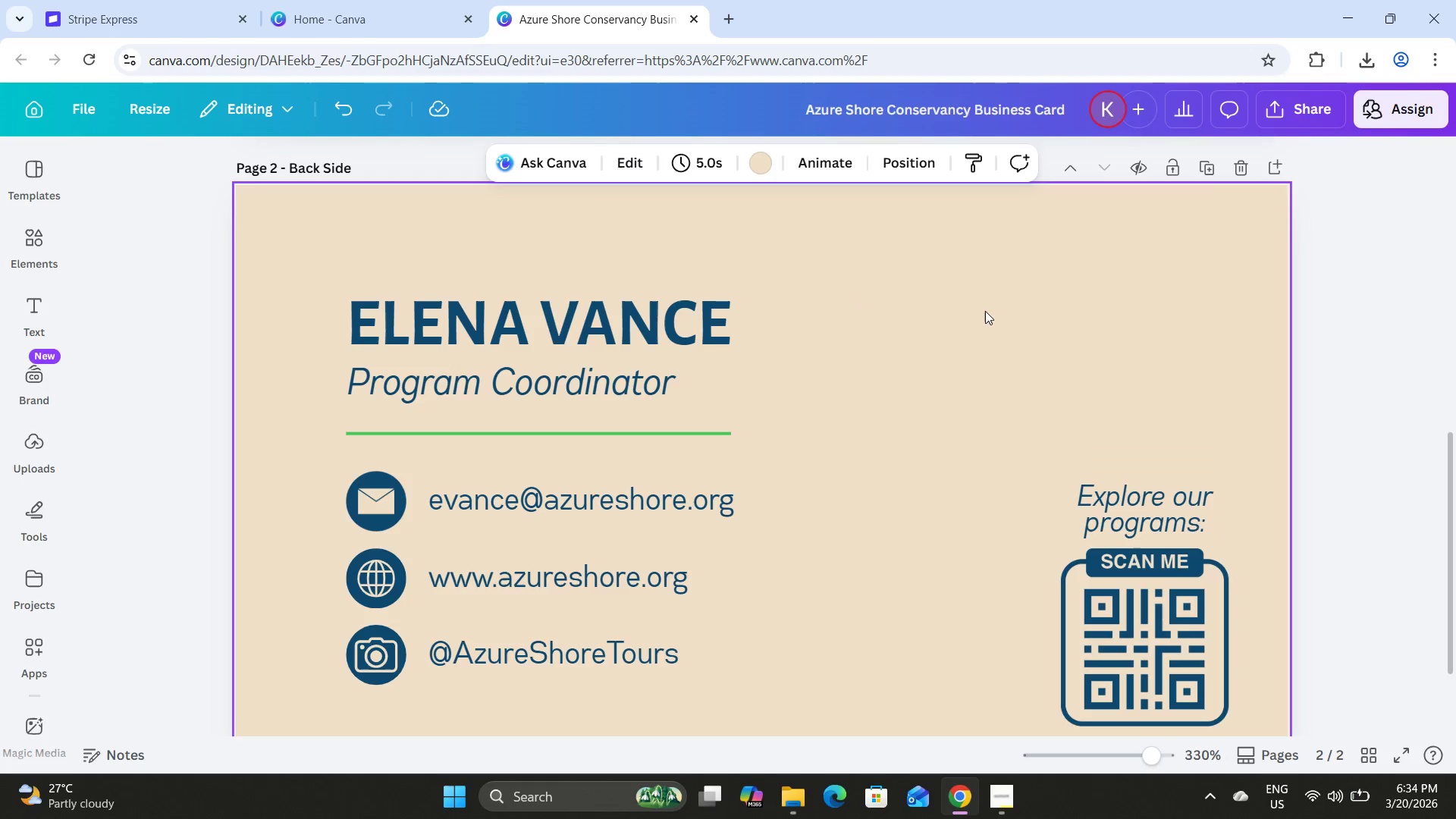 
scroll: coordinate [1064, 356], scroll_direction: down, amount: 2.0
 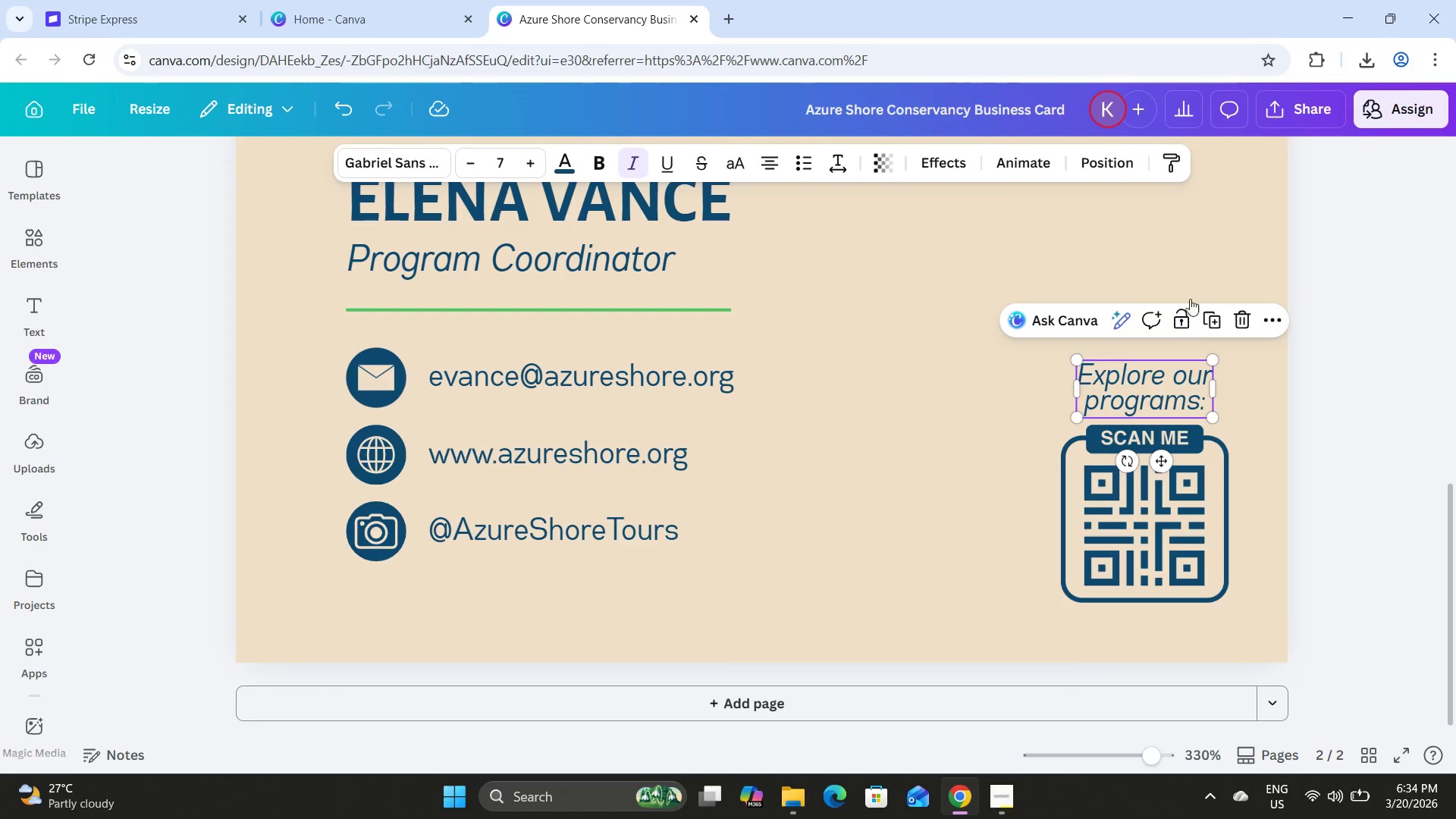 
scroll: coordinate [1200, 447], scroll_direction: up, amount: 2.0
 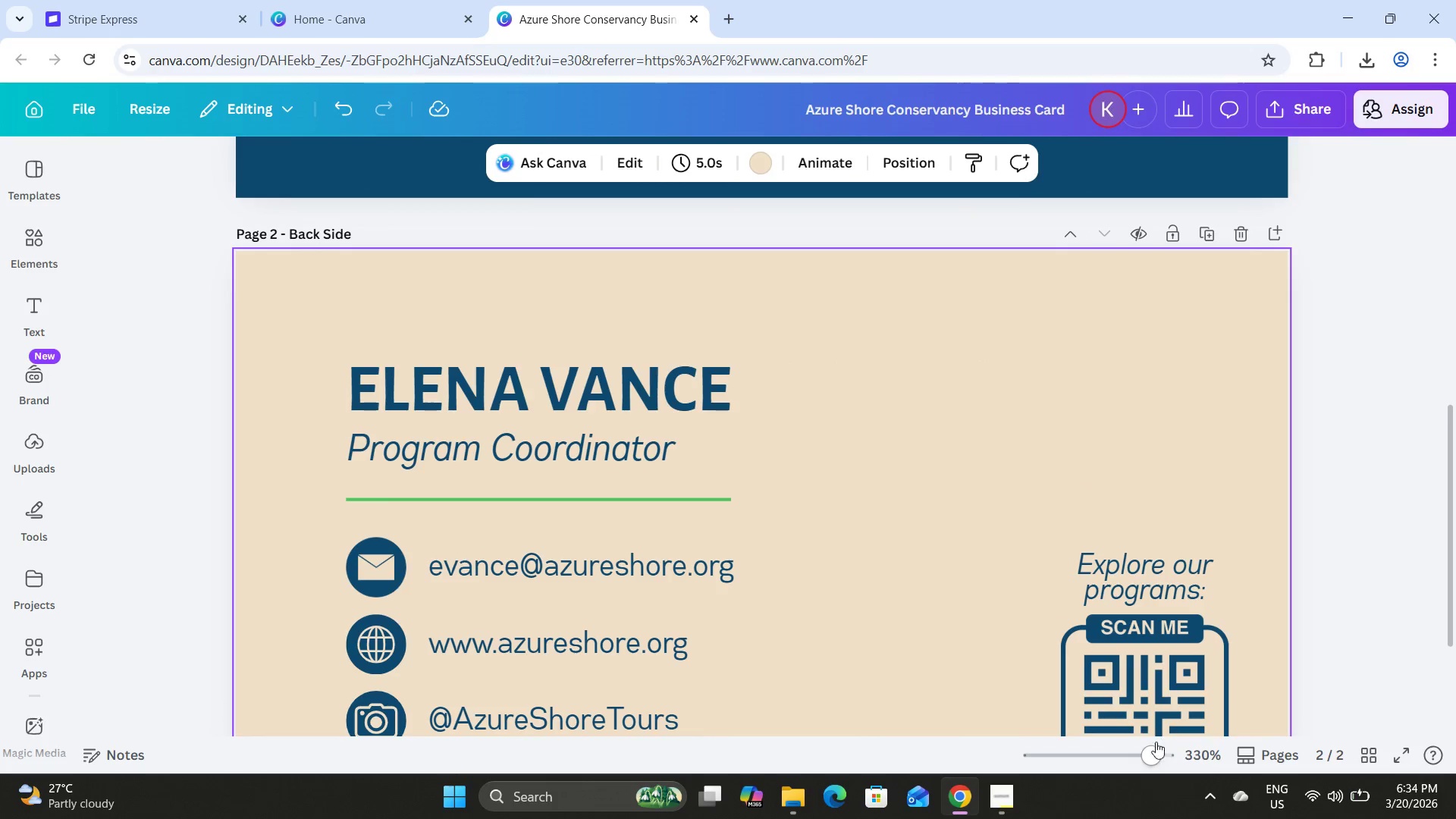 
left_click_drag(start_coordinate=[1150, 749], to_coordinate=[1137, 741])
 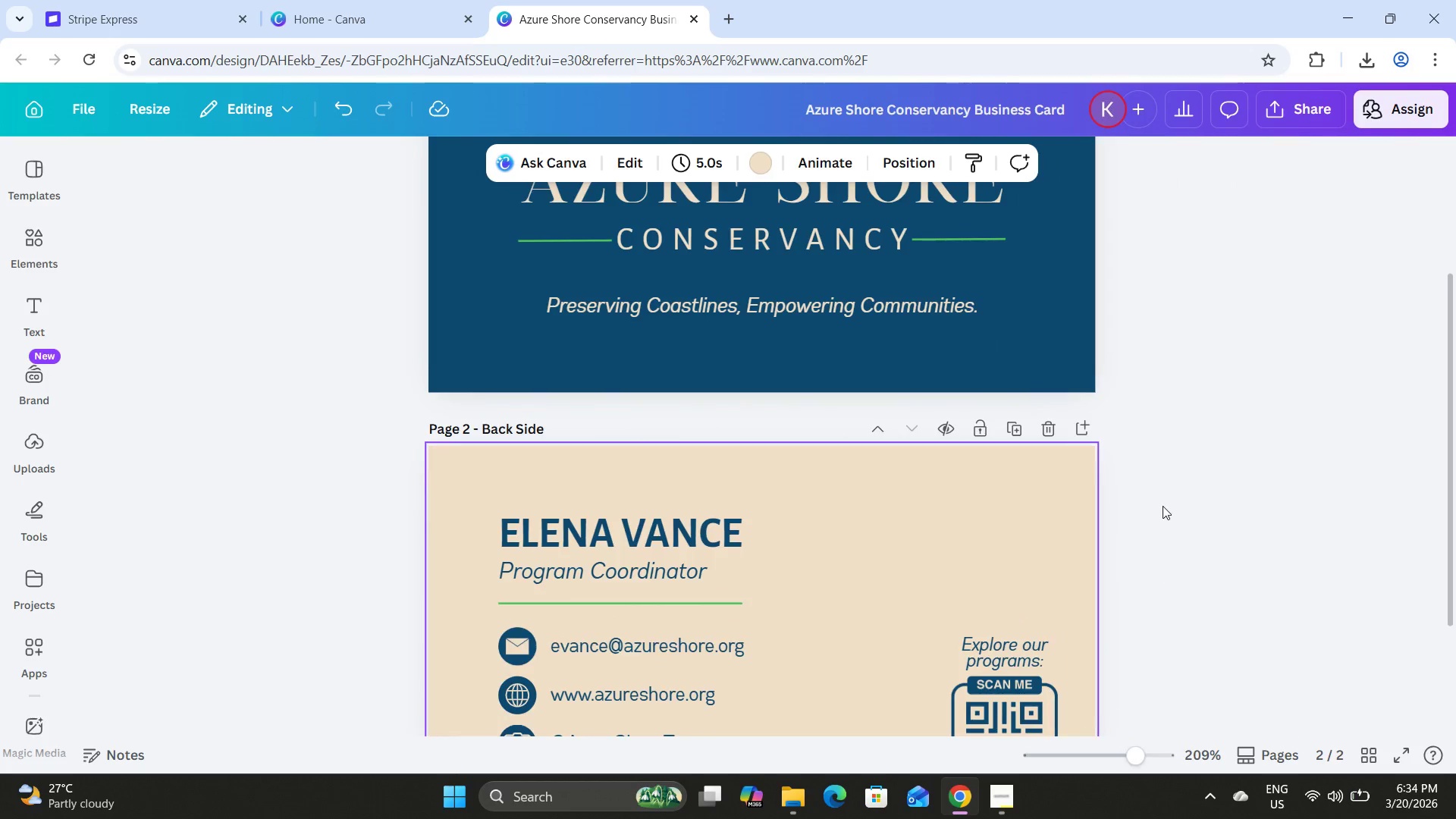 
scroll: coordinate [1150, 474], scroll_direction: down, amount: 5.0
 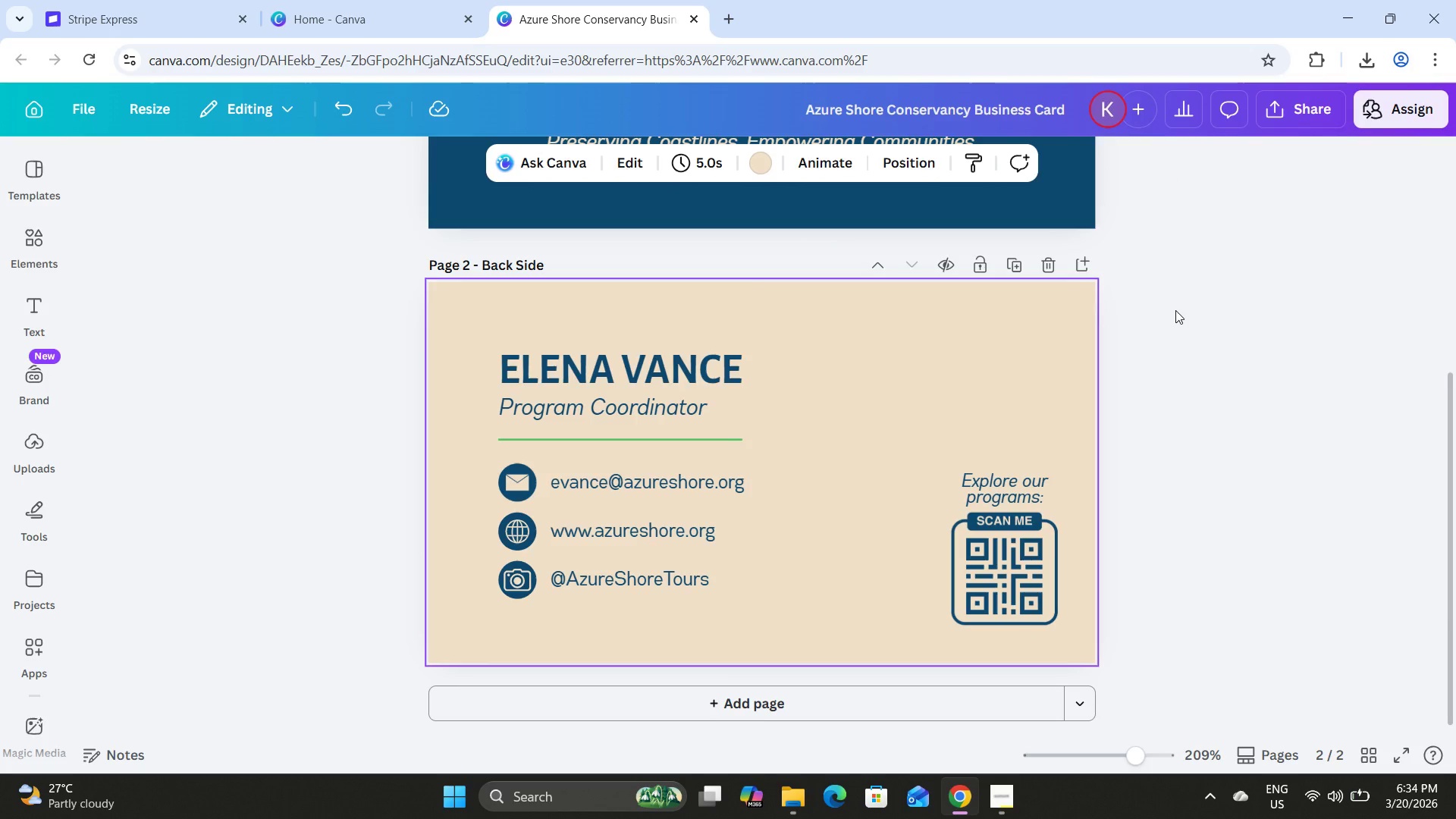 
wait(8.82)
 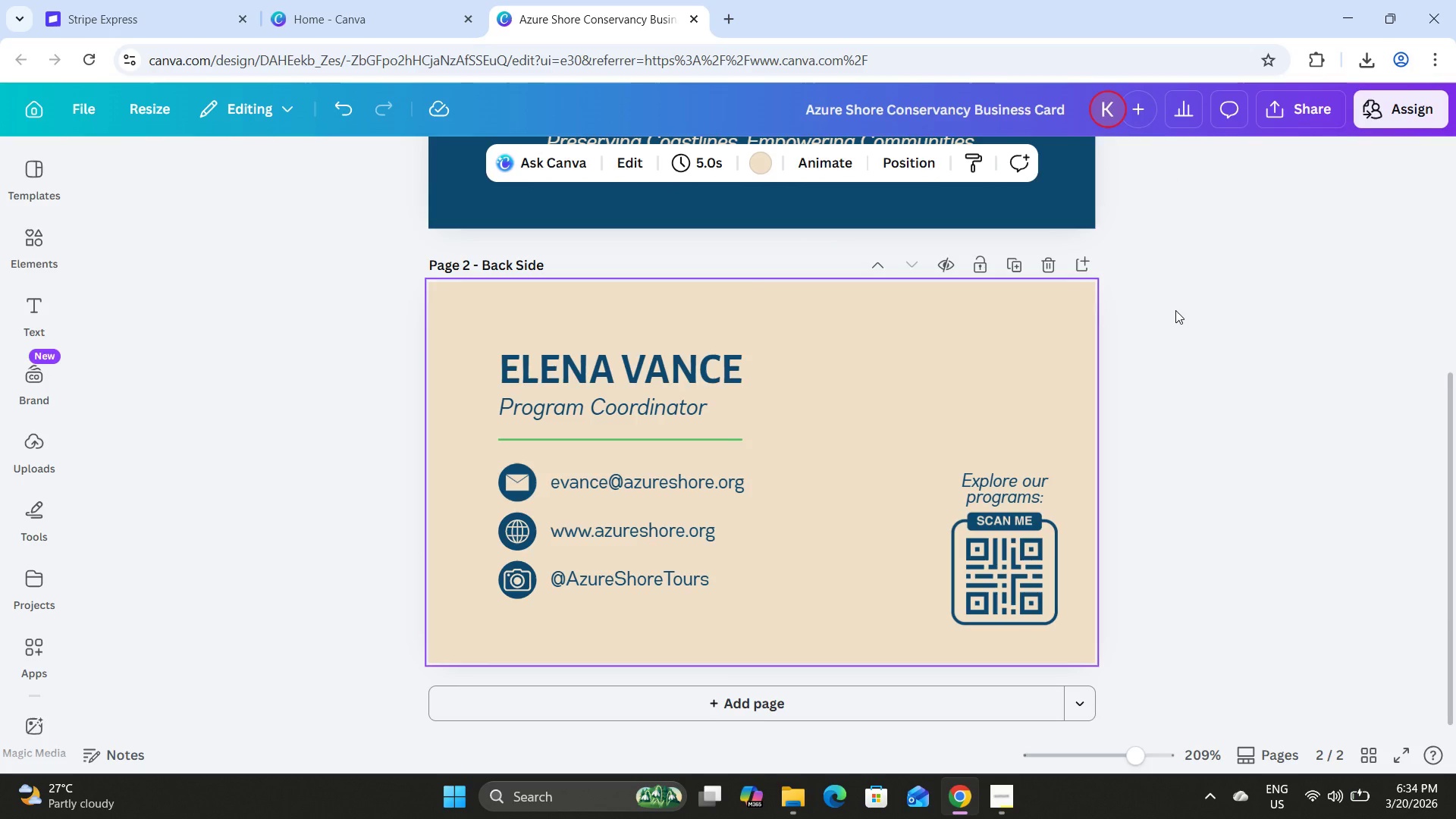 
scroll: coordinate [1162, 320], scroll_direction: up, amount: 5.0
 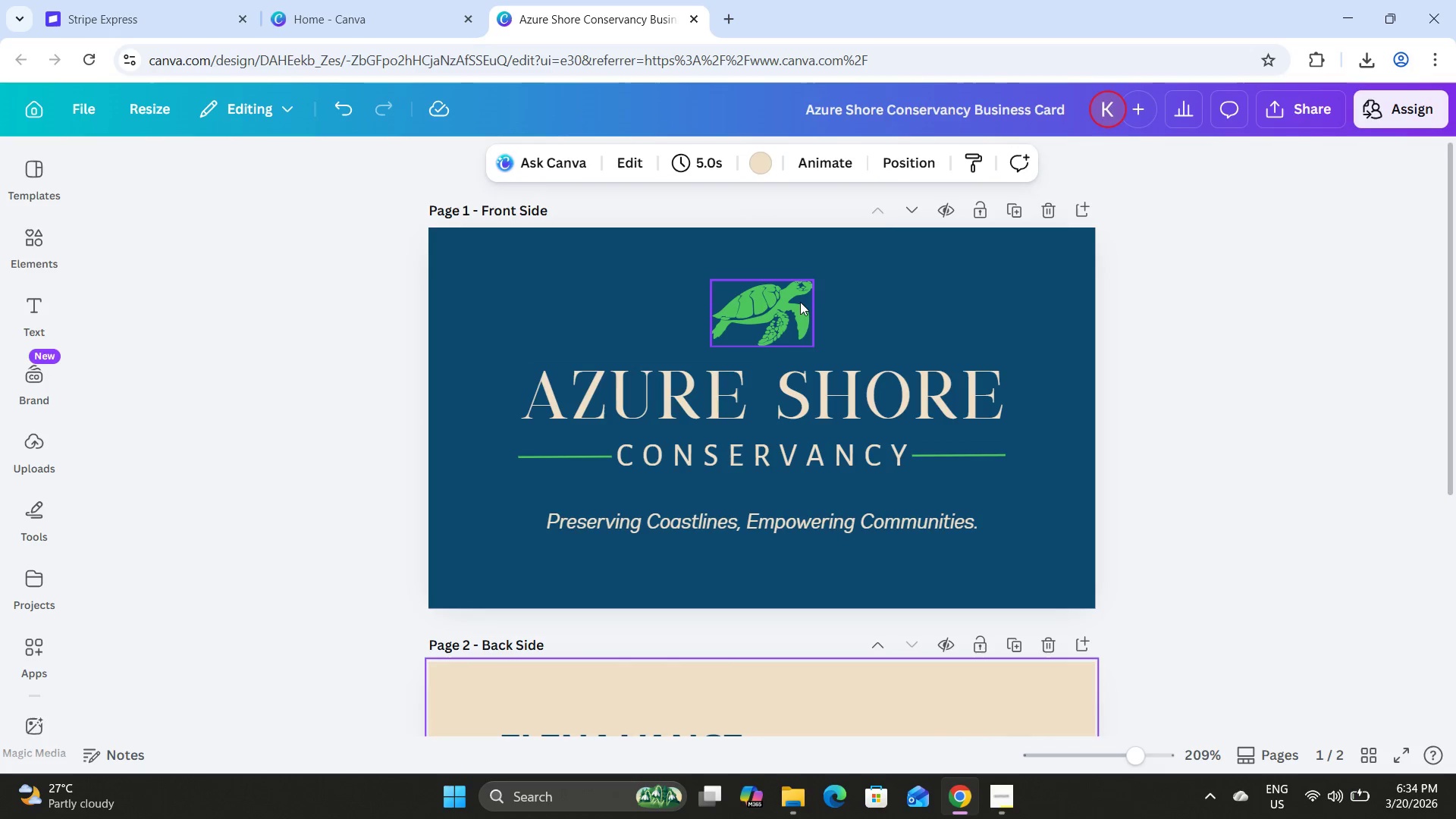 
left_click([799, 300])
 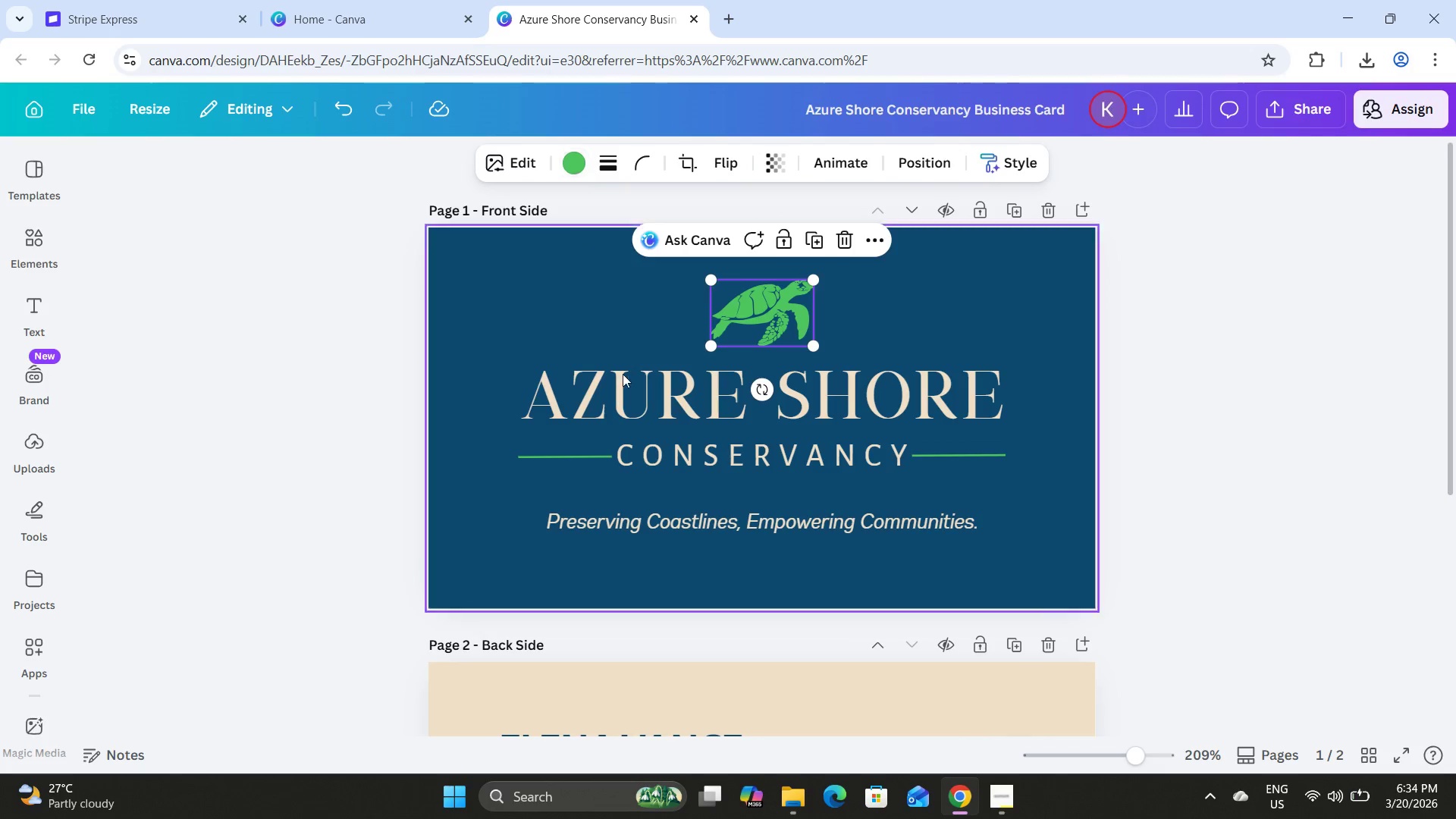 
scroll: coordinate [899, 454], scroll_direction: down, amount: 3.0
 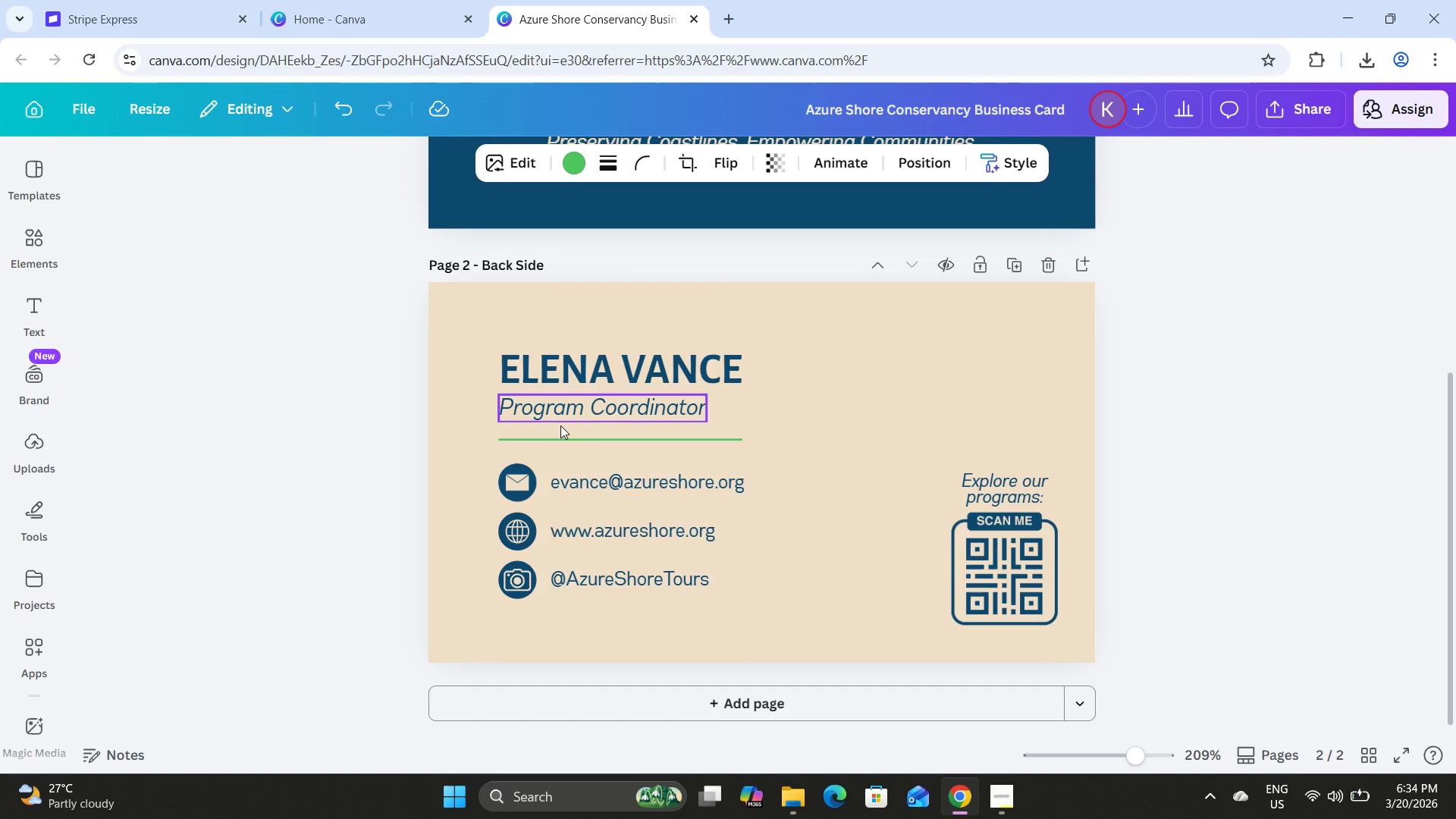 
scroll: coordinate [584, 422], scroll_direction: up, amount: 5.0
 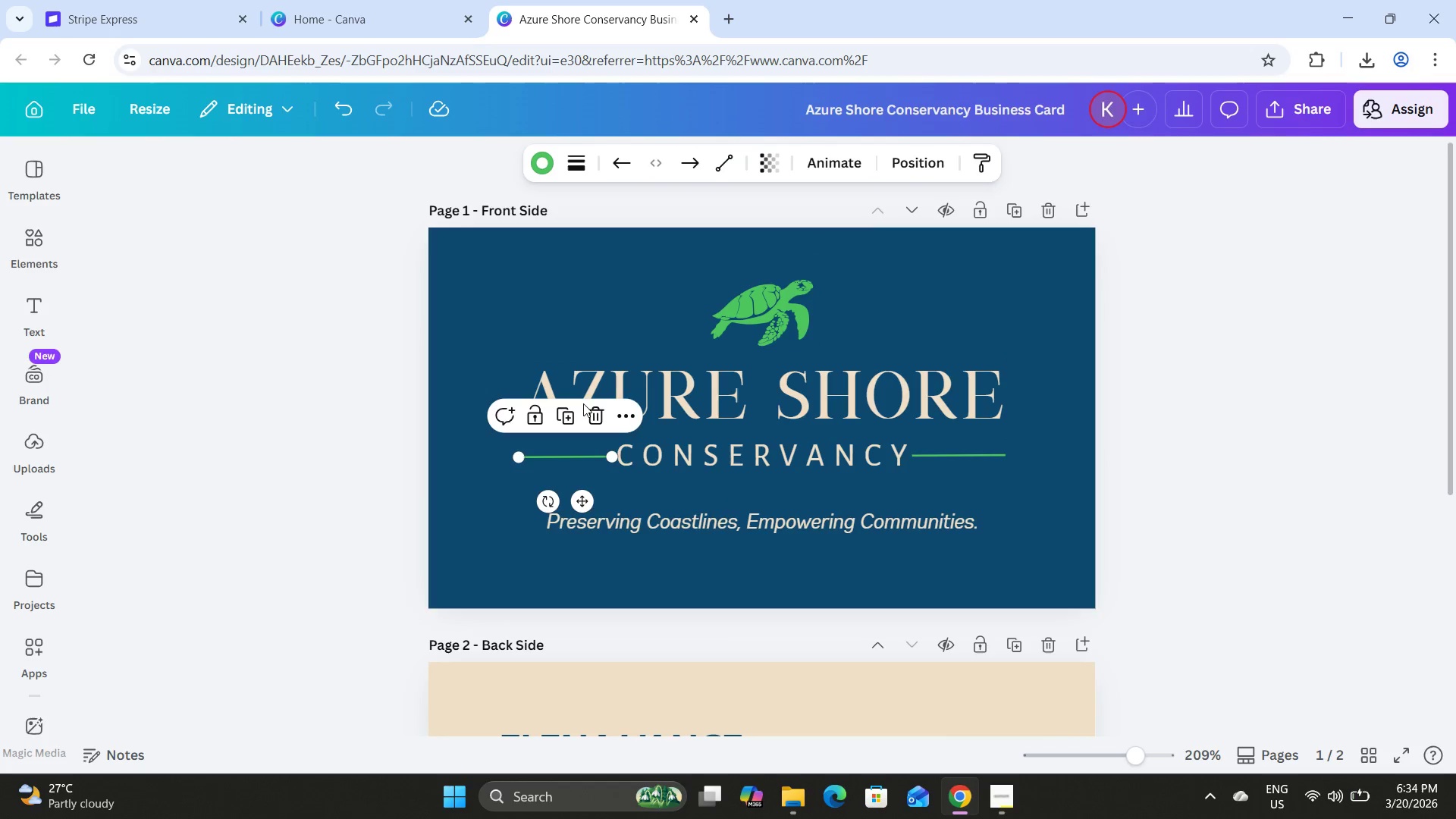 
left_click([535, 169])
 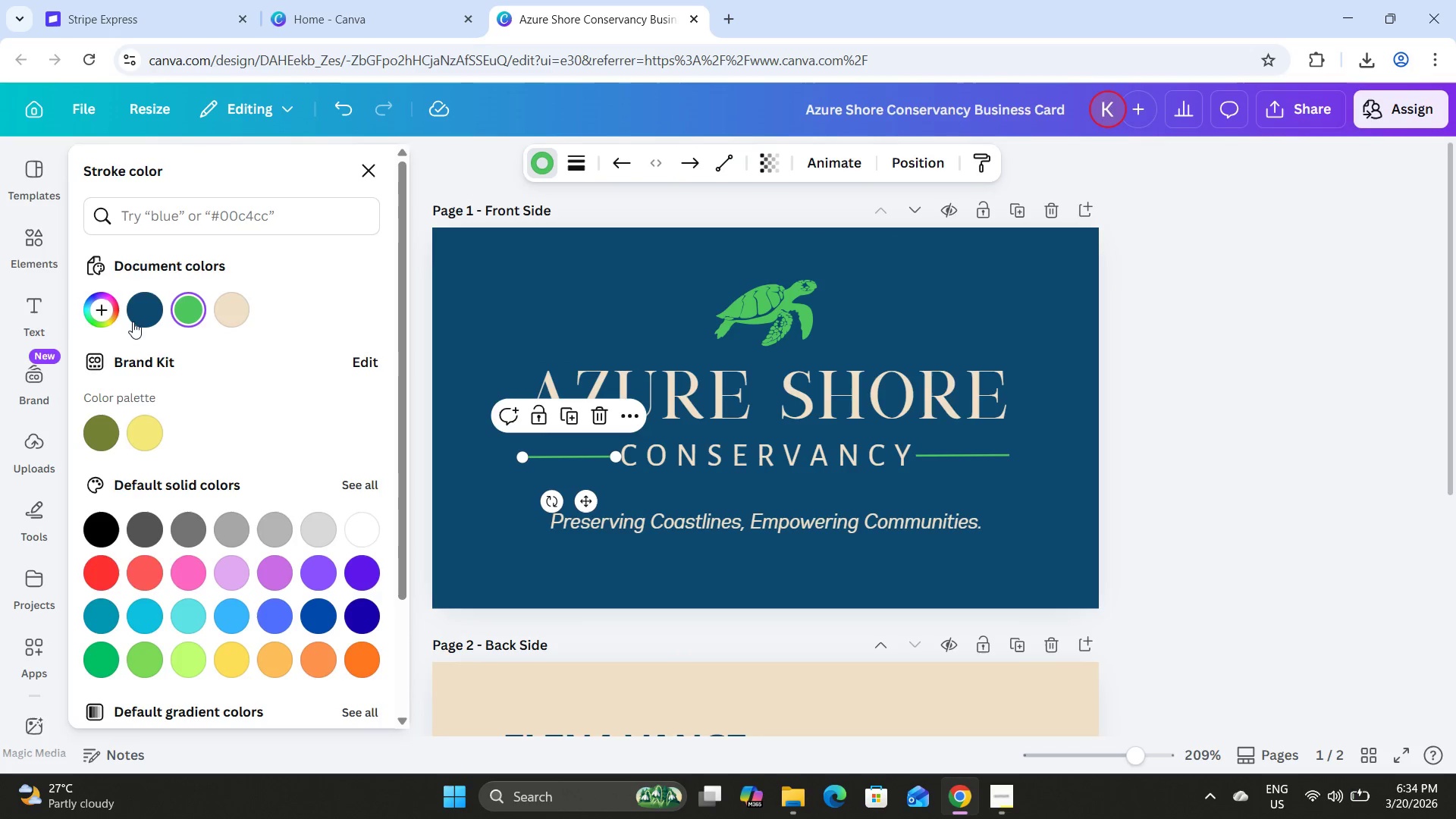 
left_click([108, 304])
 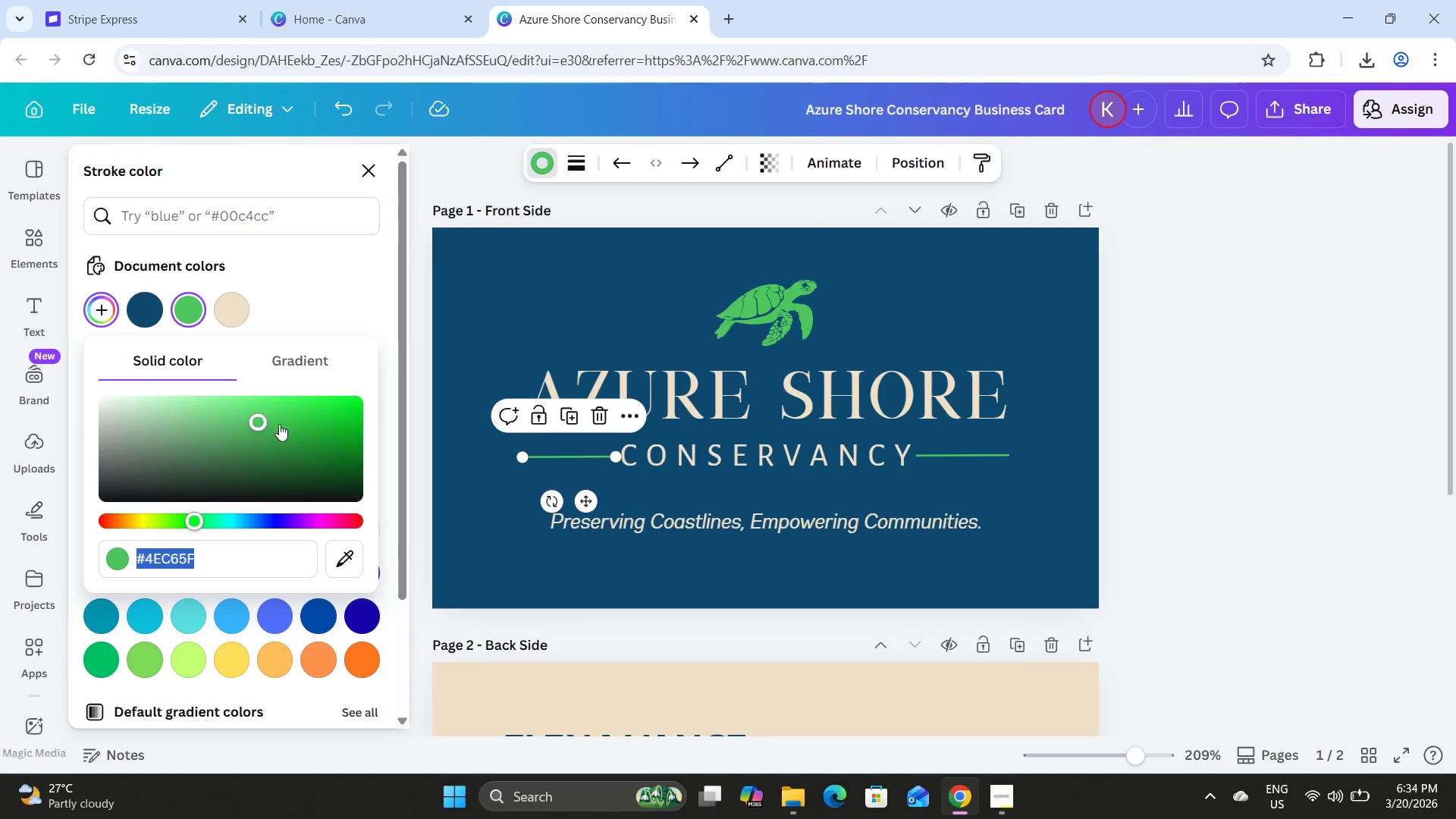 
left_click_drag(start_coordinate=[262, 422], to_coordinate=[267, 438])
 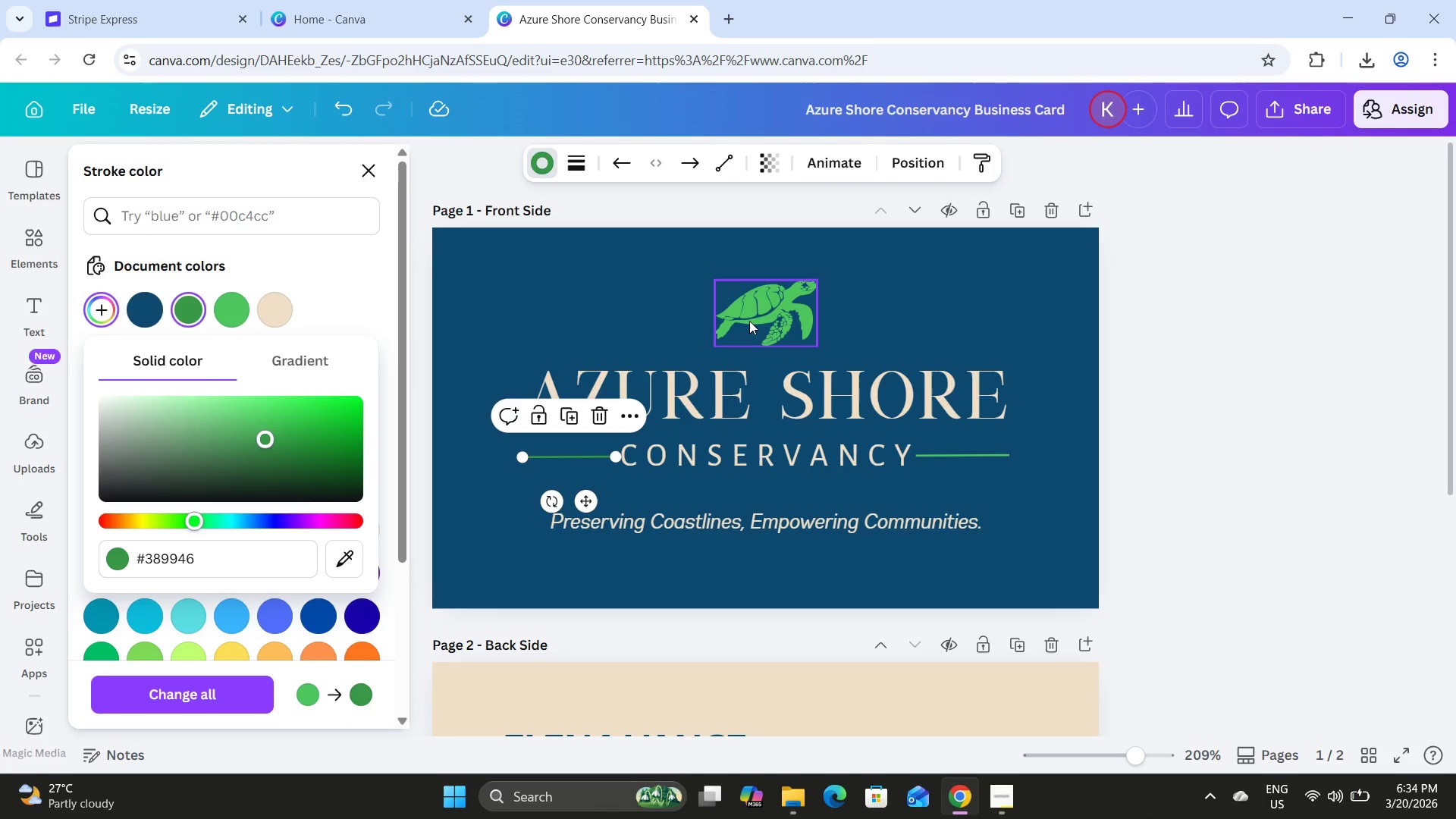 
left_click([757, 309])
 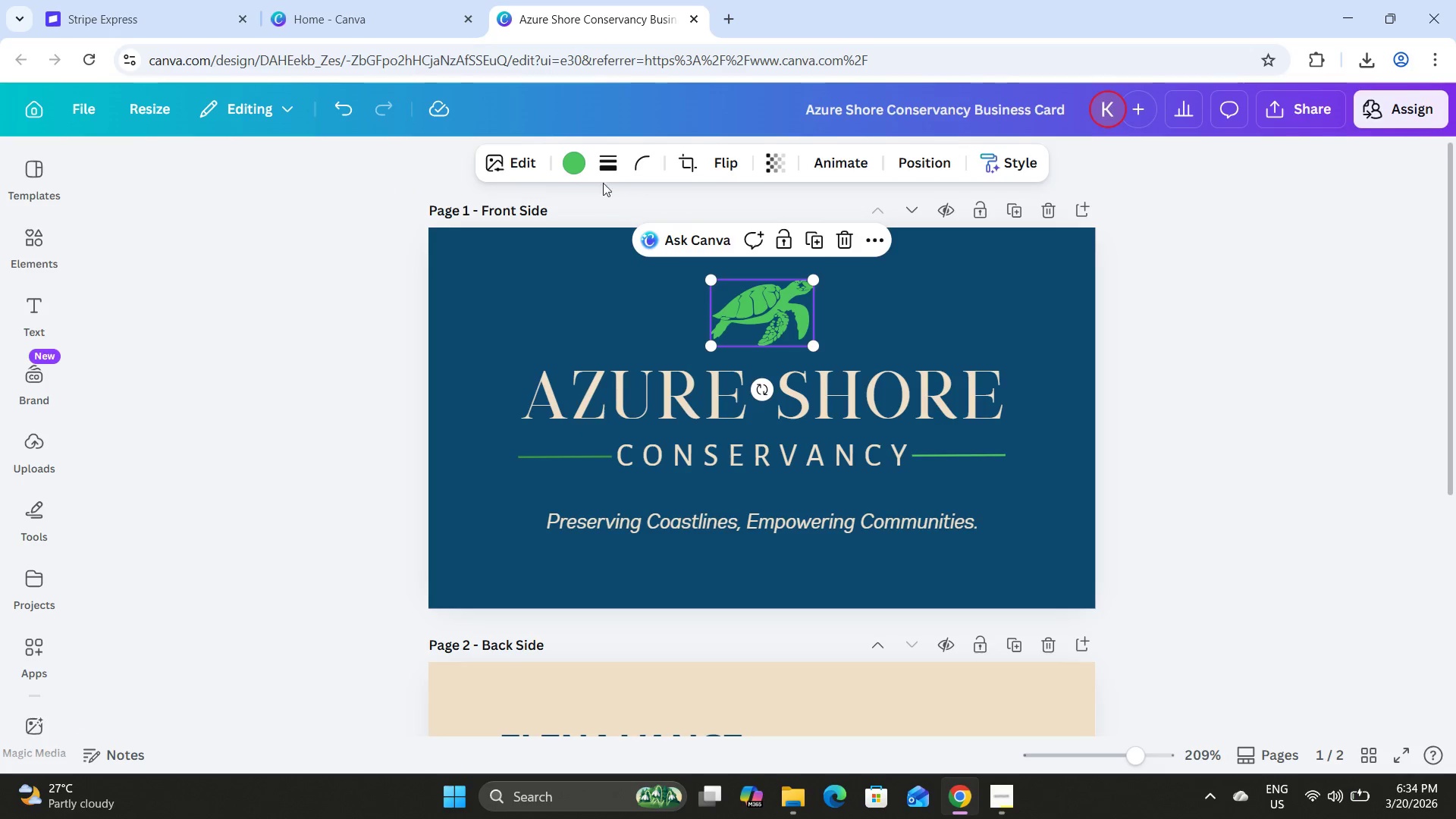 
left_click([560, 168])
 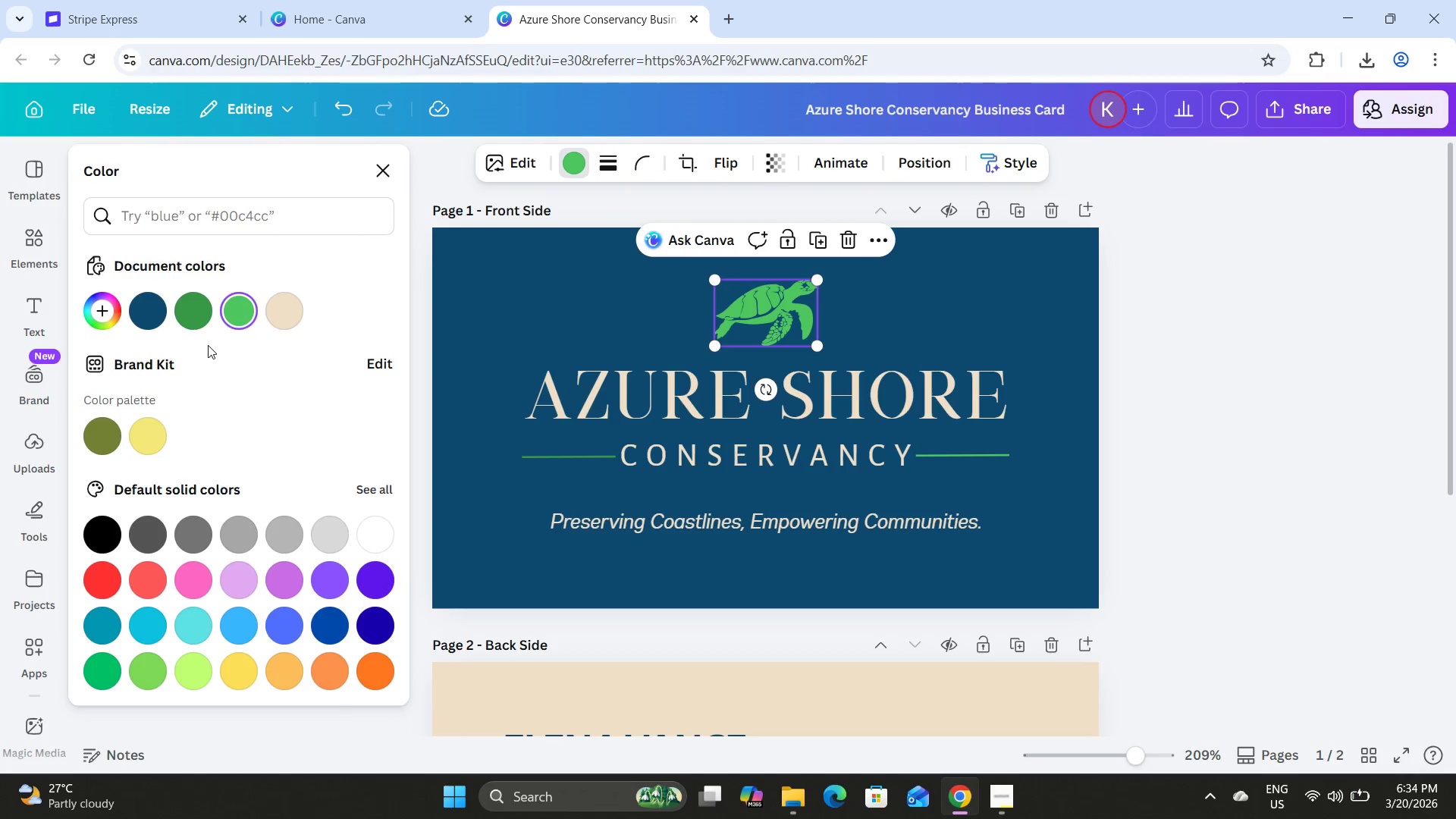 
left_click([190, 310])
 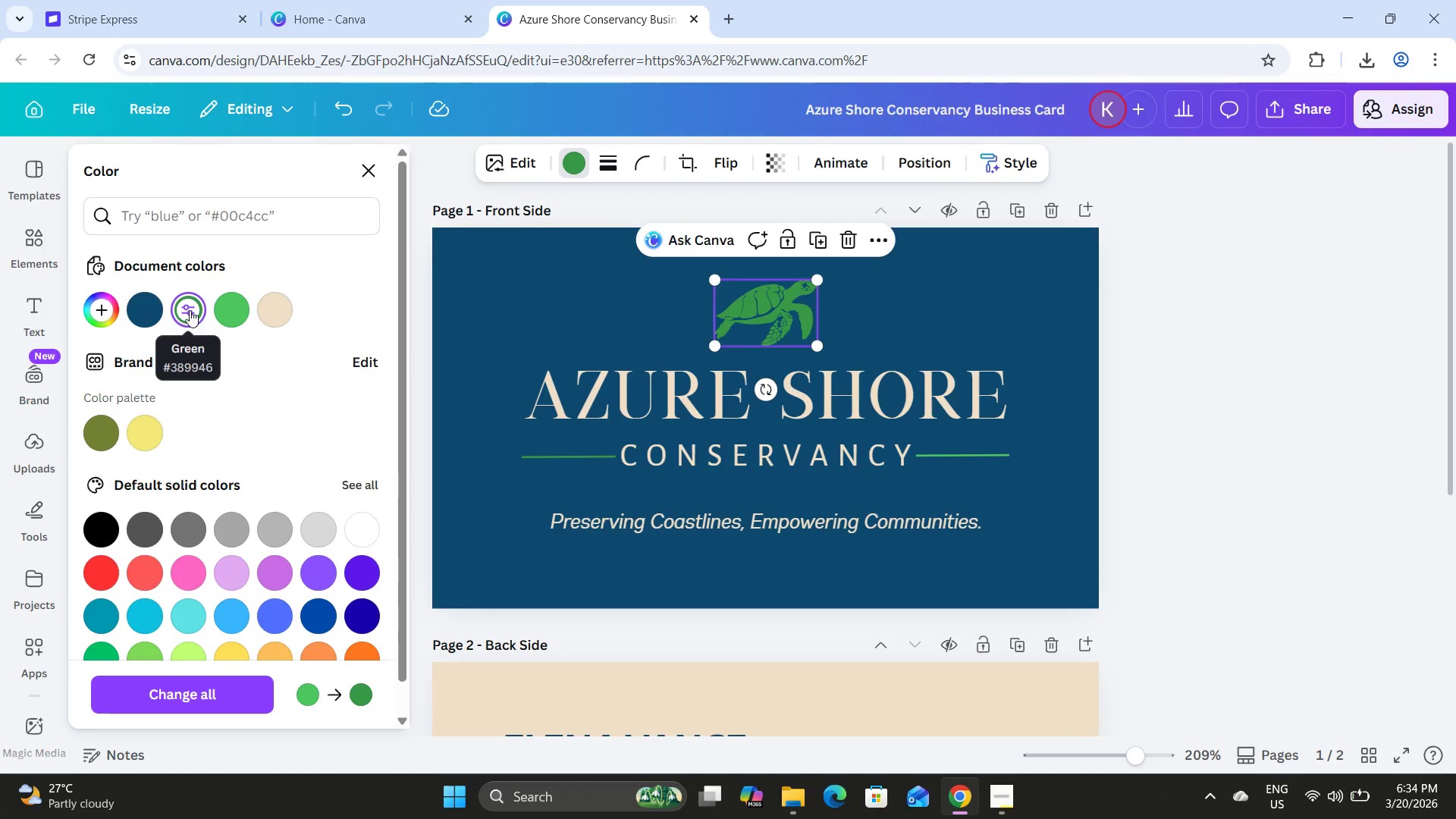 
wait(5.48)
 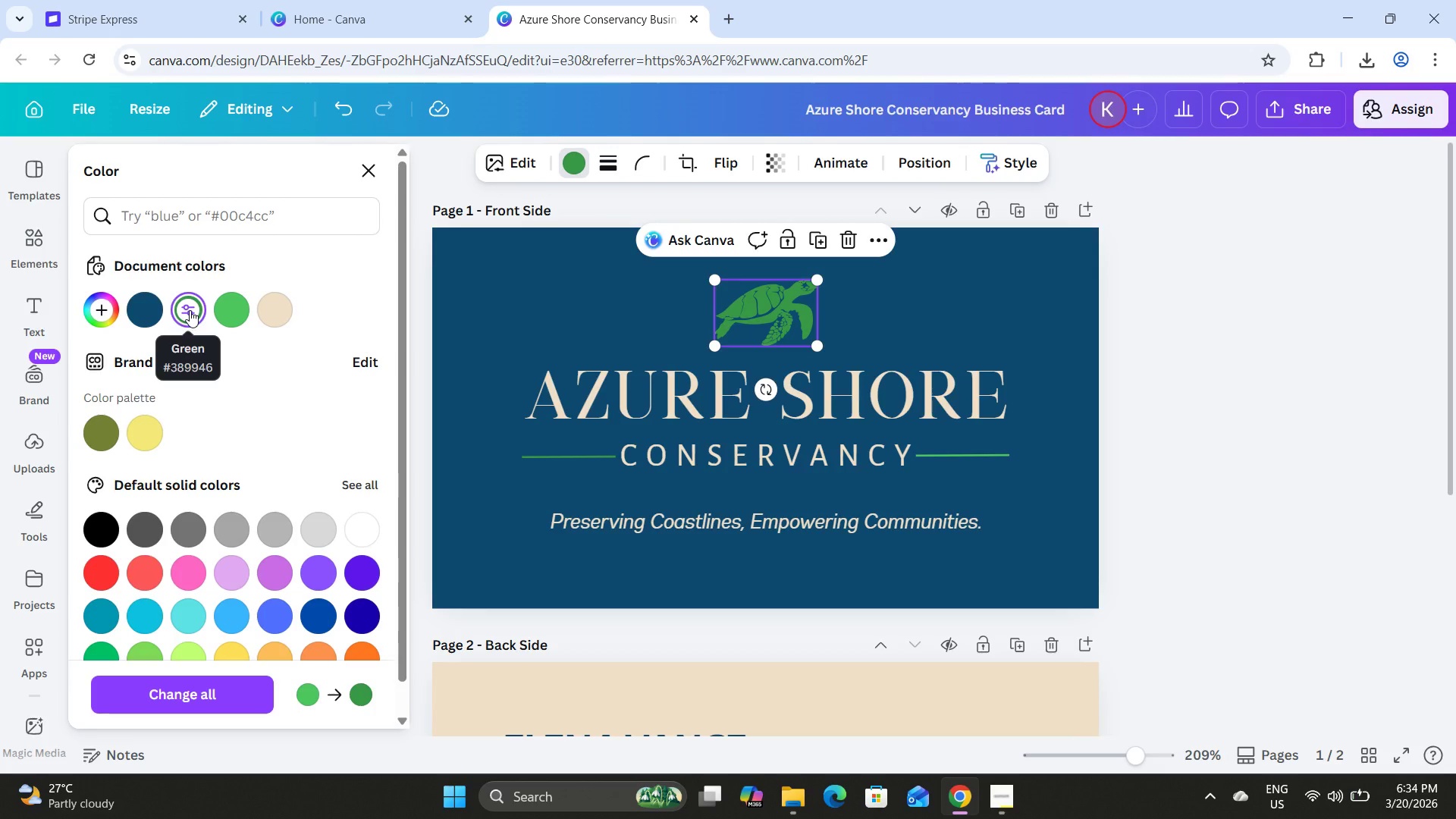 
left_click([959, 453])
 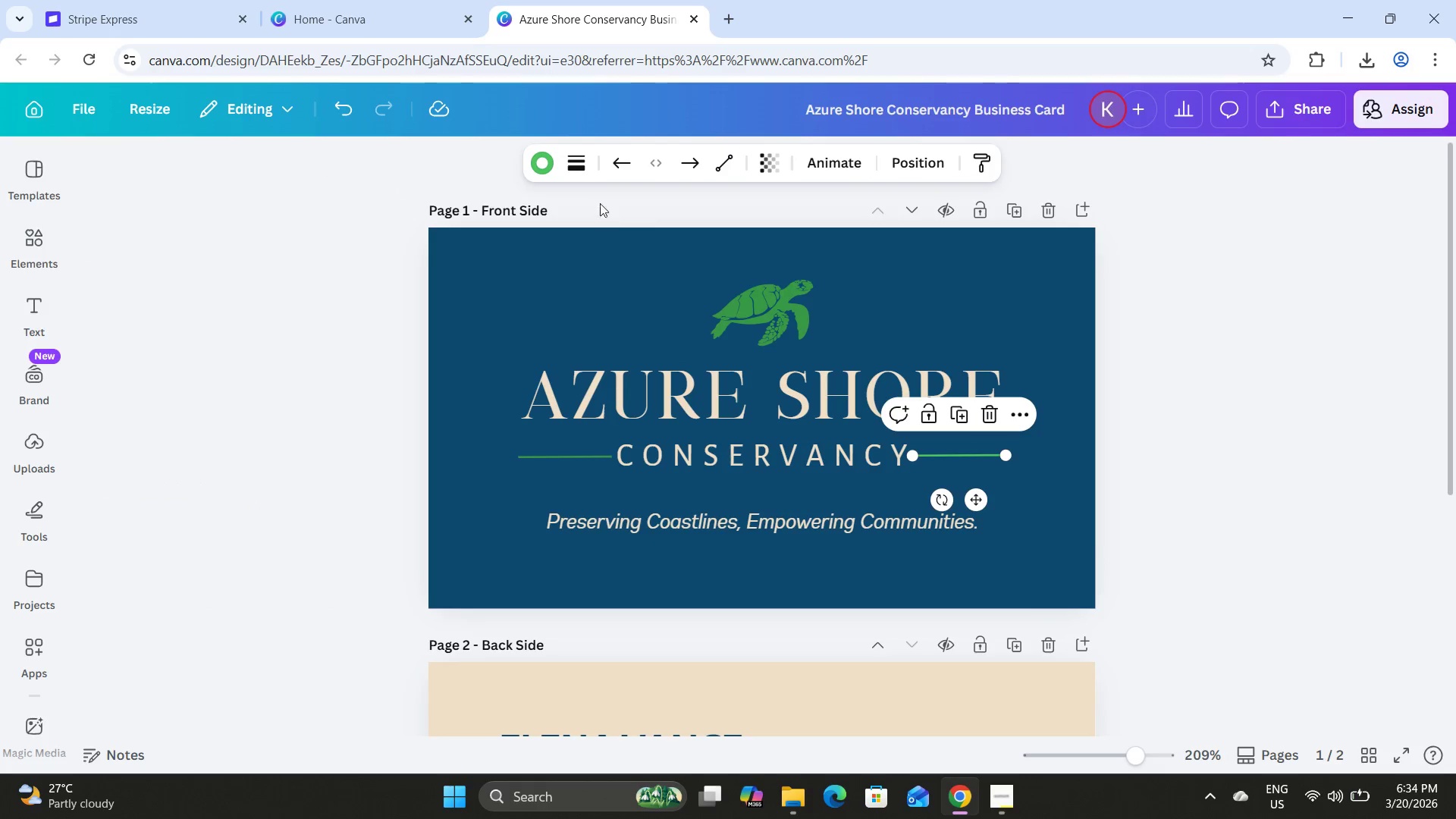 
left_click([535, 155])
 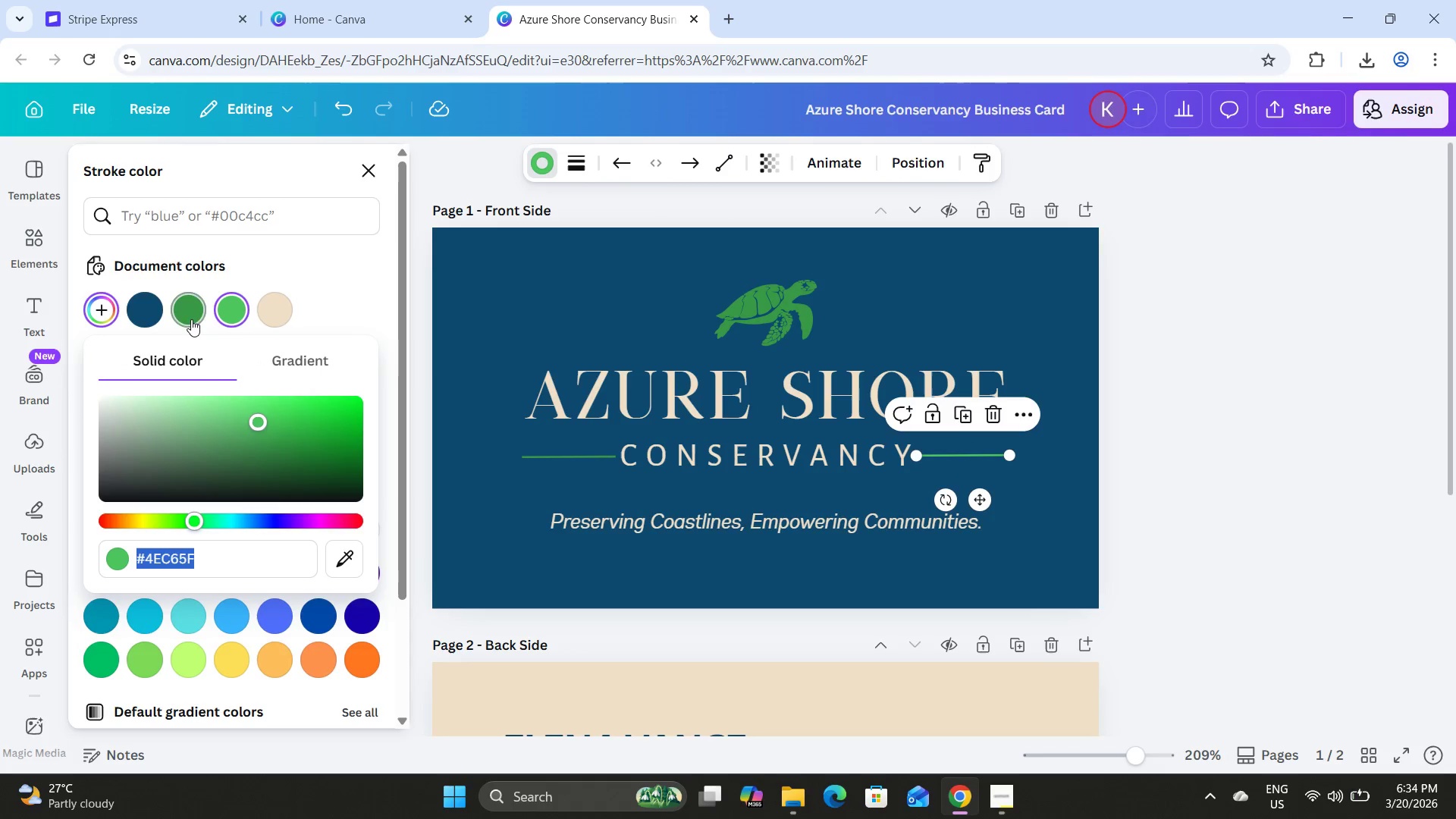 
left_click([190, 316])
 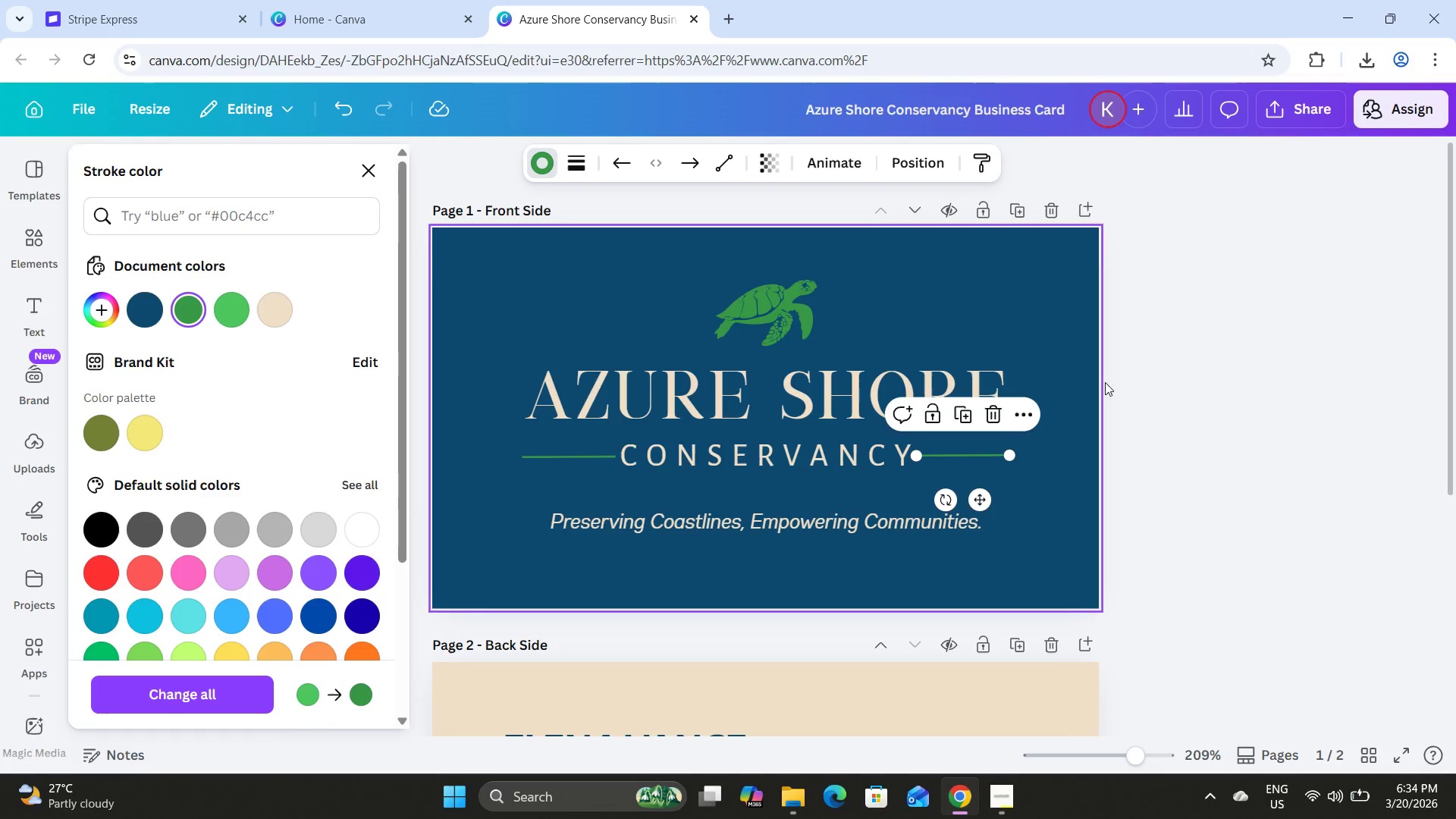 
left_click([1193, 397])
 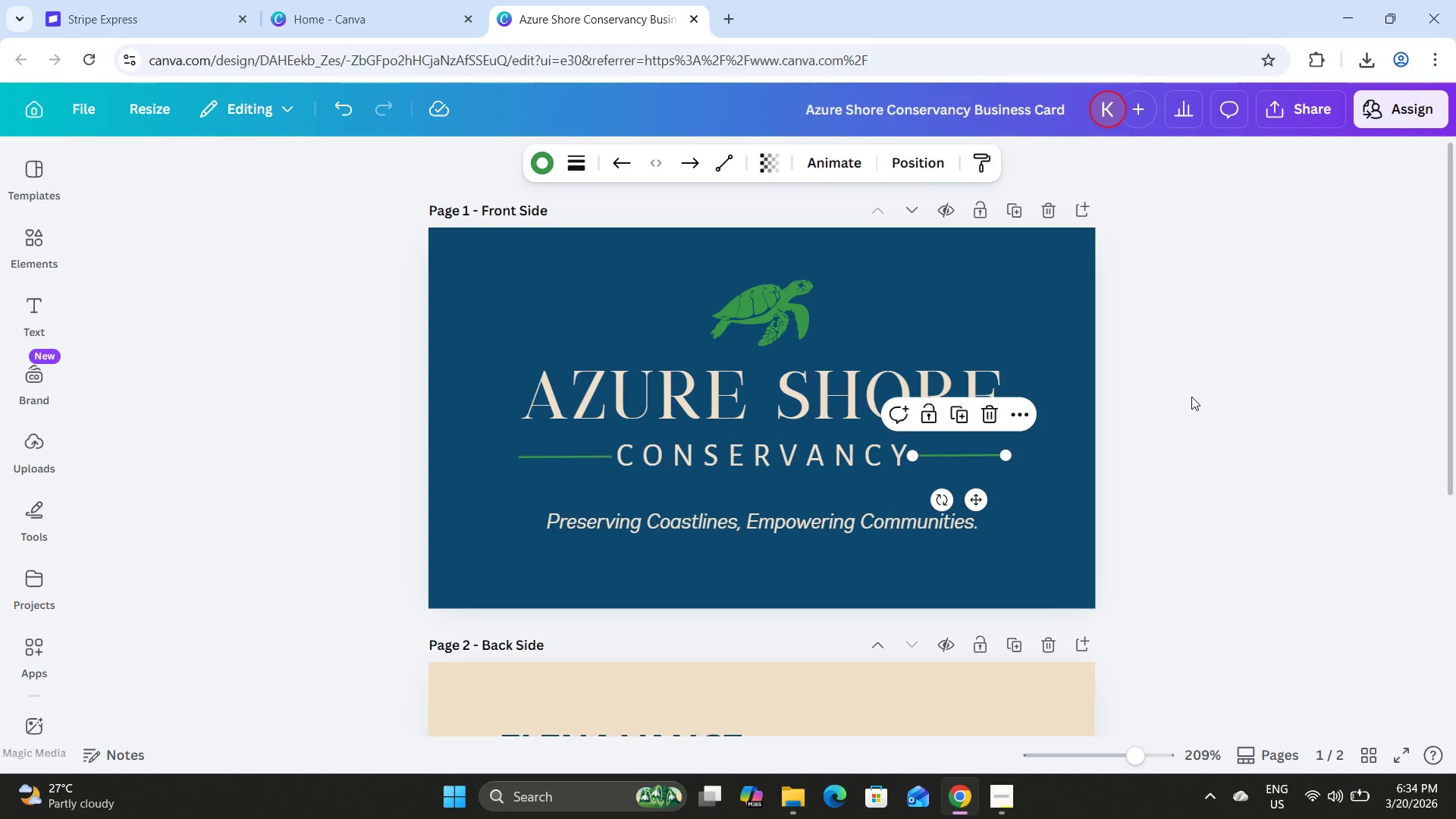 
scroll: coordinate [1191, 397], scroll_direction: down, amount: 3.0
 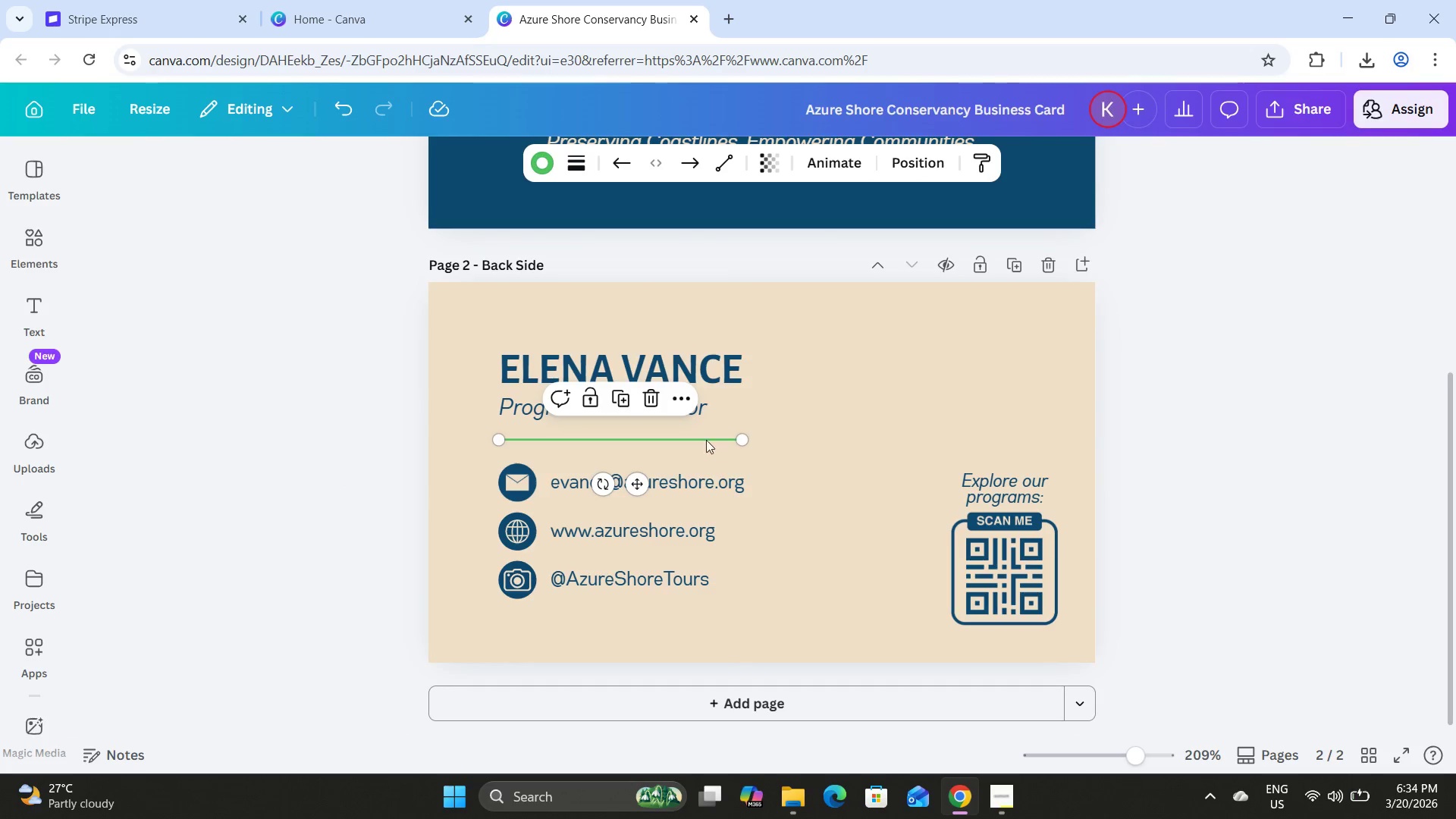 
left_click([538, 167])
 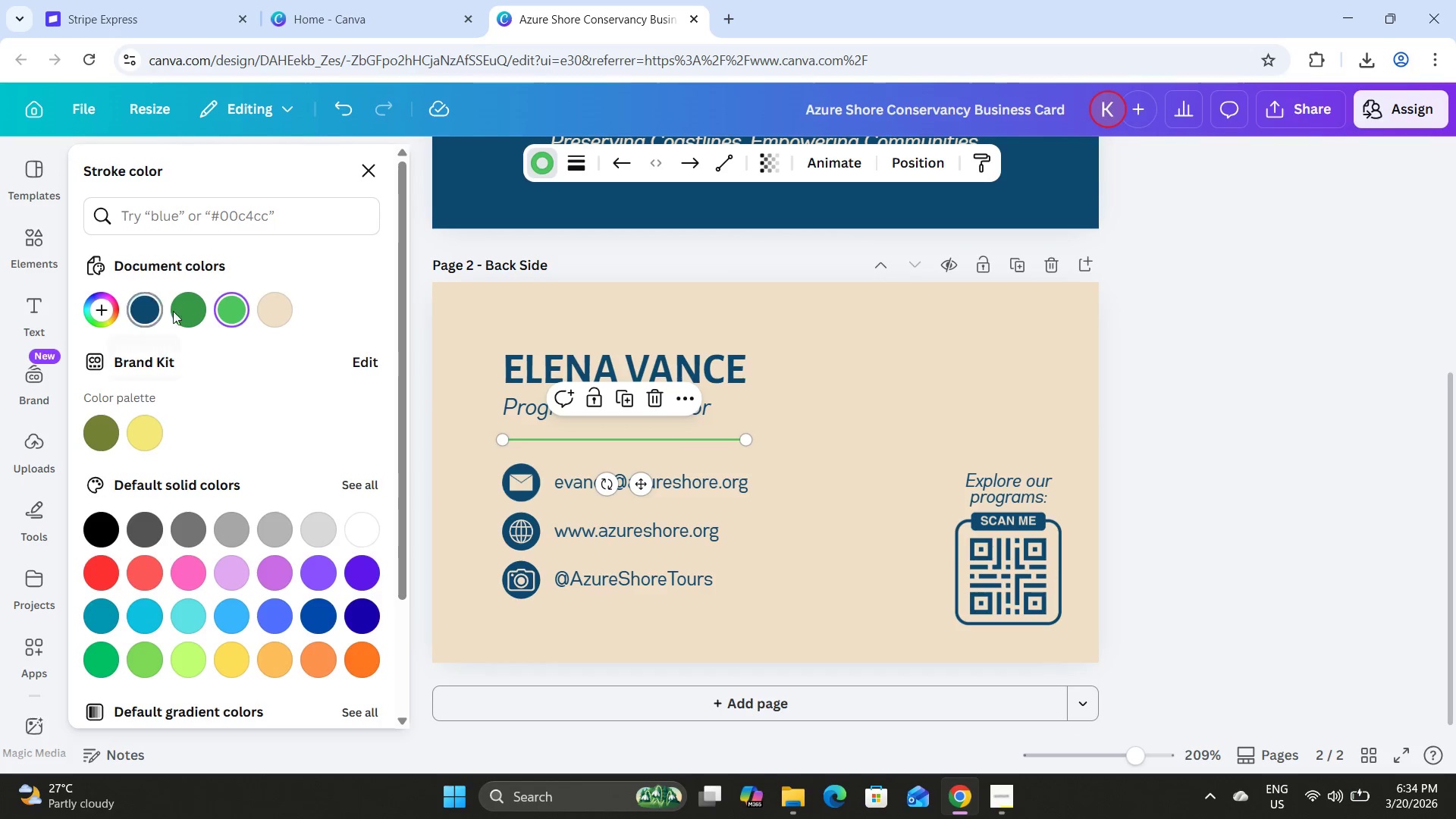 
left_click([193, 308])
 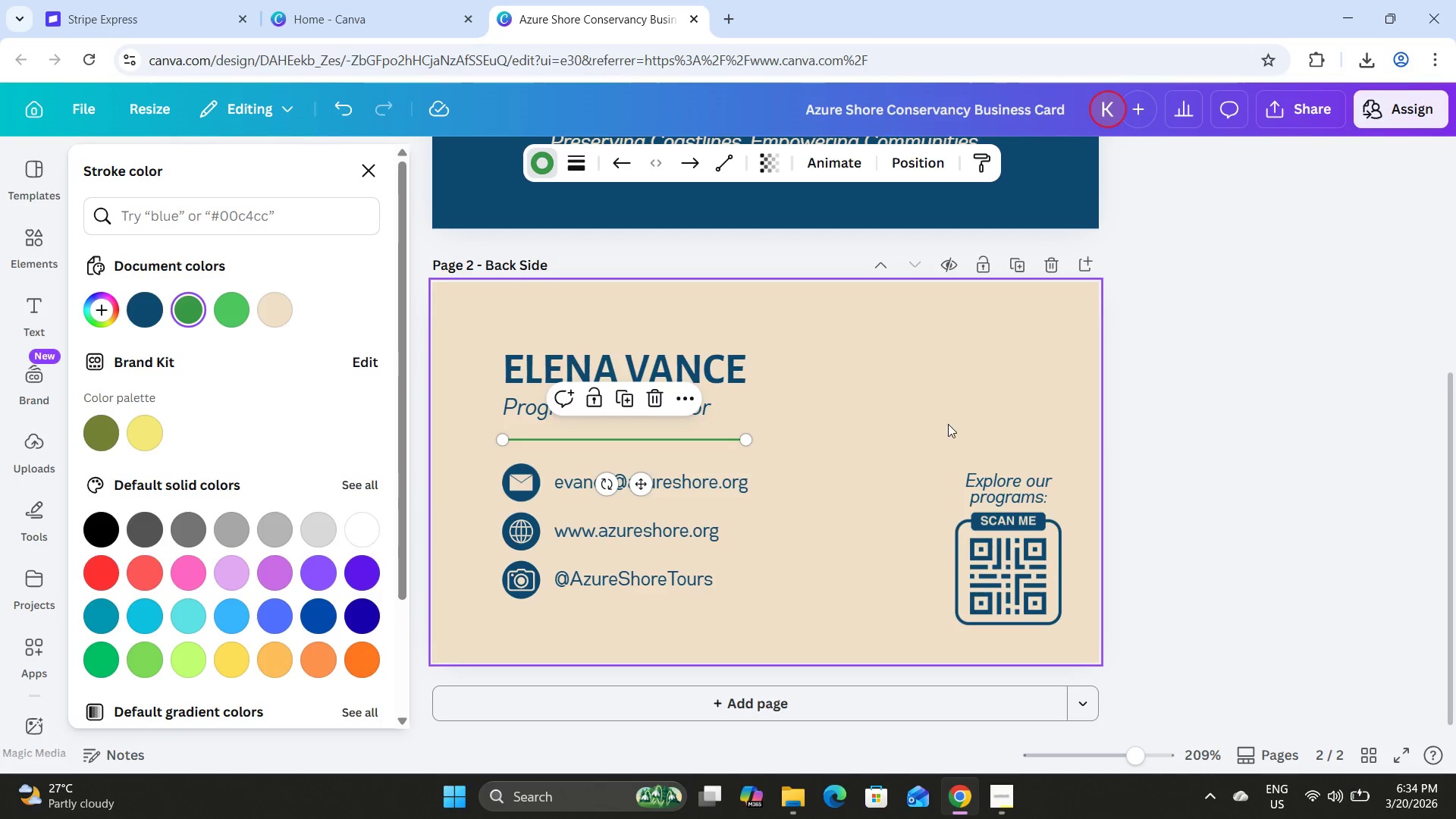 
left_click([979, 422])
 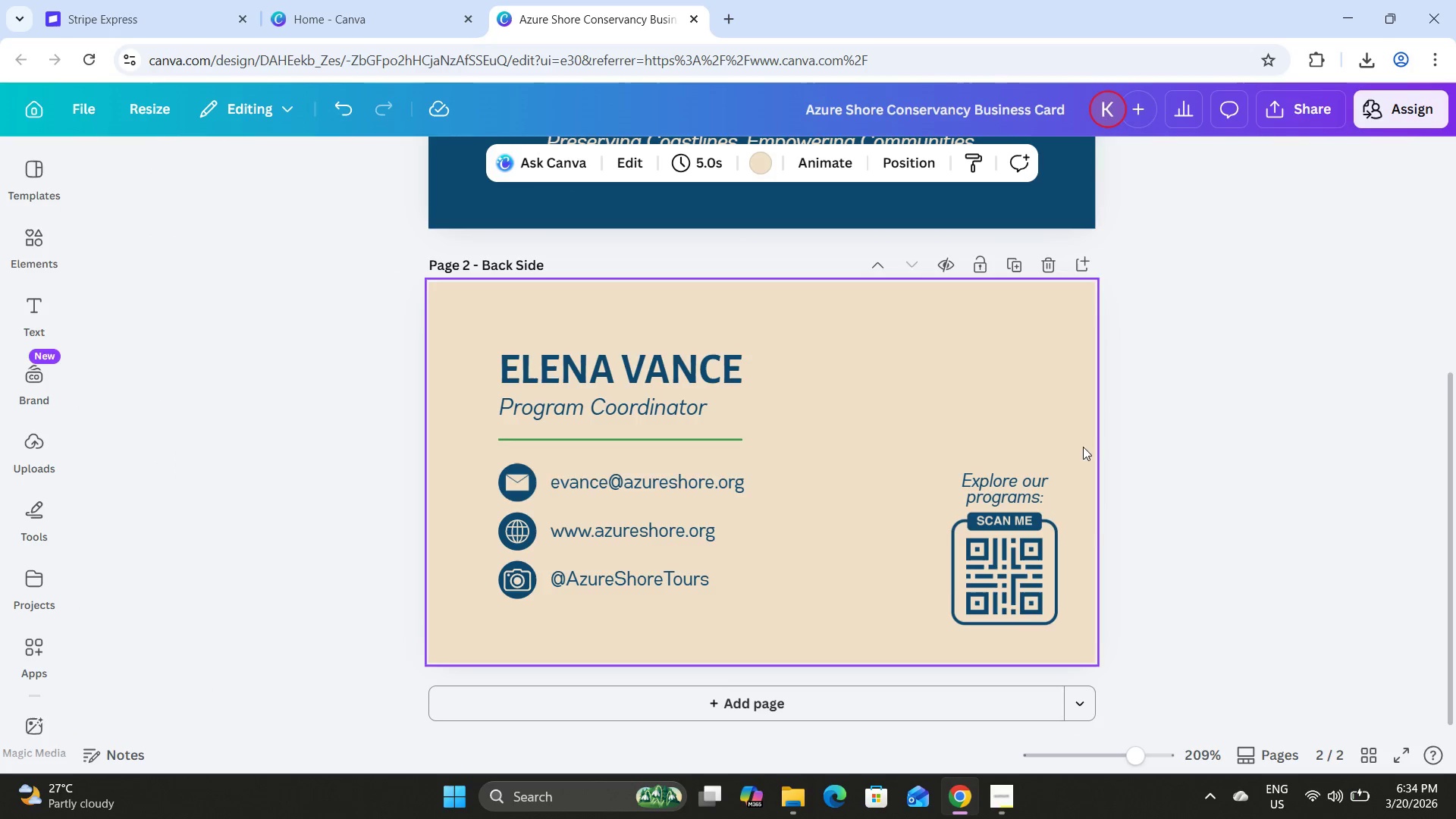 
left_click([1196, 417])
 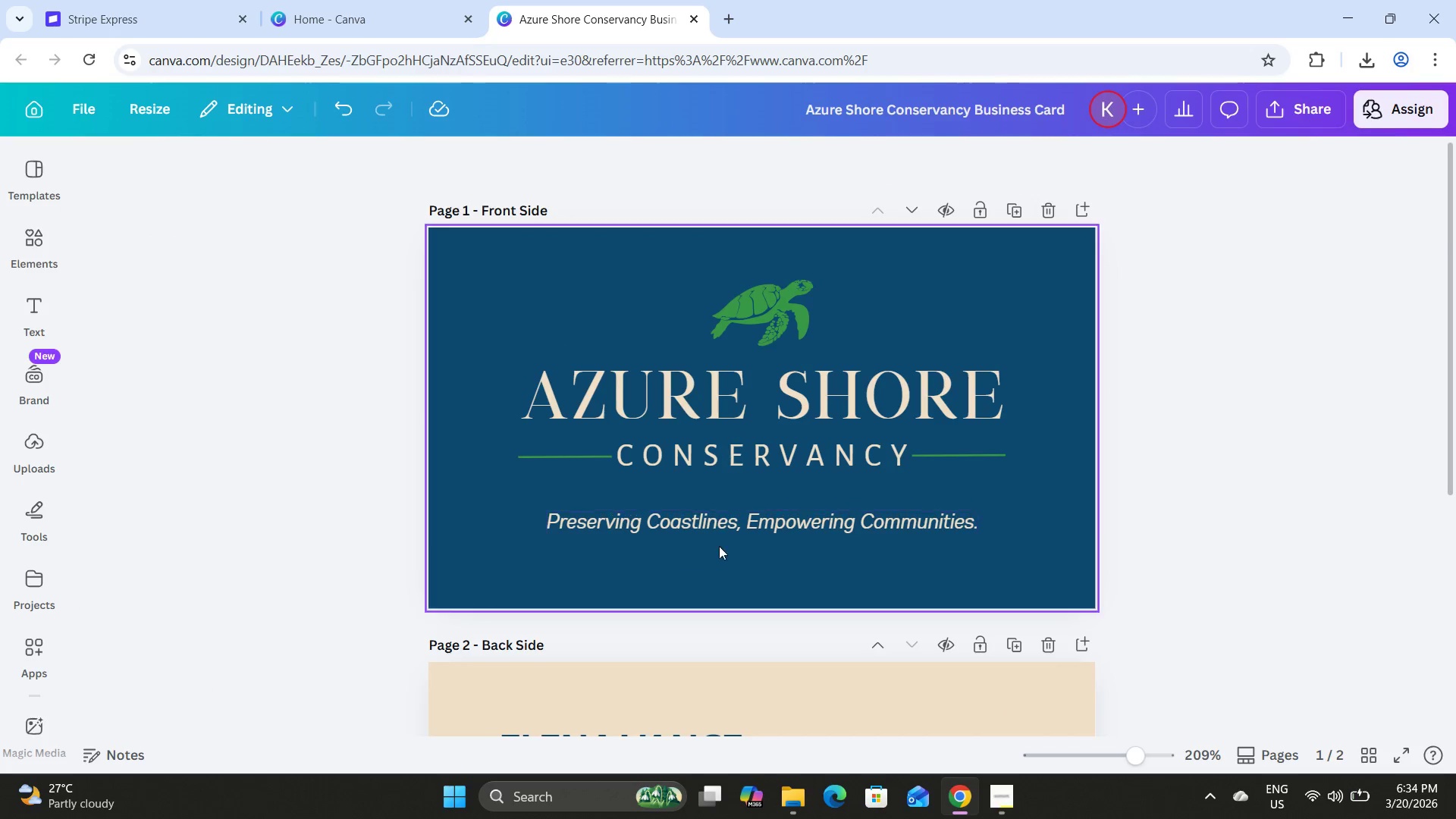 
scroll: coordinate [1149, 490], scroll_direction: up, amount: 7.0
 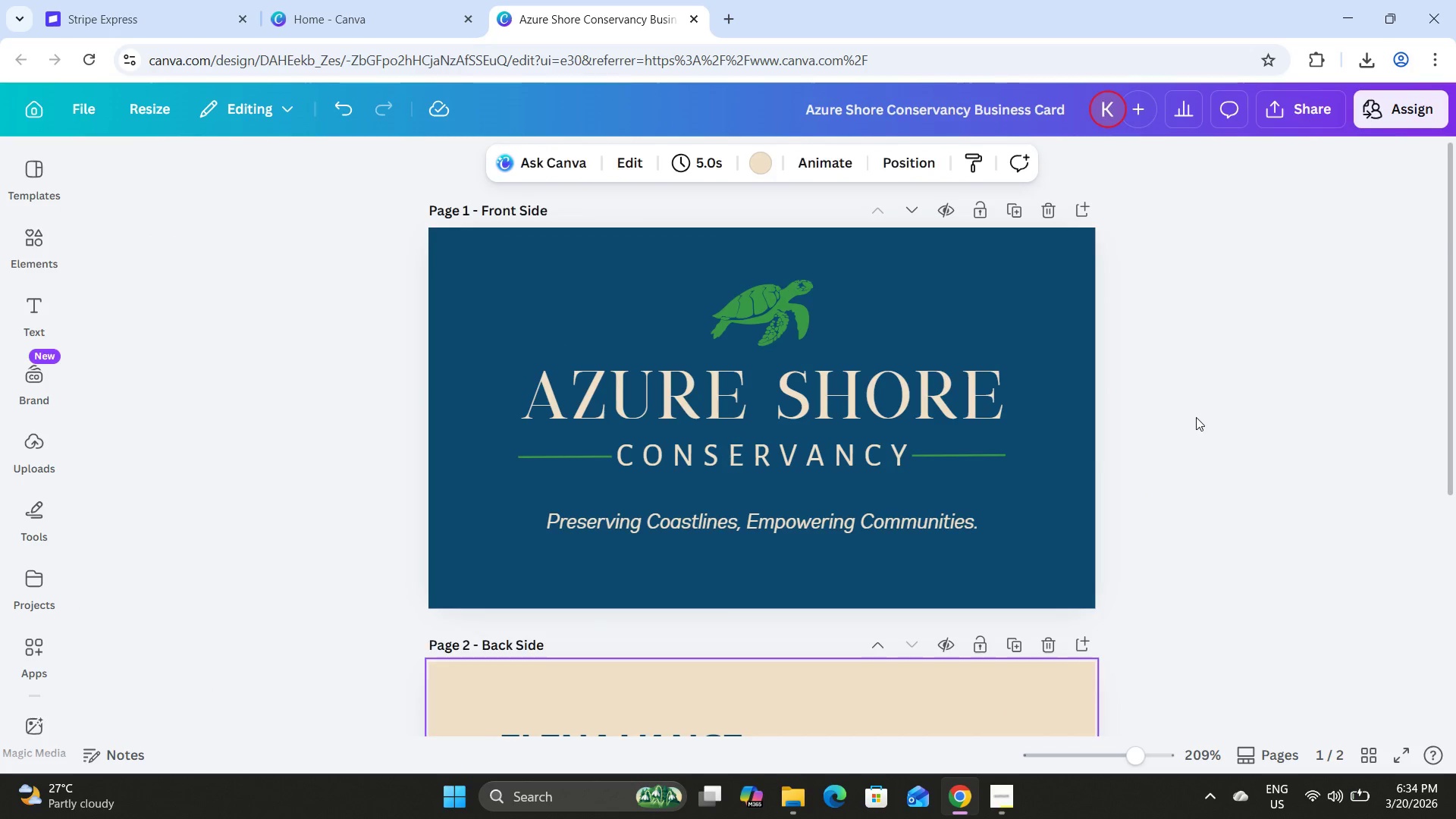 
left_click([673, 521])
 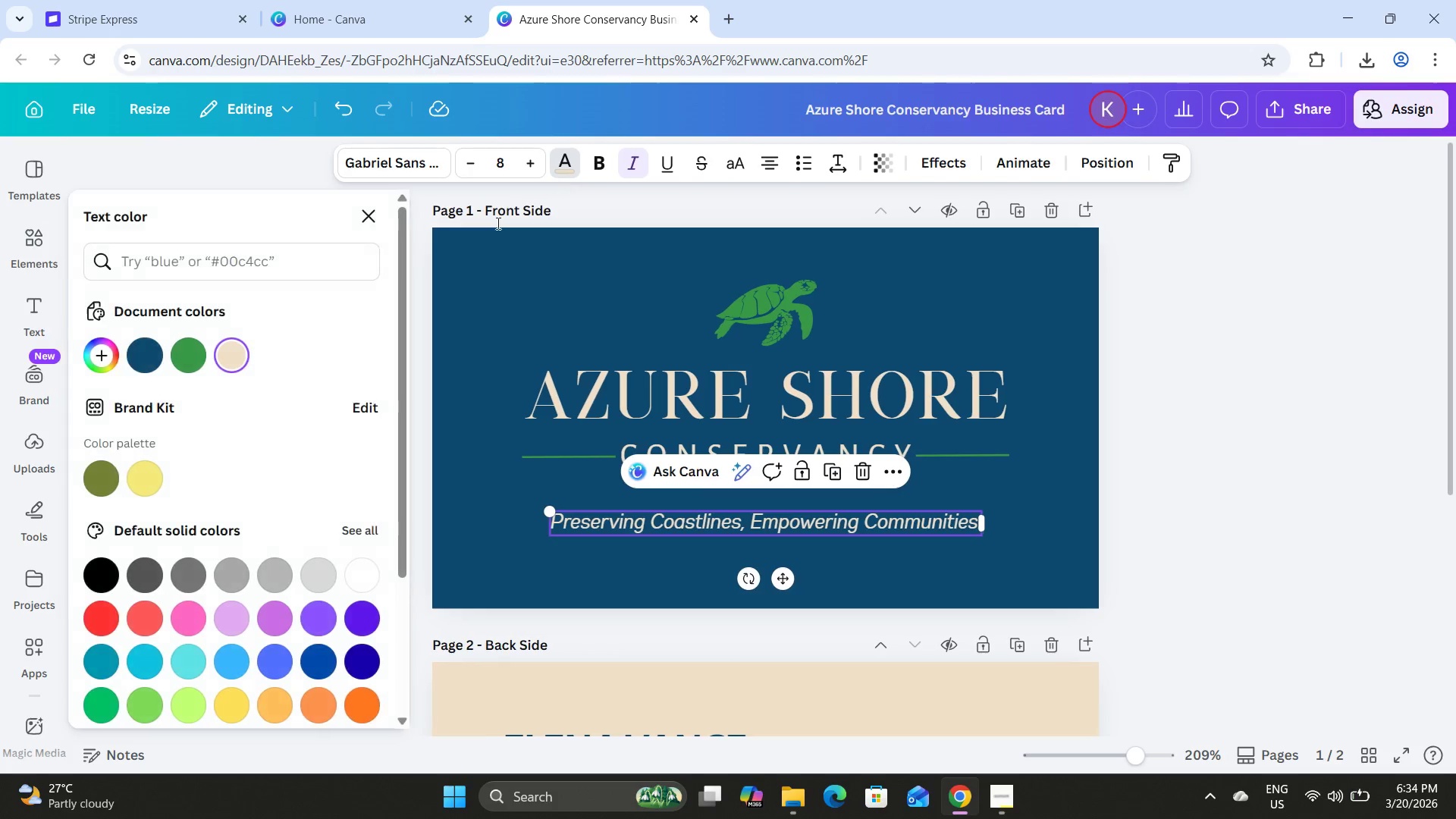 
left_click([181, 361])
 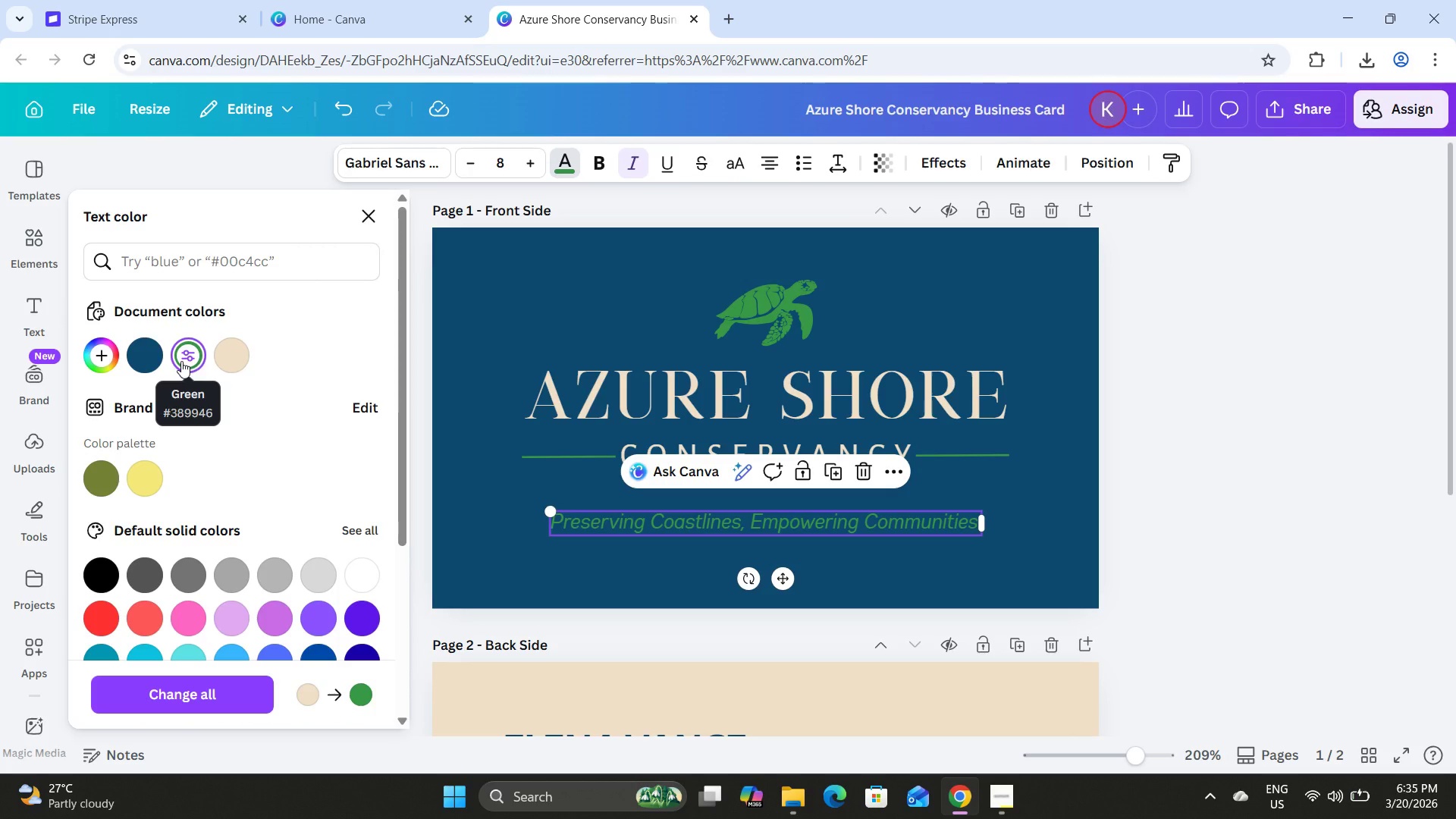 
left_click([181, 361])
 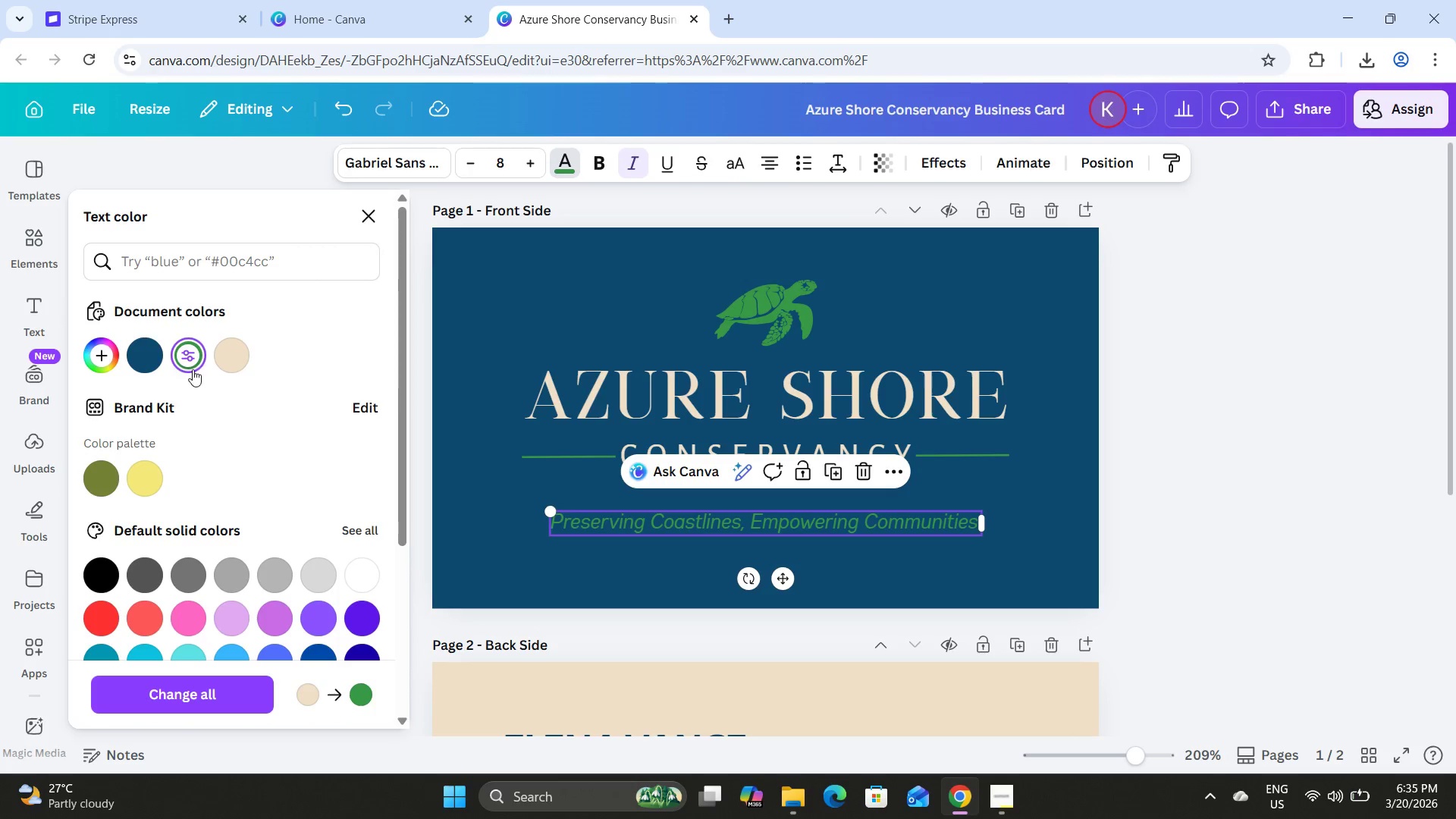 
left_click([192, 365])
 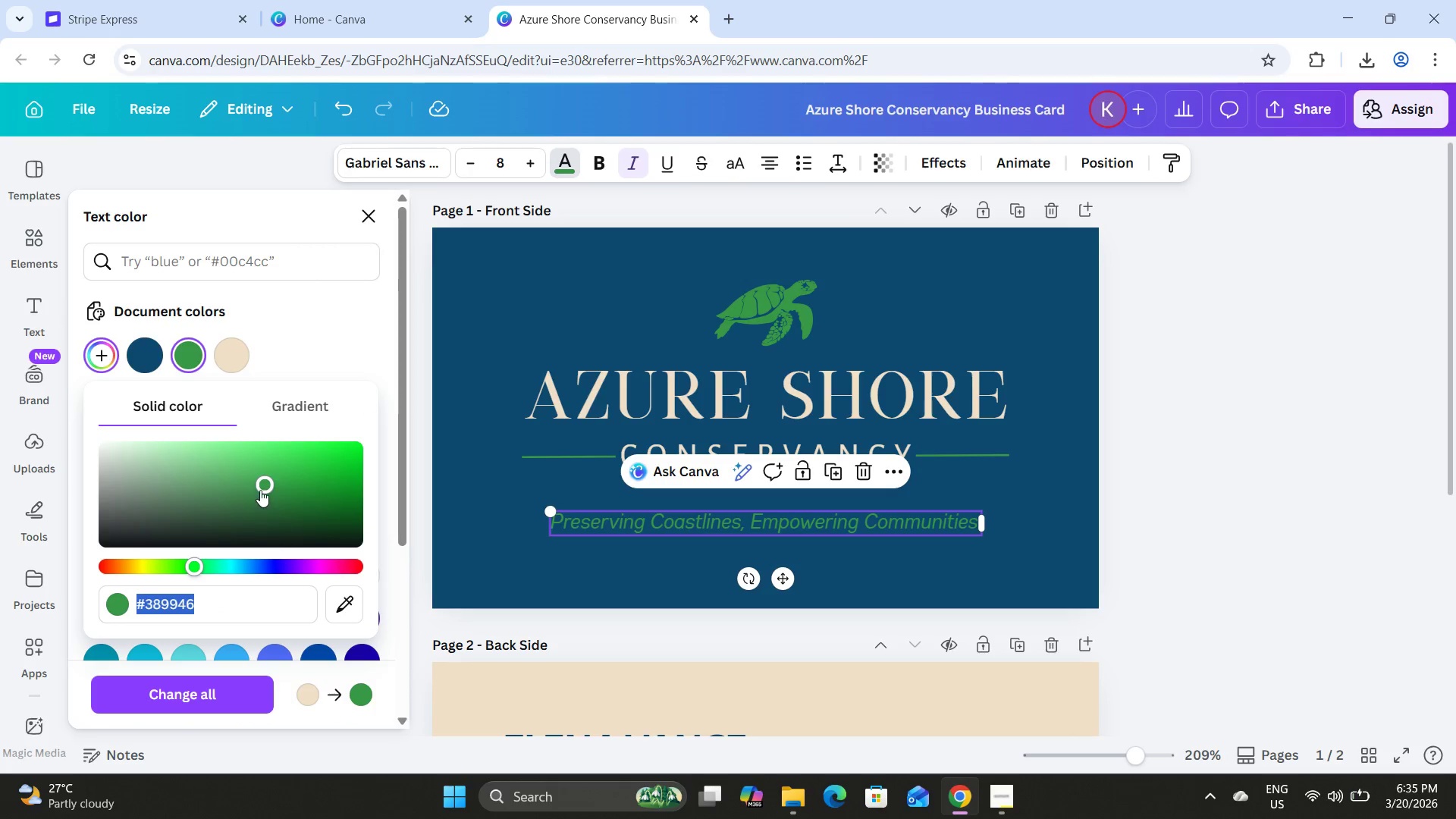 
left_click_drag(start_coordinate=[262, 484], to_coordinate=[222, 484])
 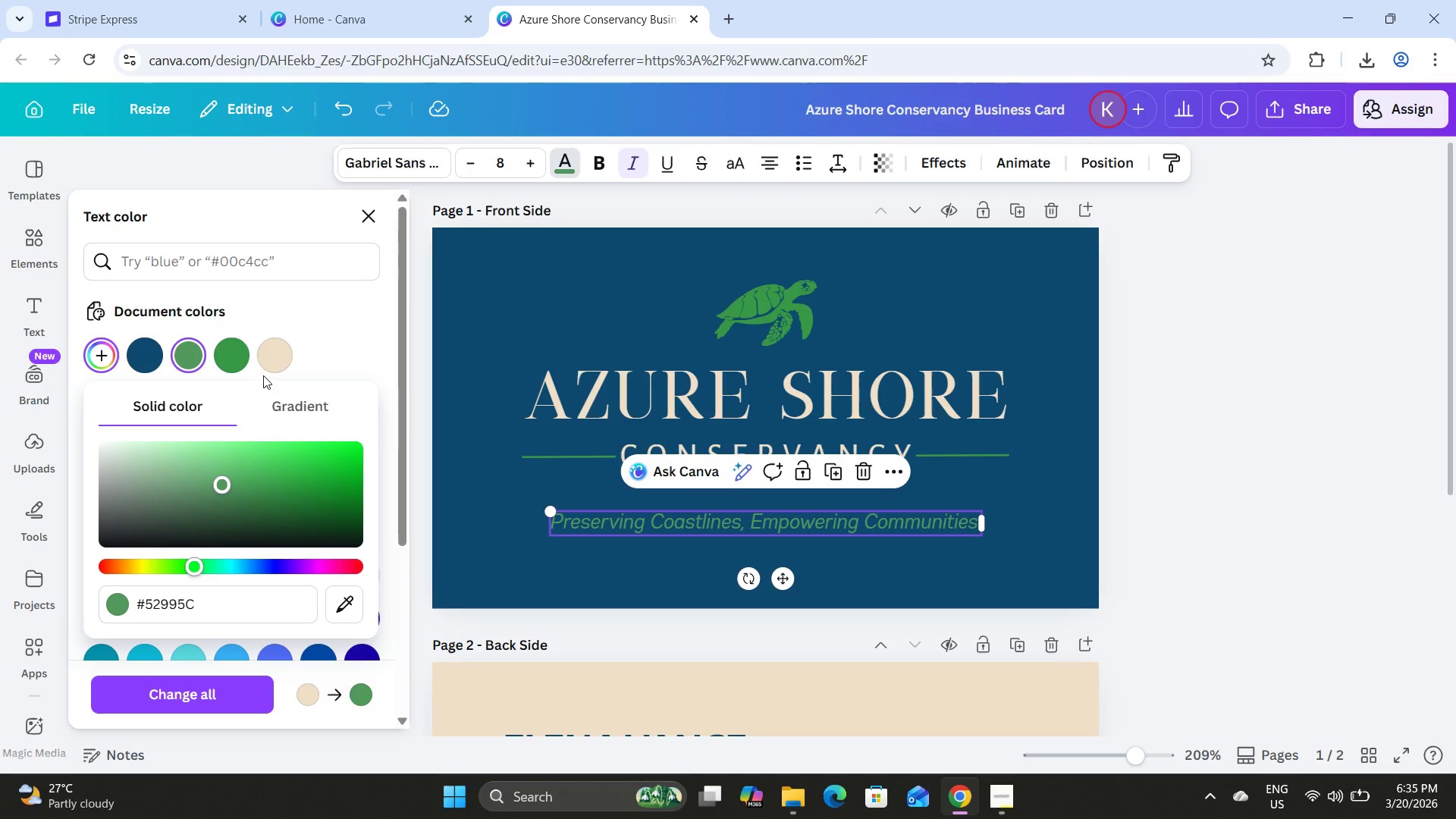 
left_click([284, 354])
 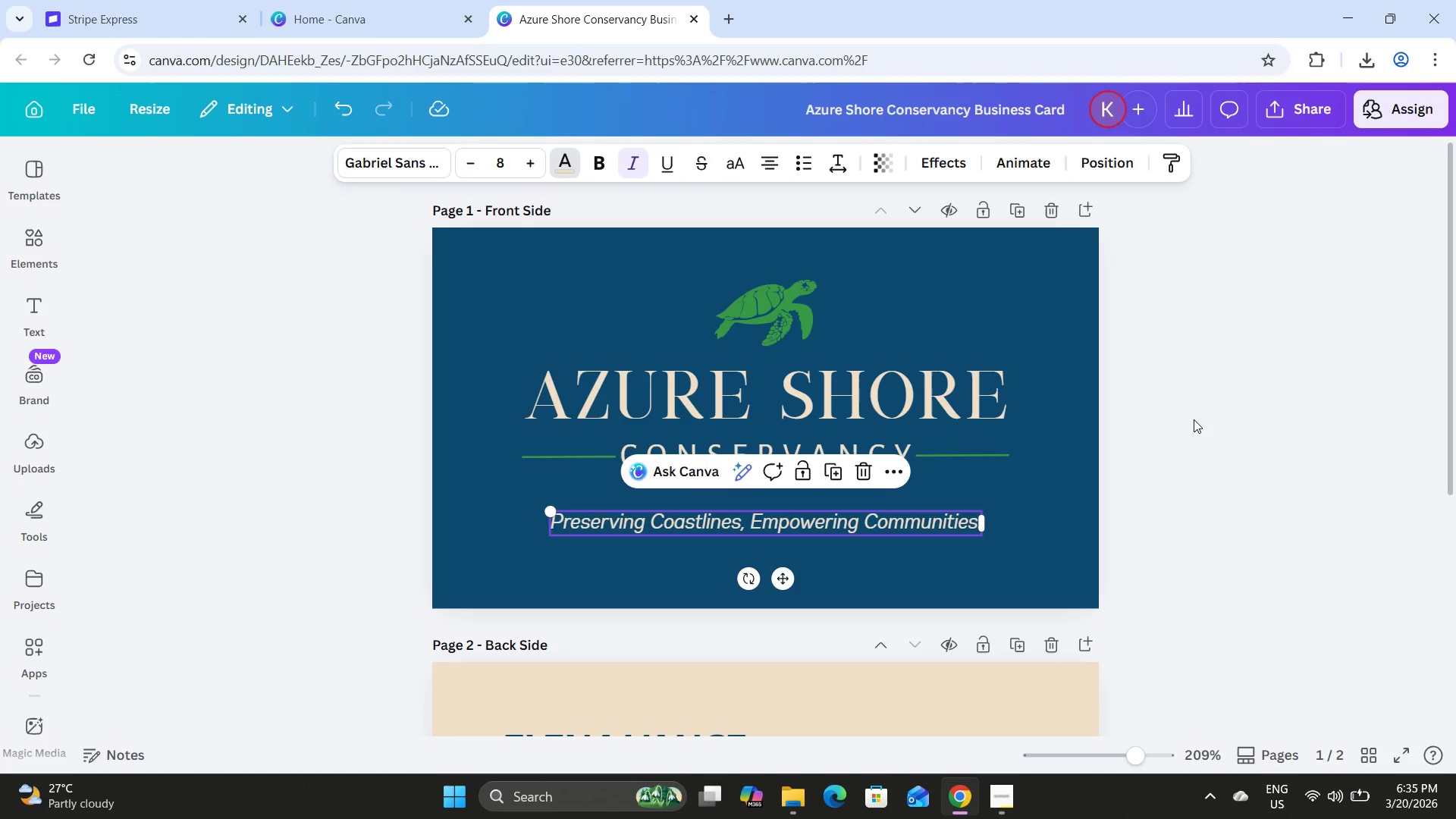 
double_click([1194, 419])
 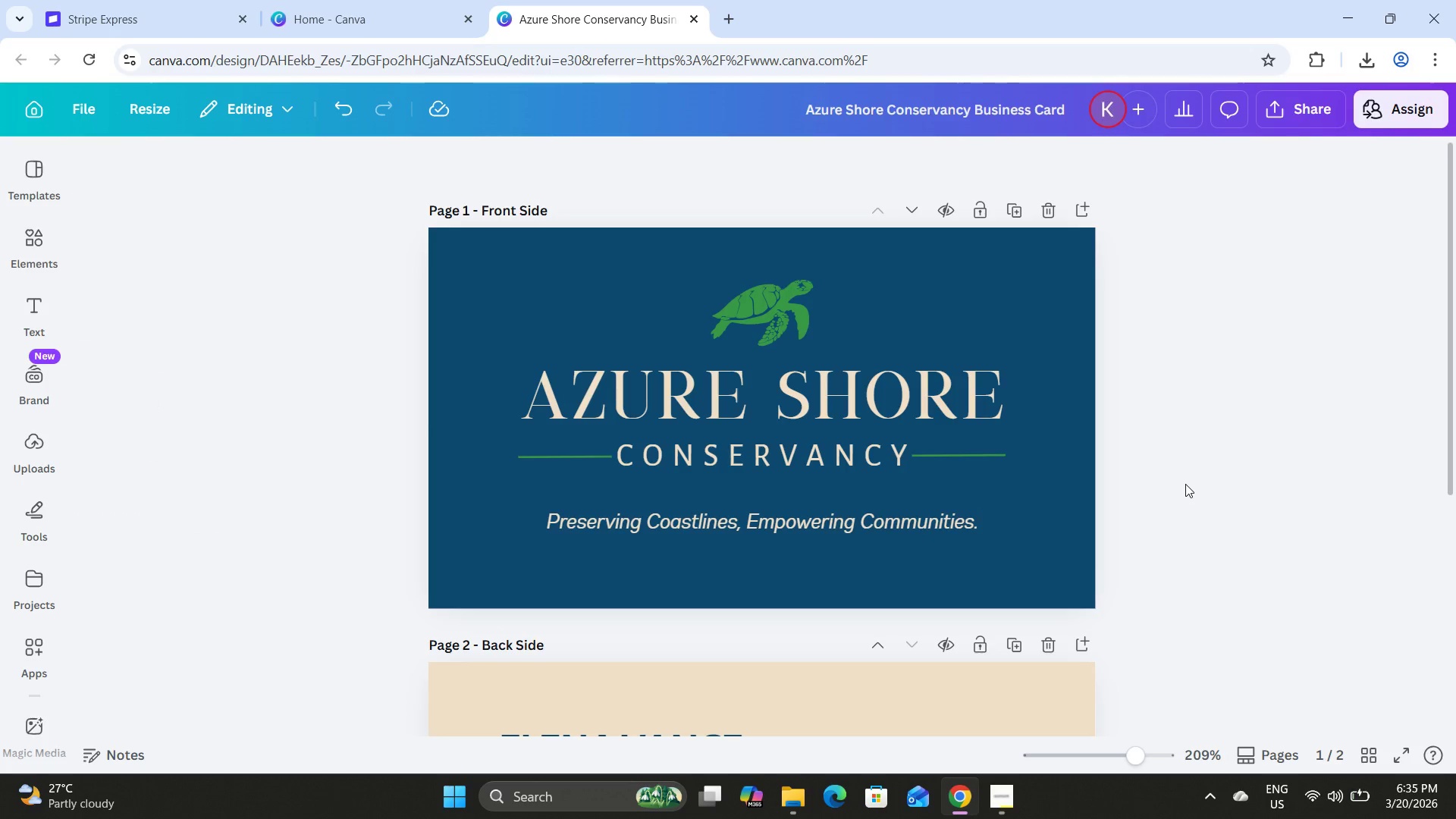 
scroll: coordinate [1185, 472], scroll_direction: none, amount: 0.0
 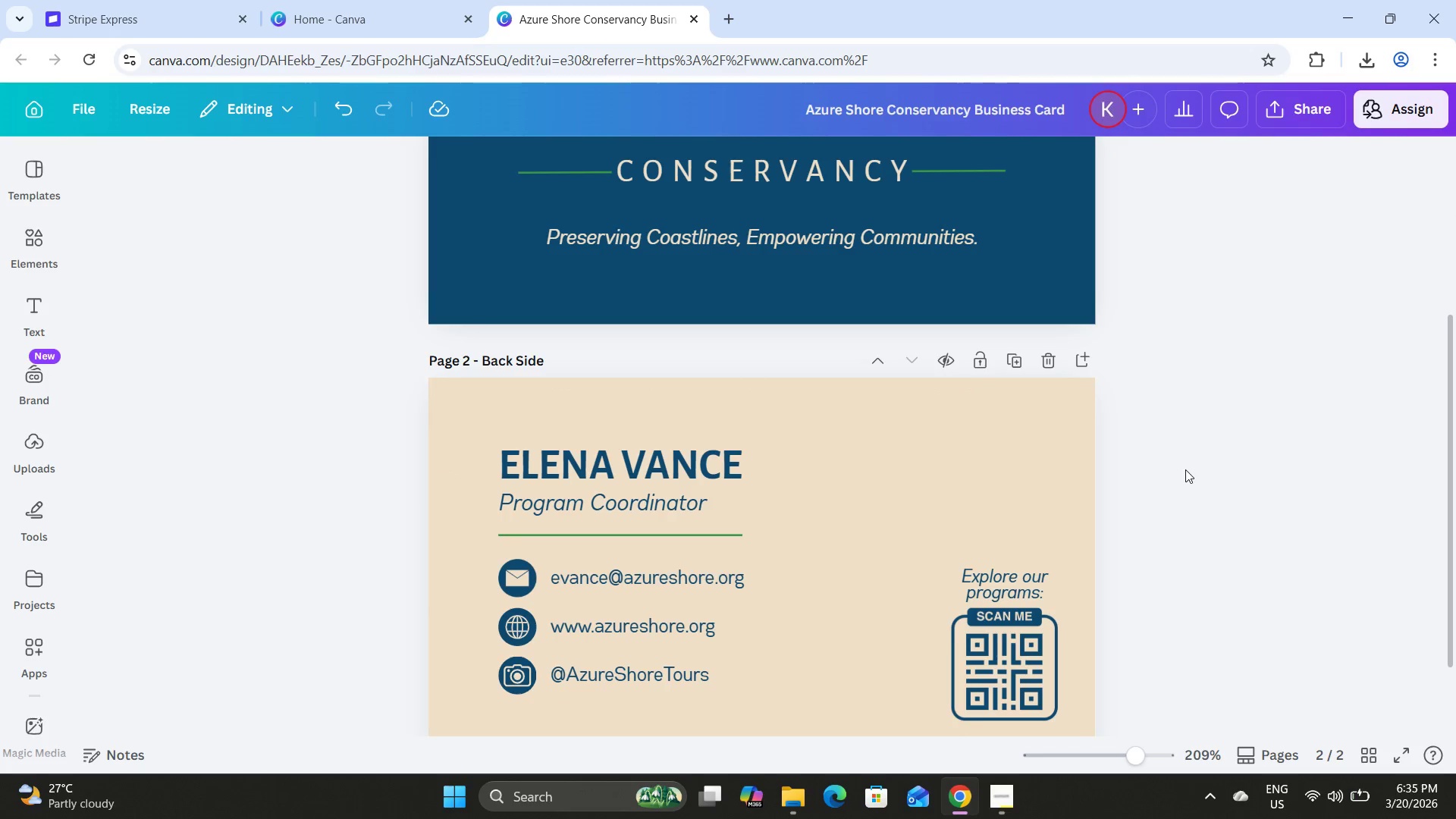 
scroll: coordinate [1185, 469], scroll_direction: down, amount: 6.0
 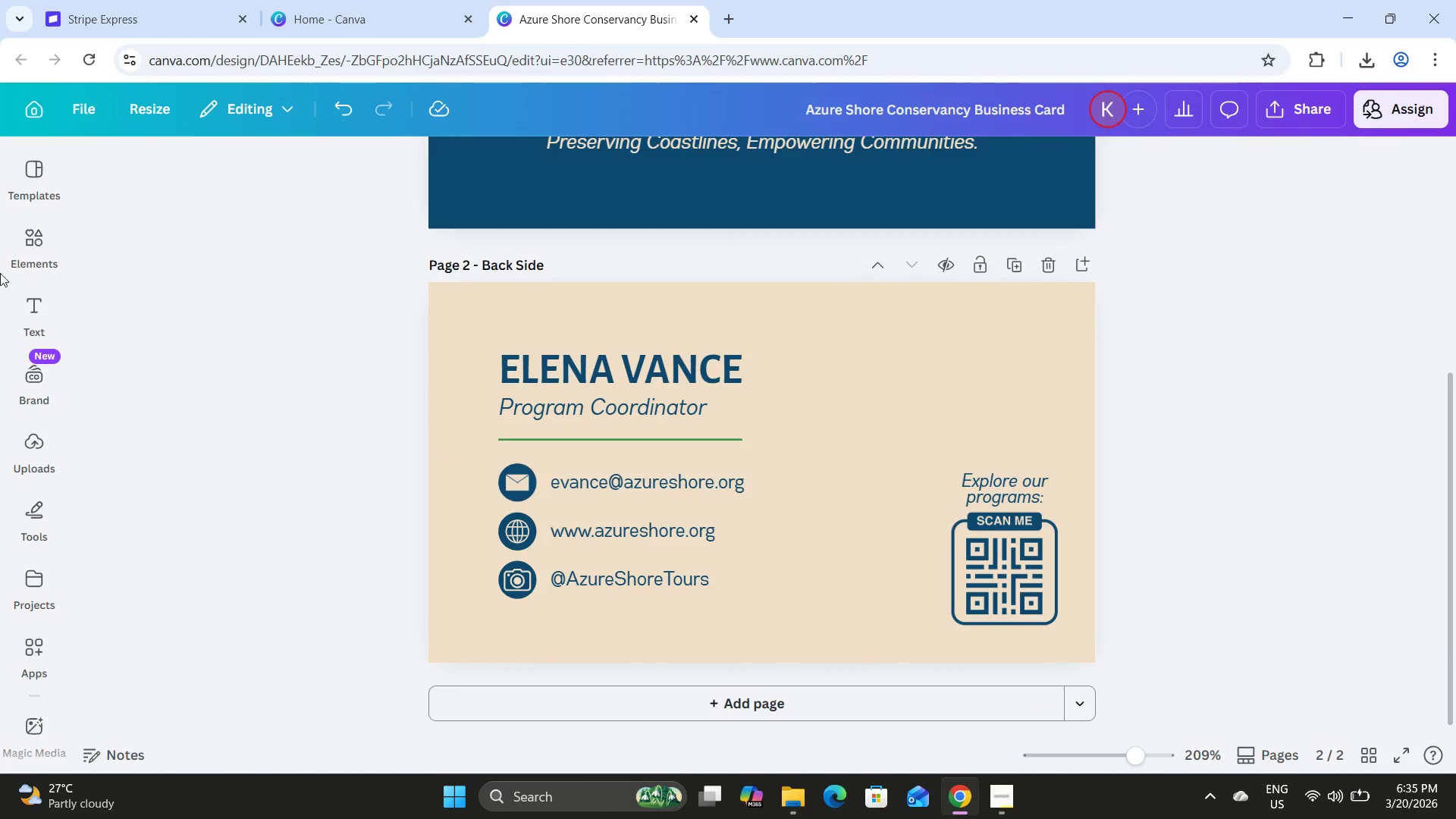 
left_click([57, 235])
 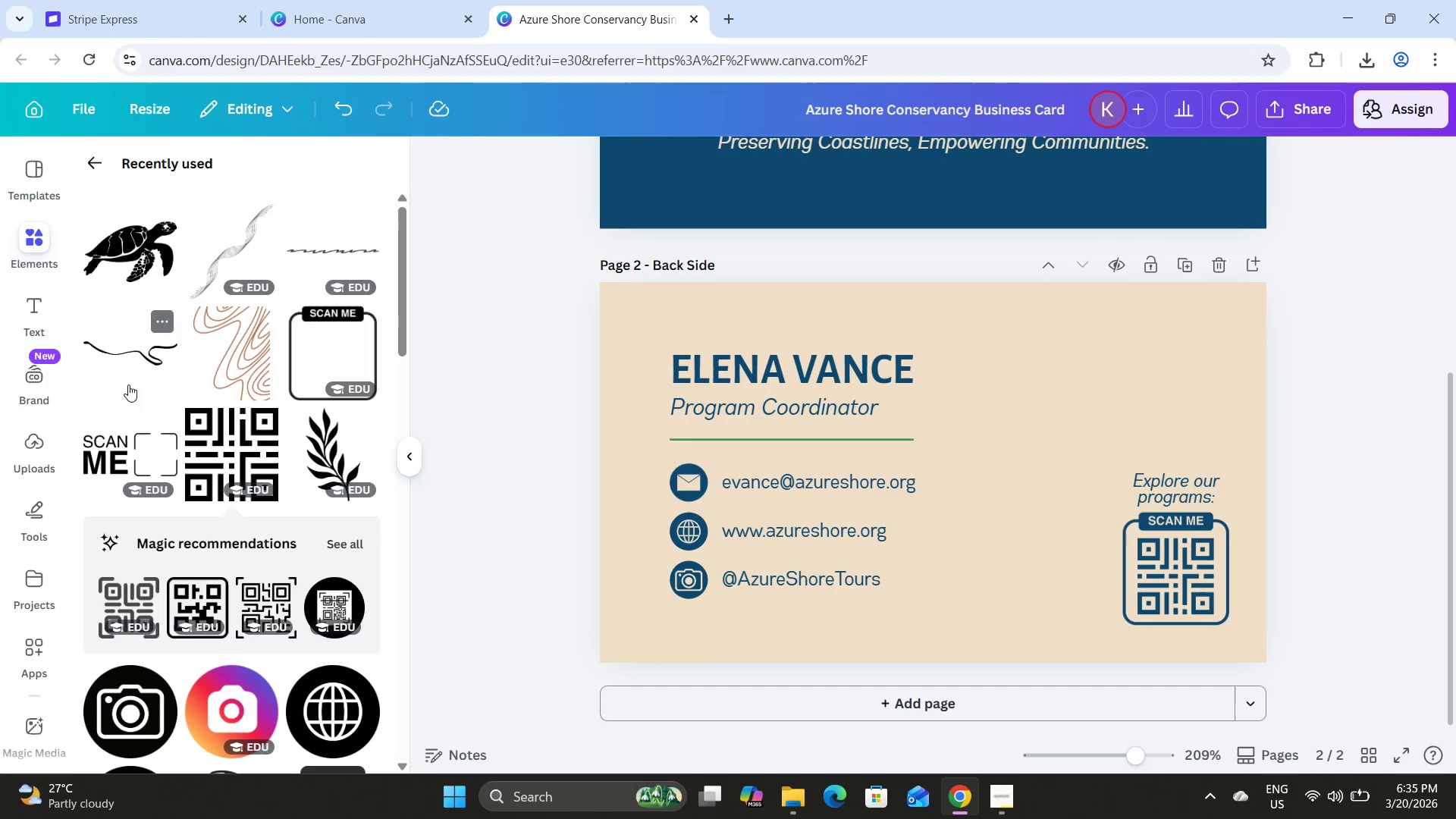 
scroll: coordinate [215, 405], scroll_direction: down, amount: 1.0
 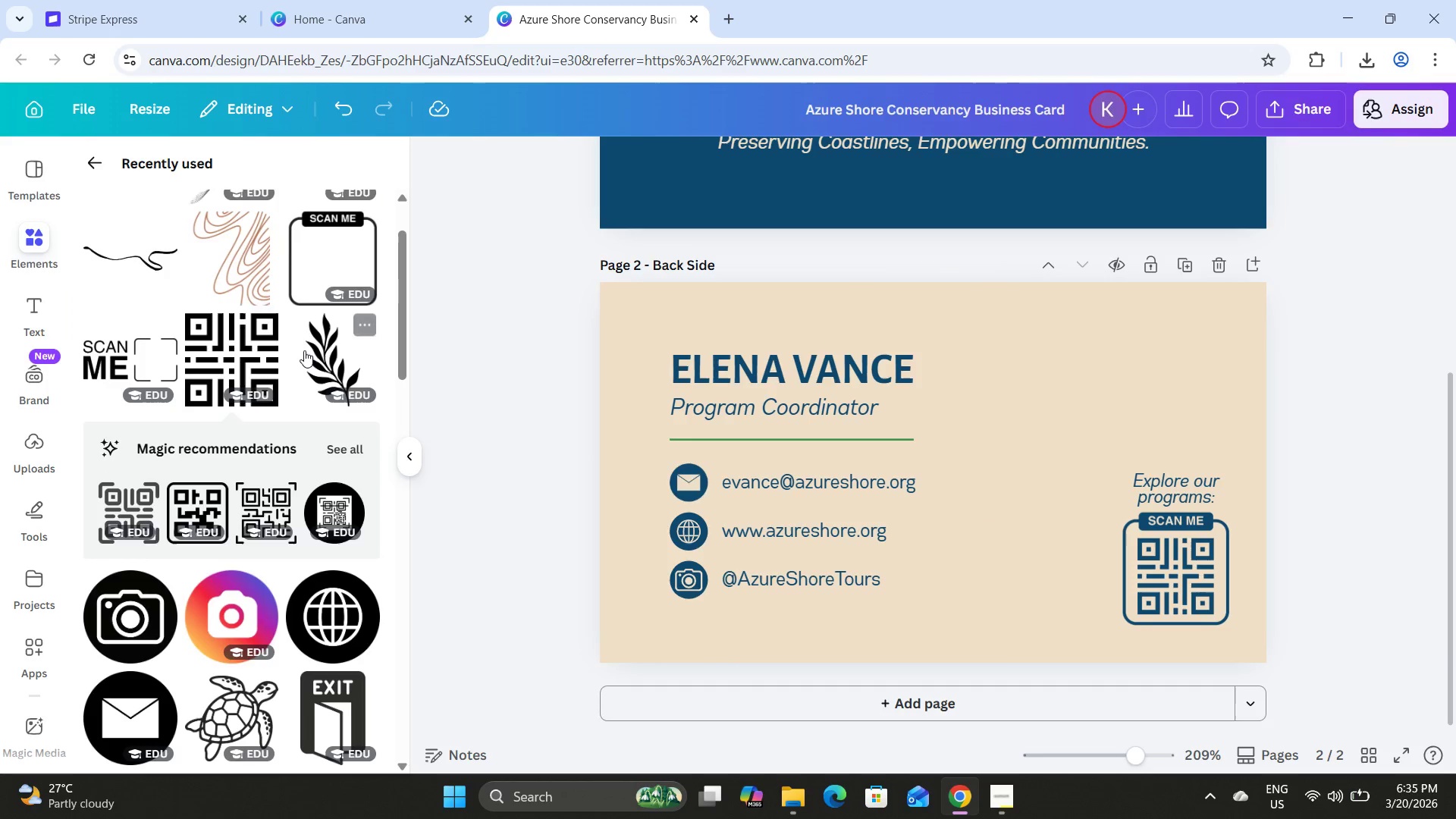 
left_click([304, 350])
 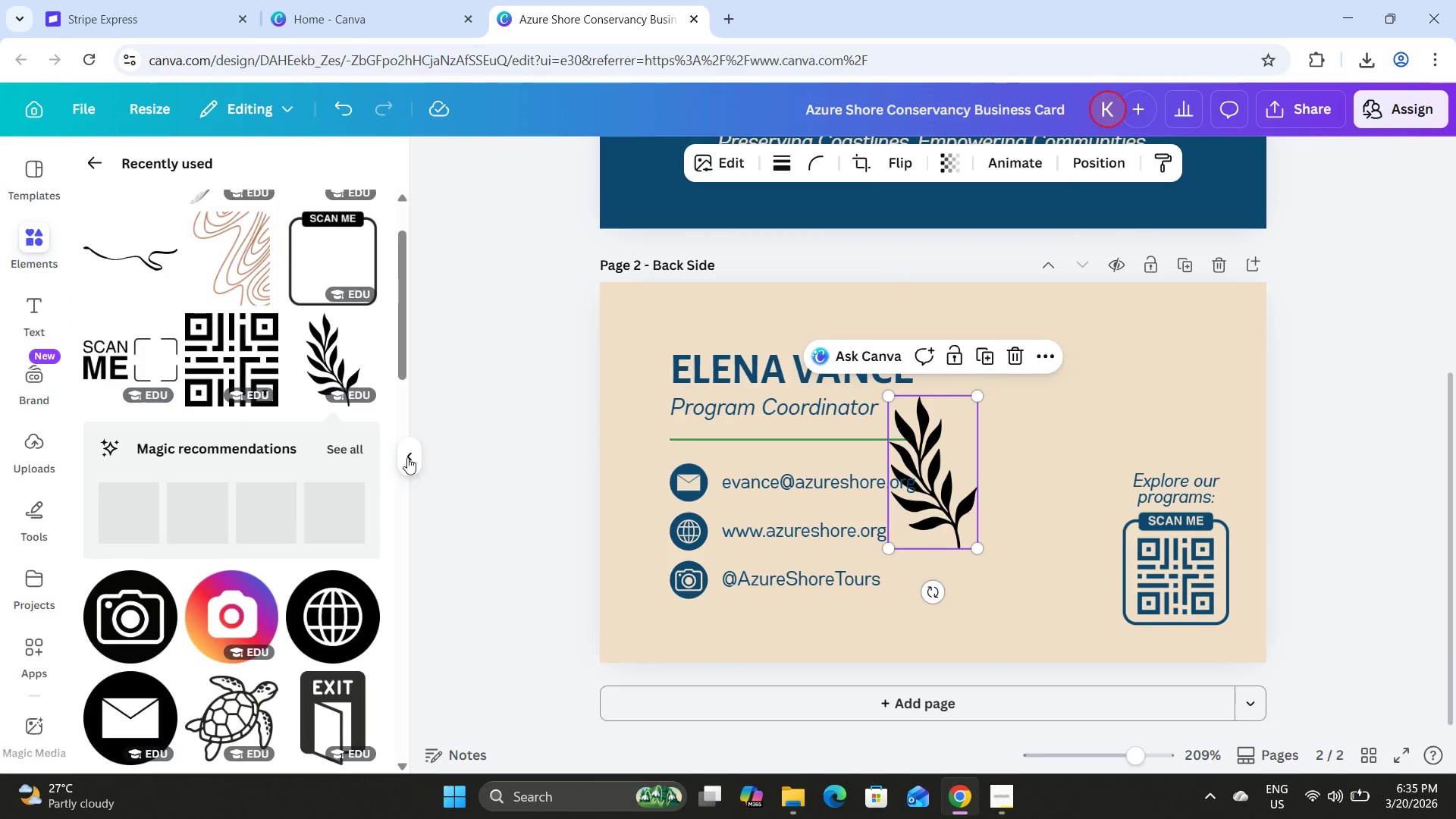 
left_click([398, 453])
 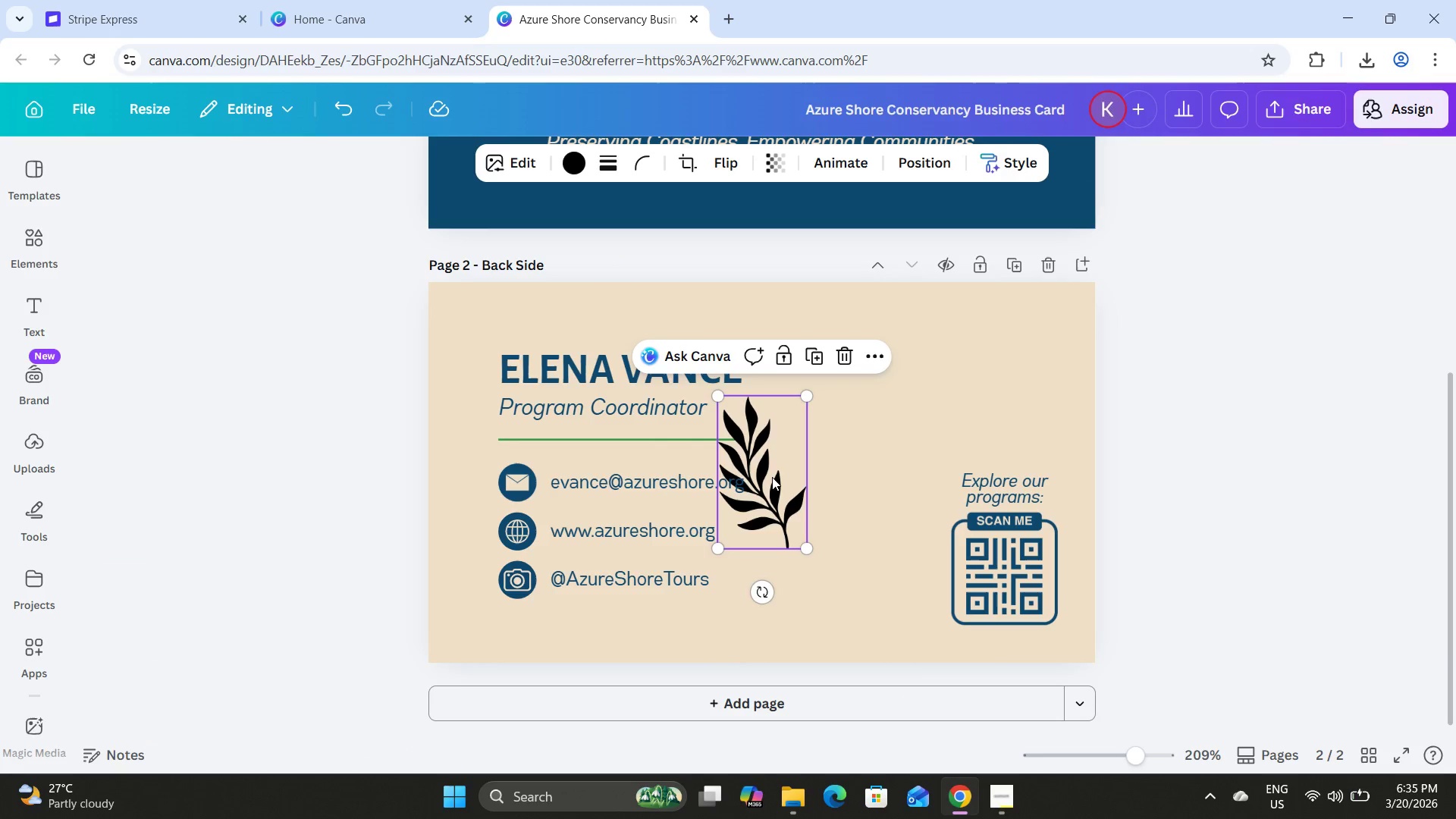 
left_click_drag(start_coordinate=[772, 476], to_coordinate=[811, 614])
 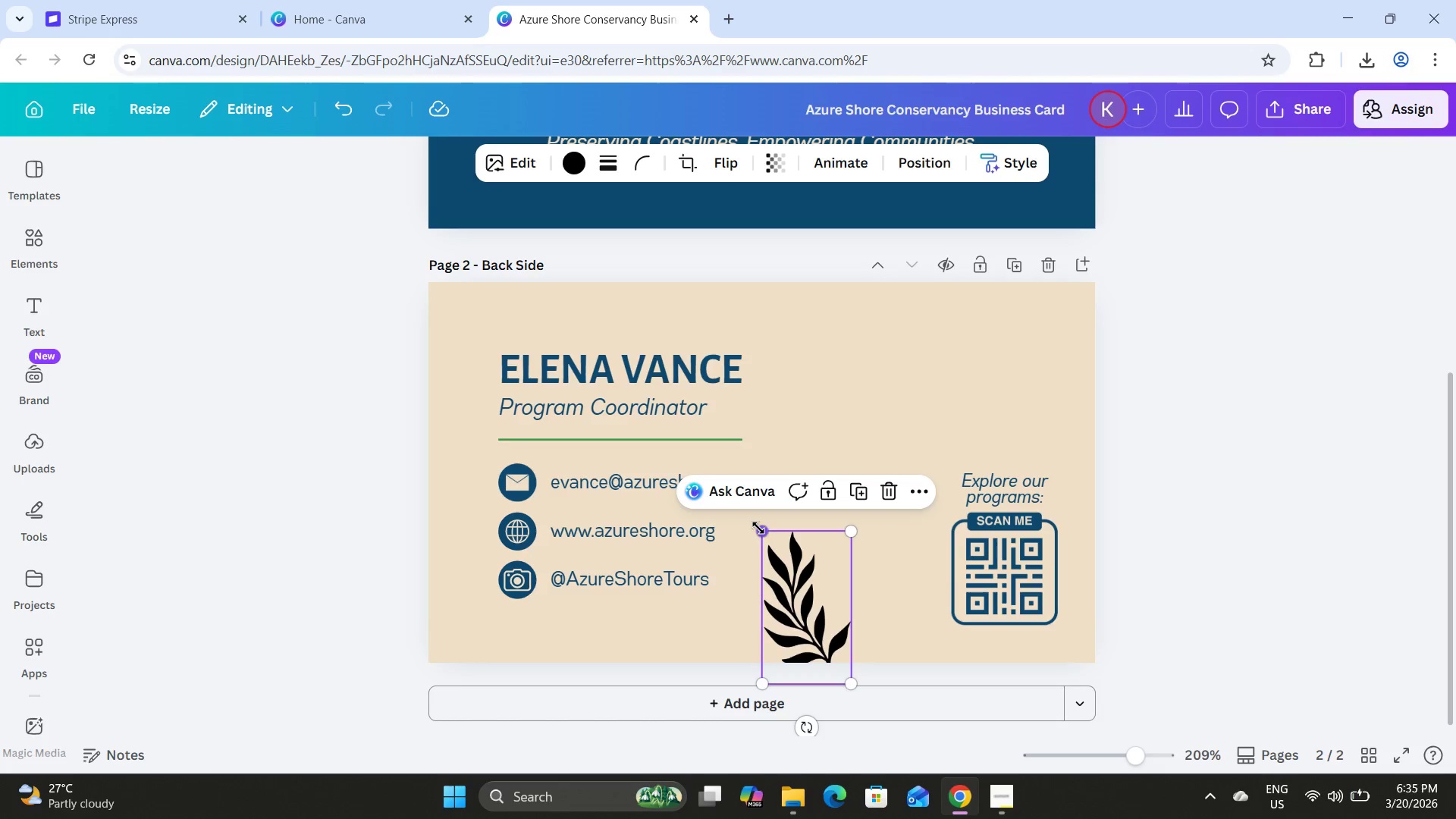 
left_click_drag(start_coordinate=[758, 528], to_coordinate=[784, 570])
 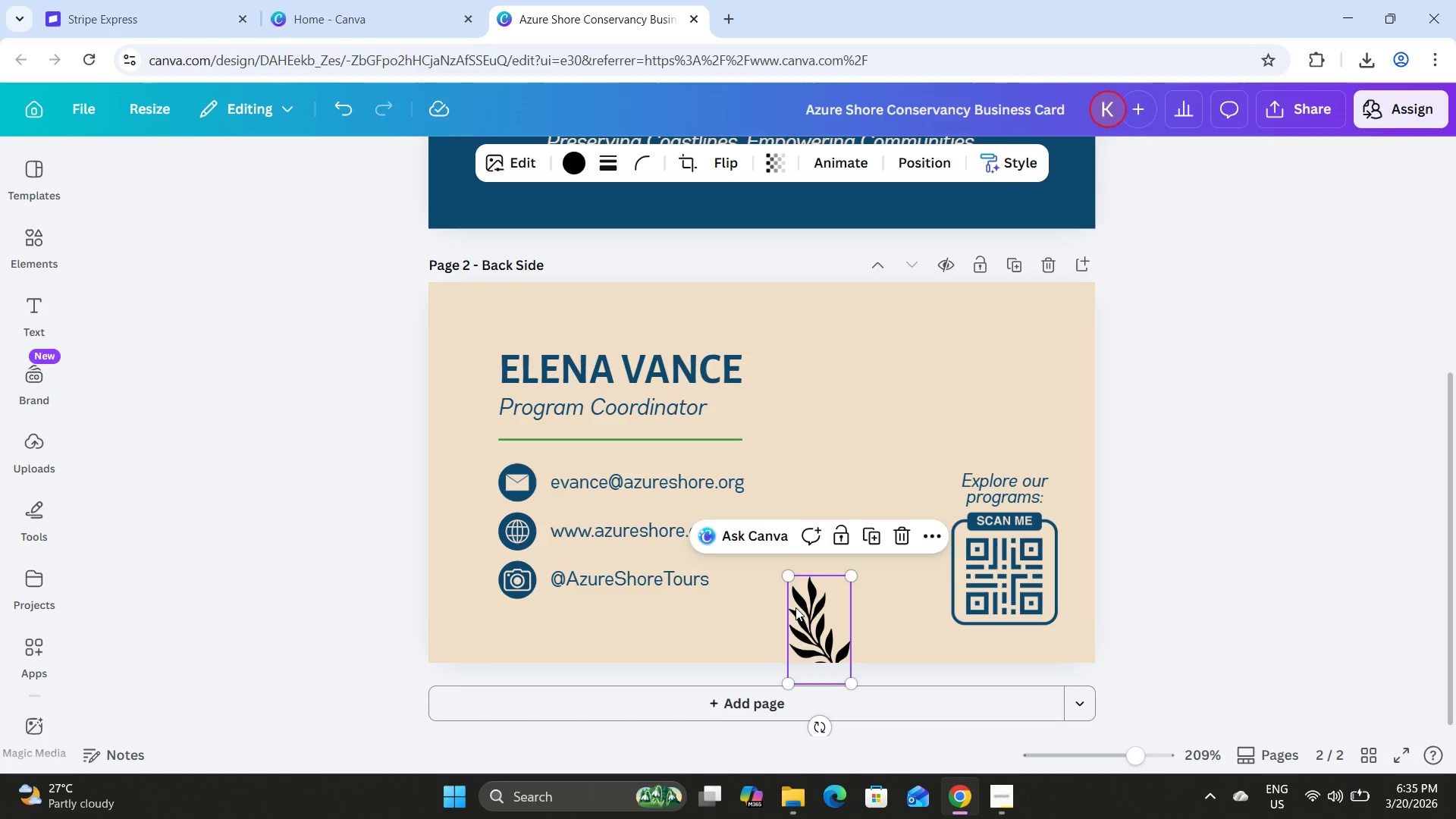 
left_click_drag(start_coordinate=[795, 607], to_coordinate=[770, 594])
 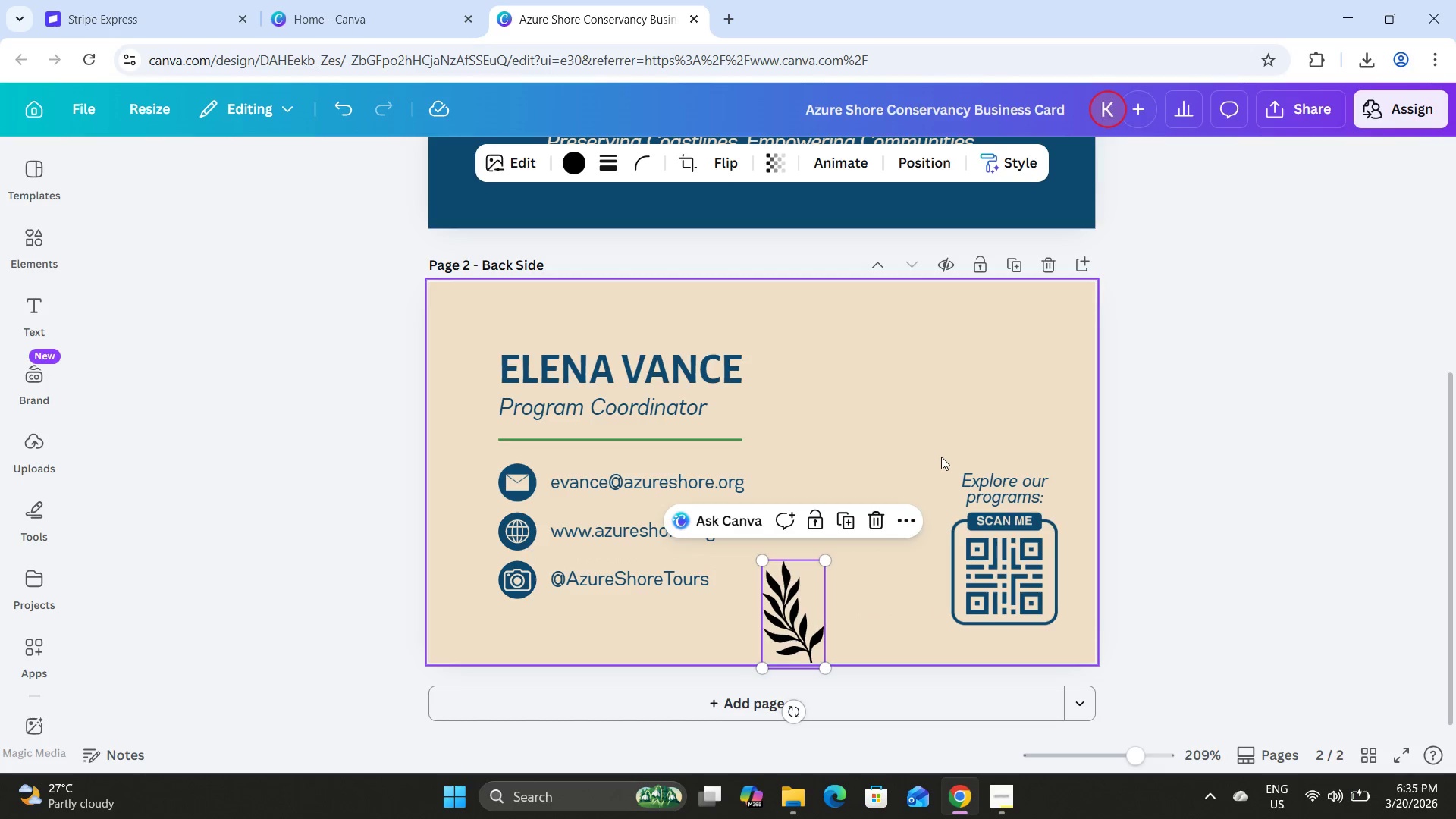 
left_click([937, 449])
 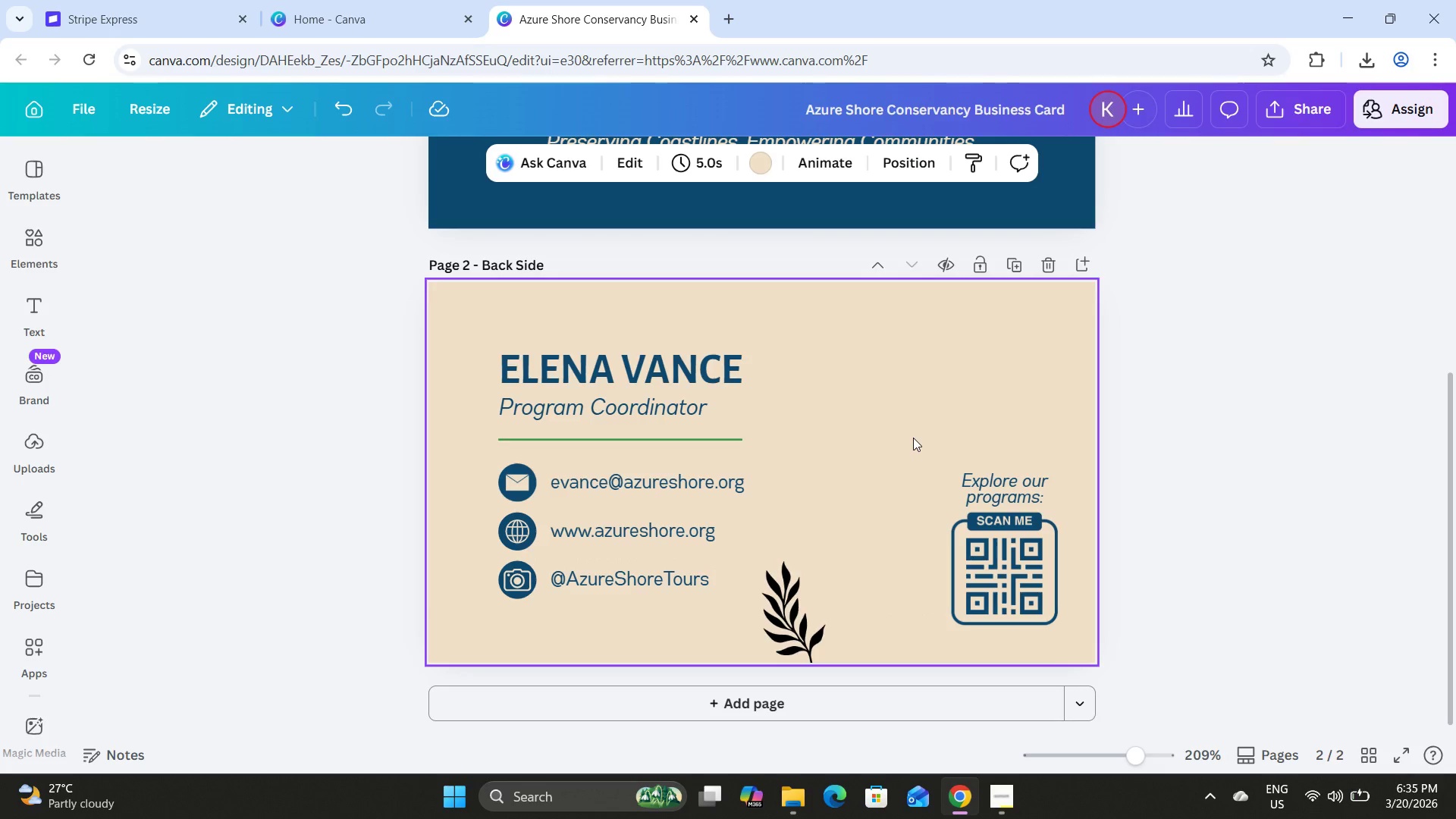 
left_click_drag(start_coordinate=[913, 438], to_coordinate=[1063, 620])
 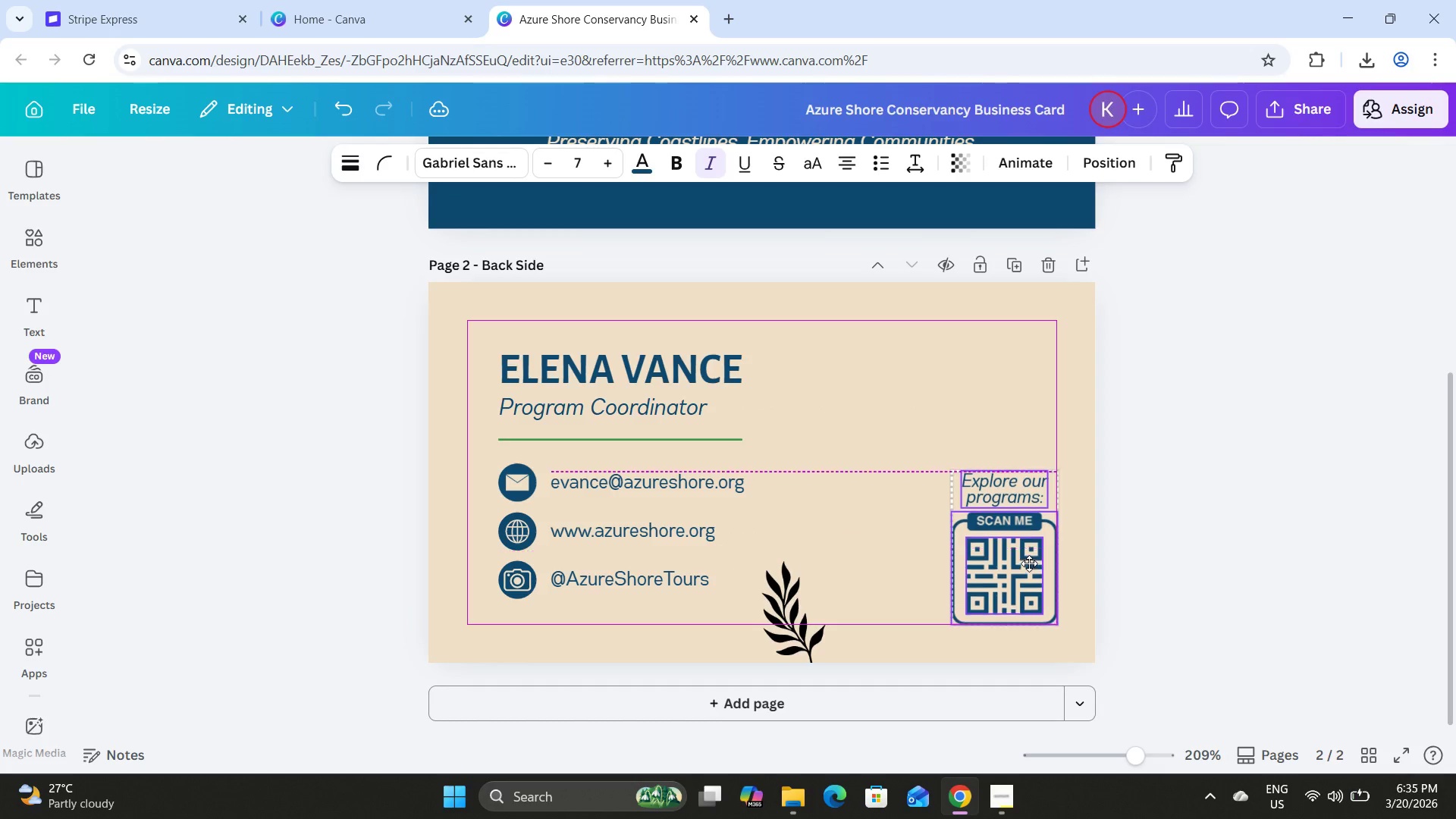 
wait(7.19)
 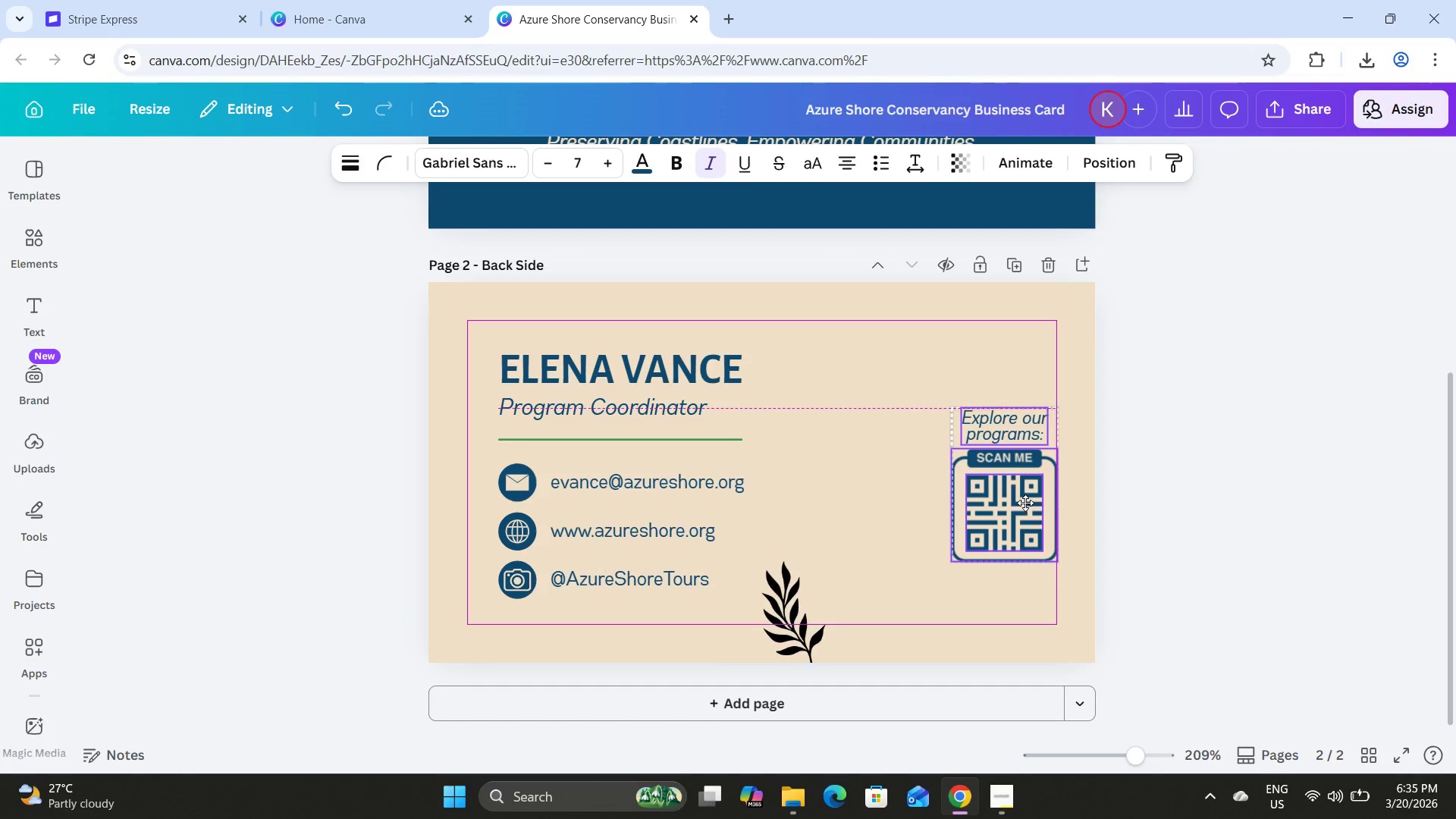 
left_click([802, 626])
 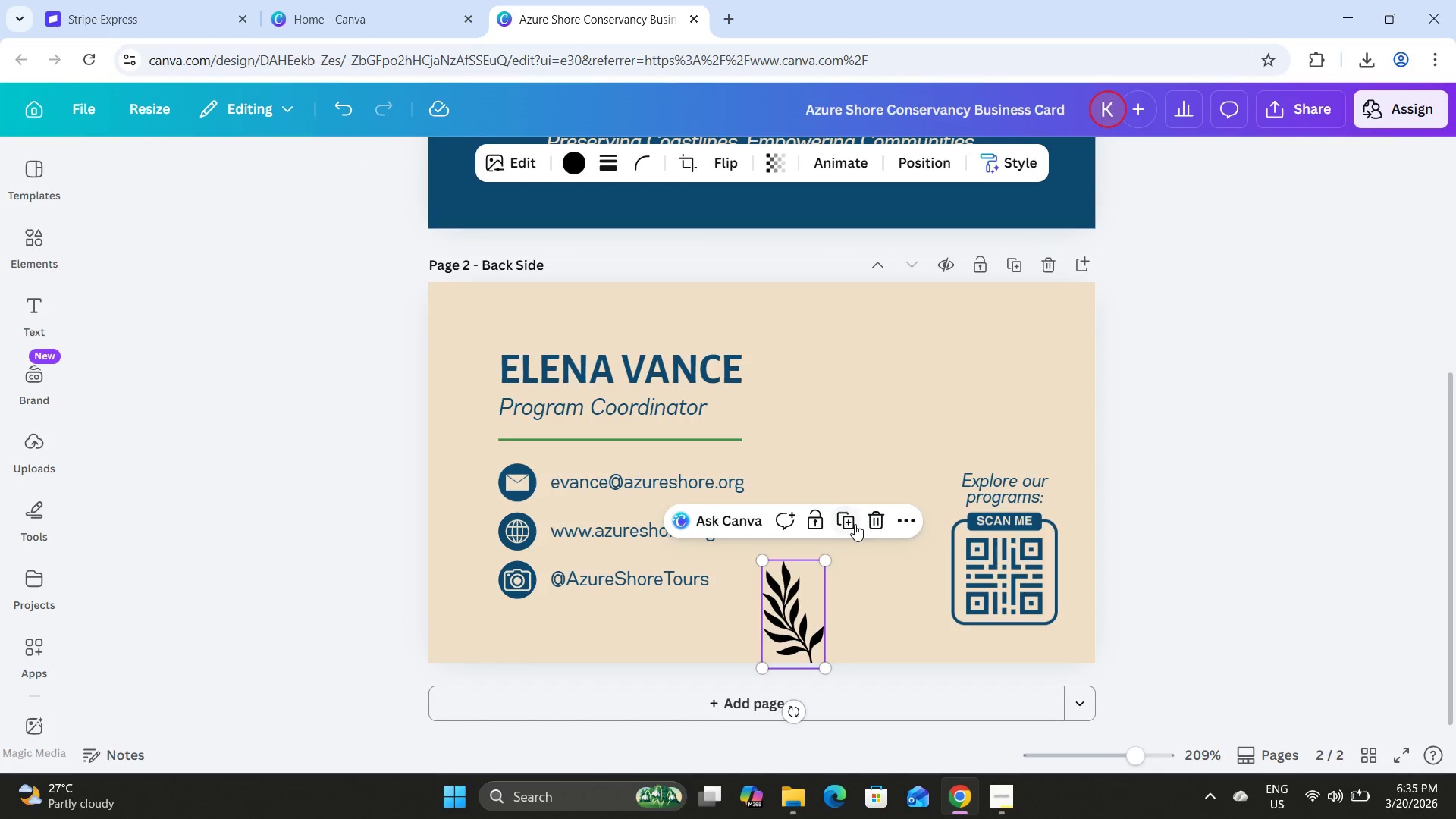 
left_click([855, 523])
 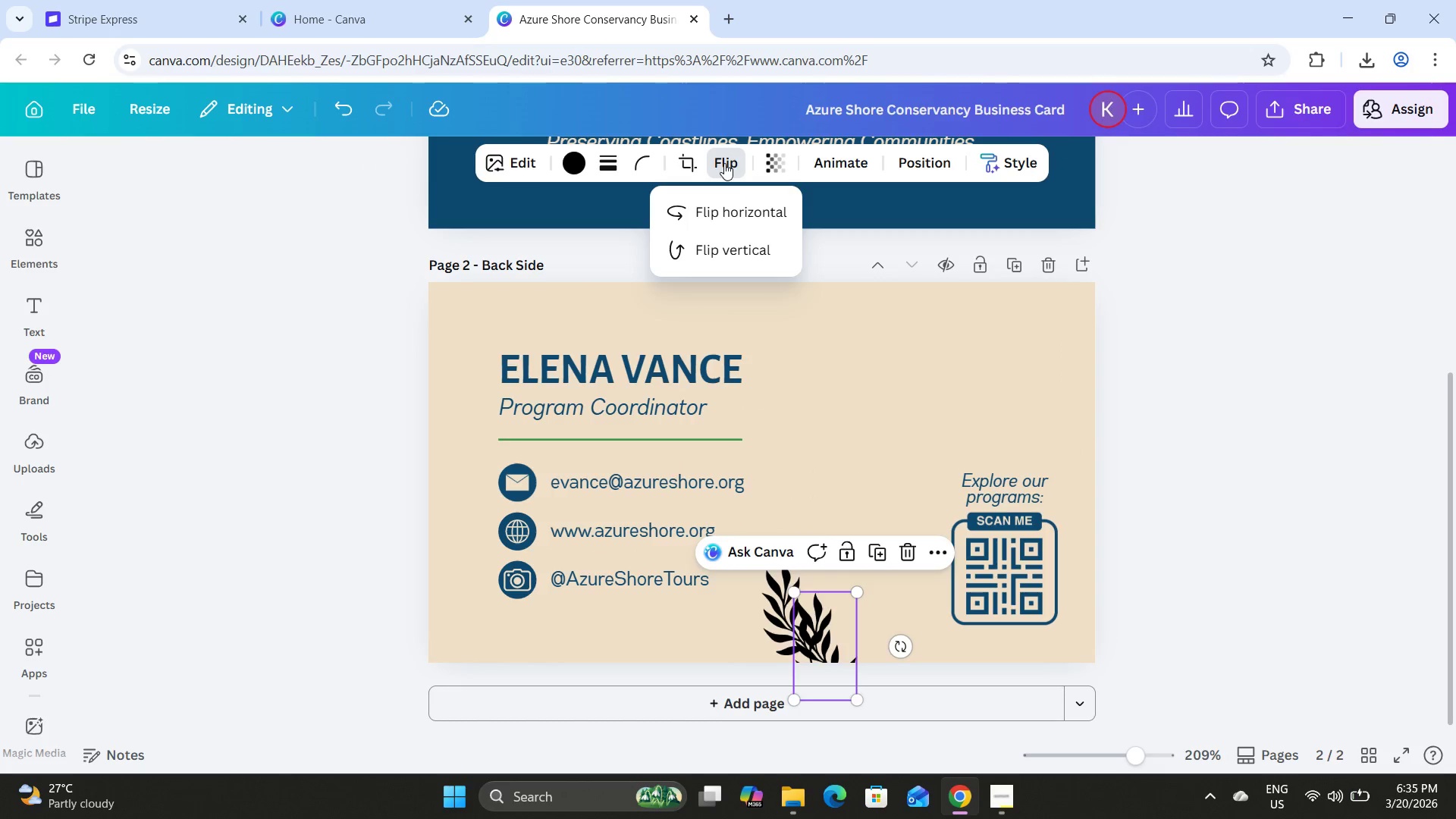 
left_click([751, 212])
 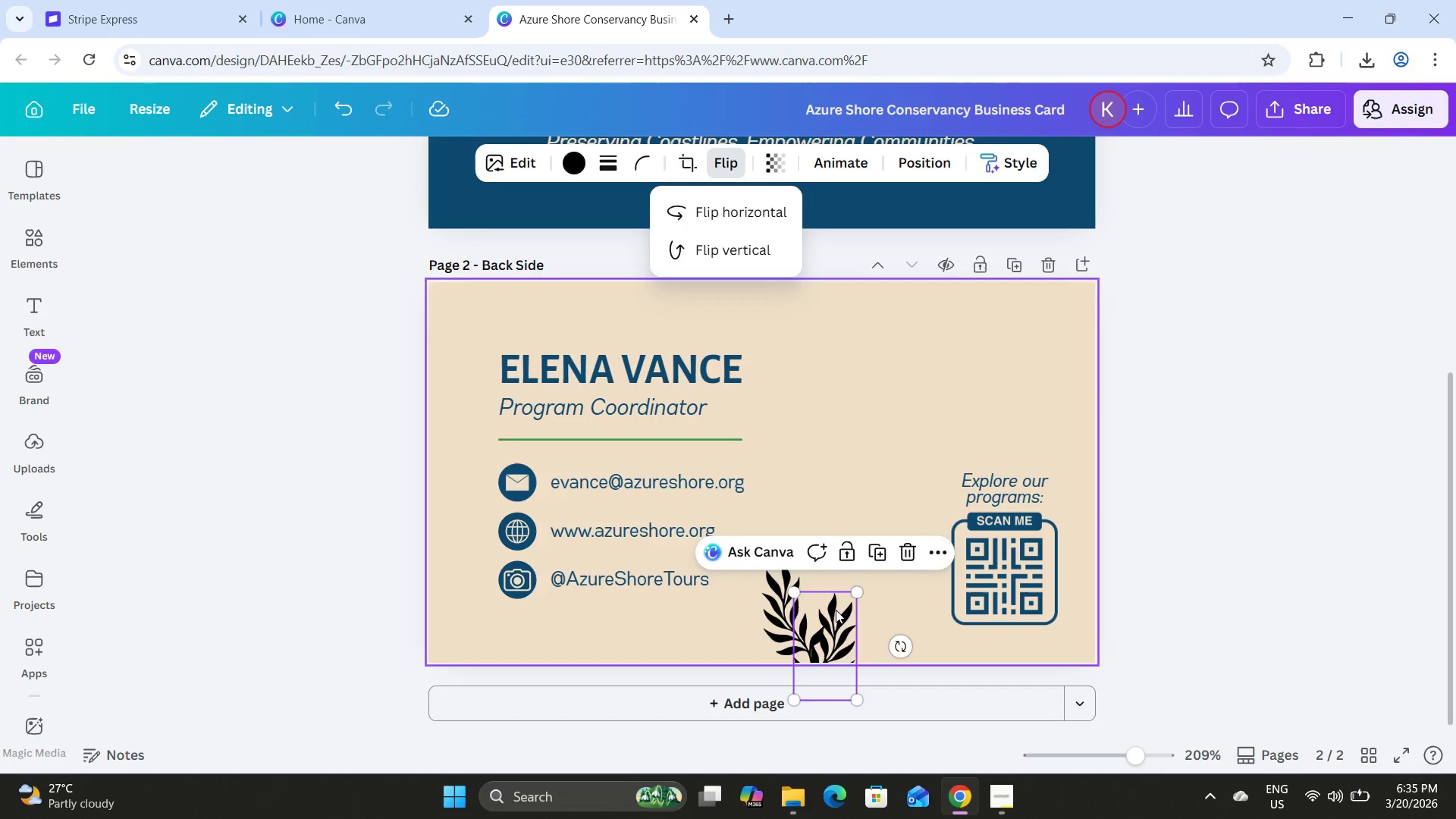 
left_click_drag(start_coordinate=[836, 620], to_coordinate=[868, 607])
 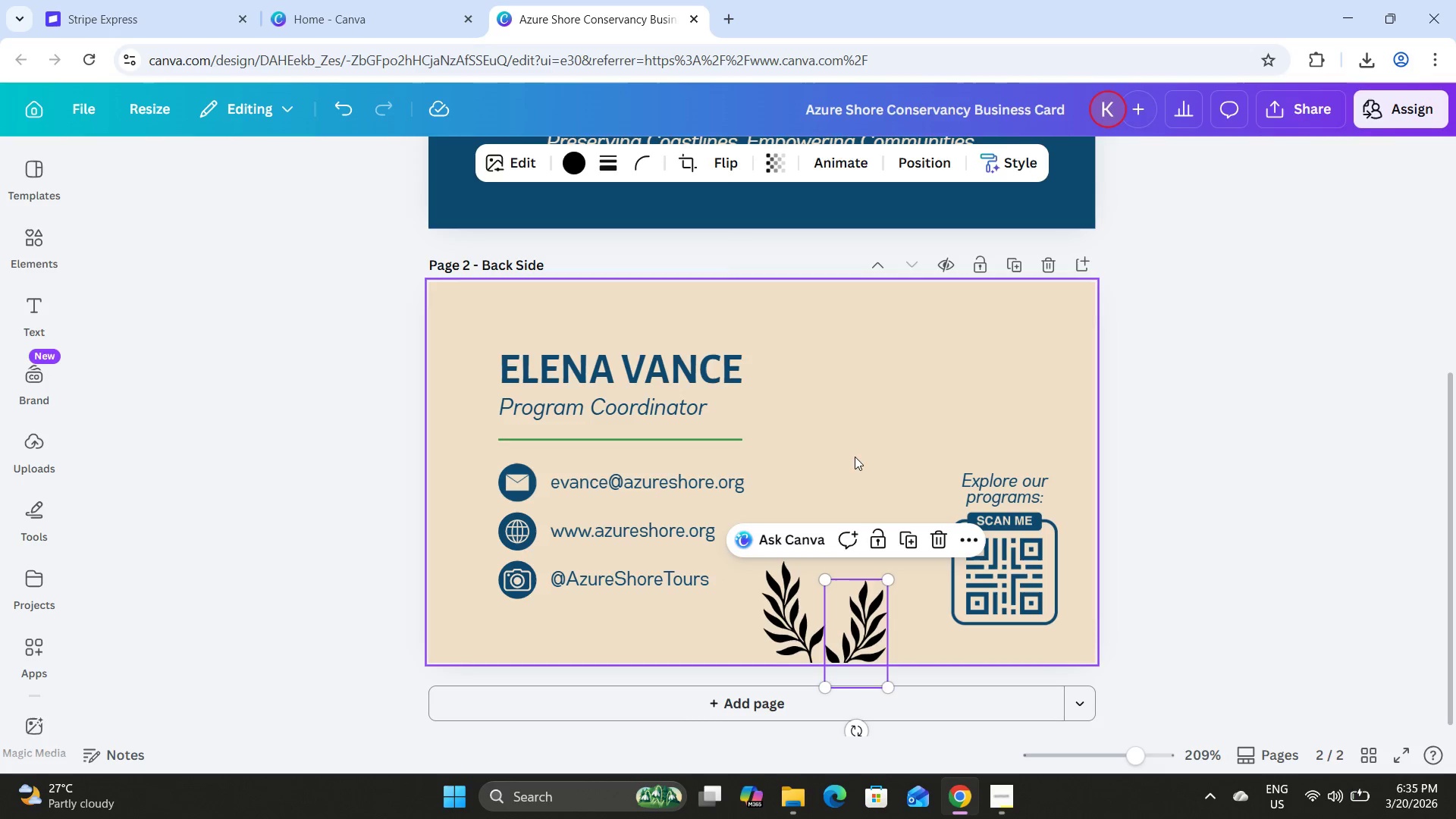 
left_click([855, 457])
 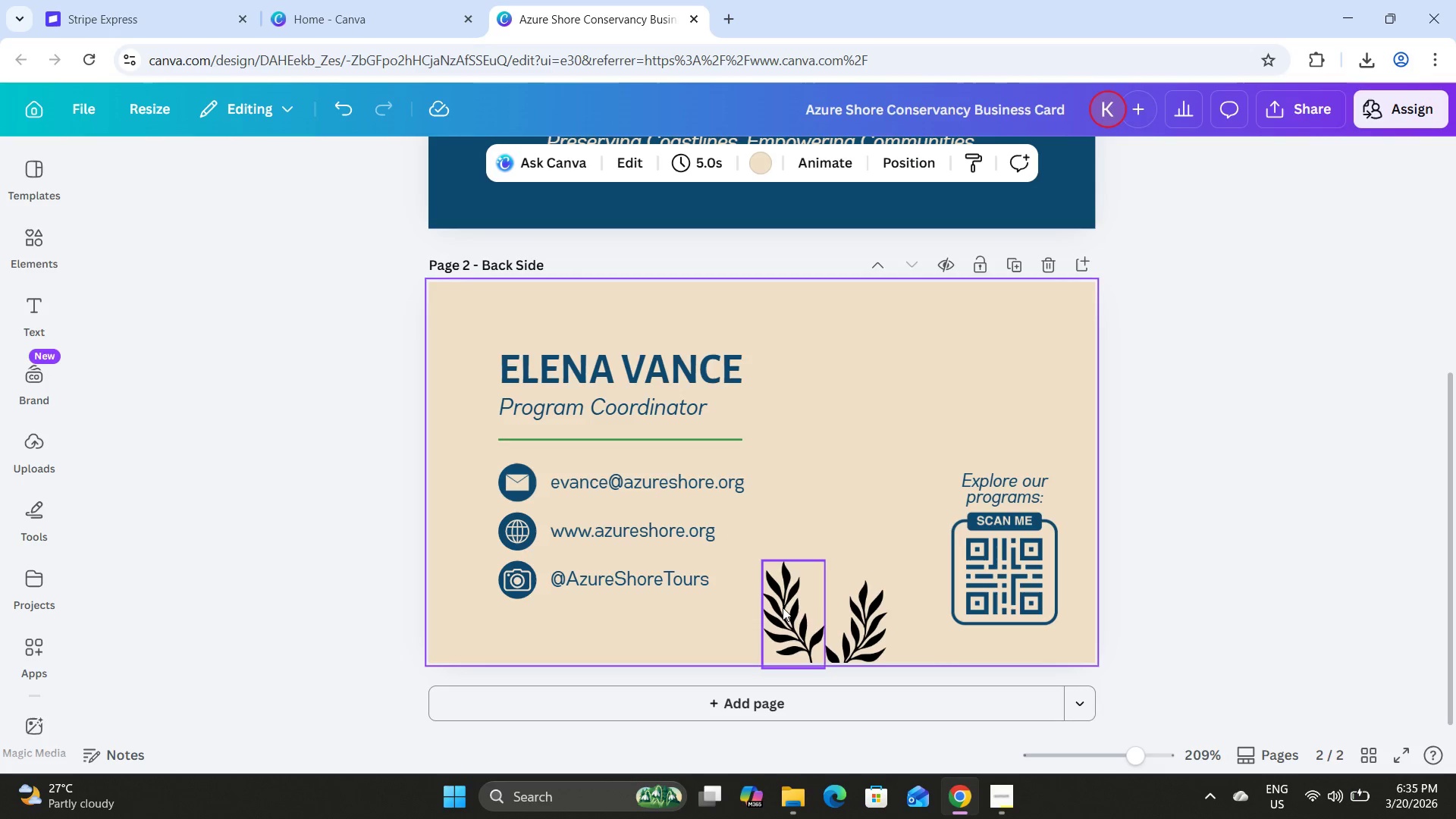 
left_click([781, 609])
 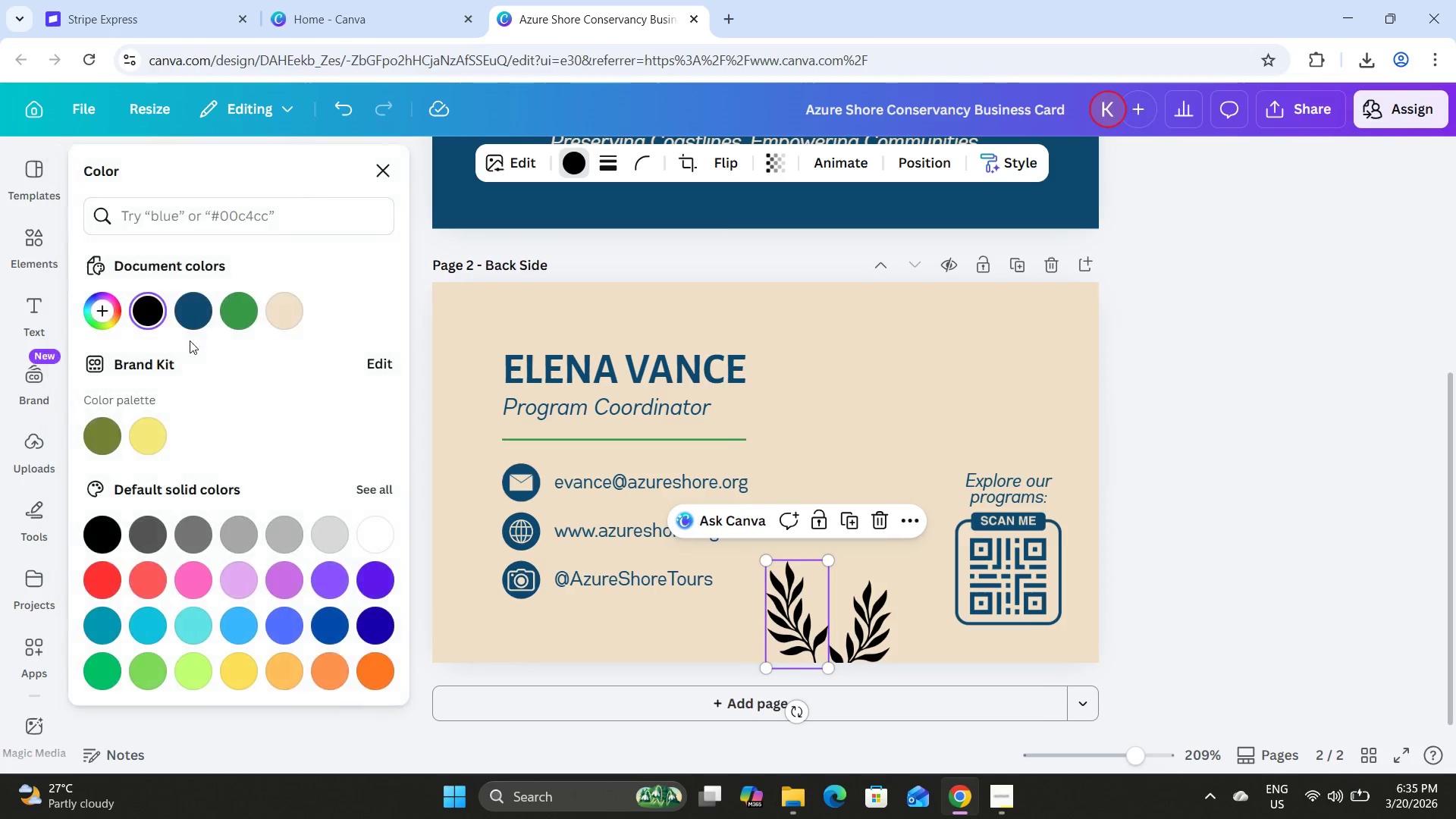 
left_click([242, 305])
 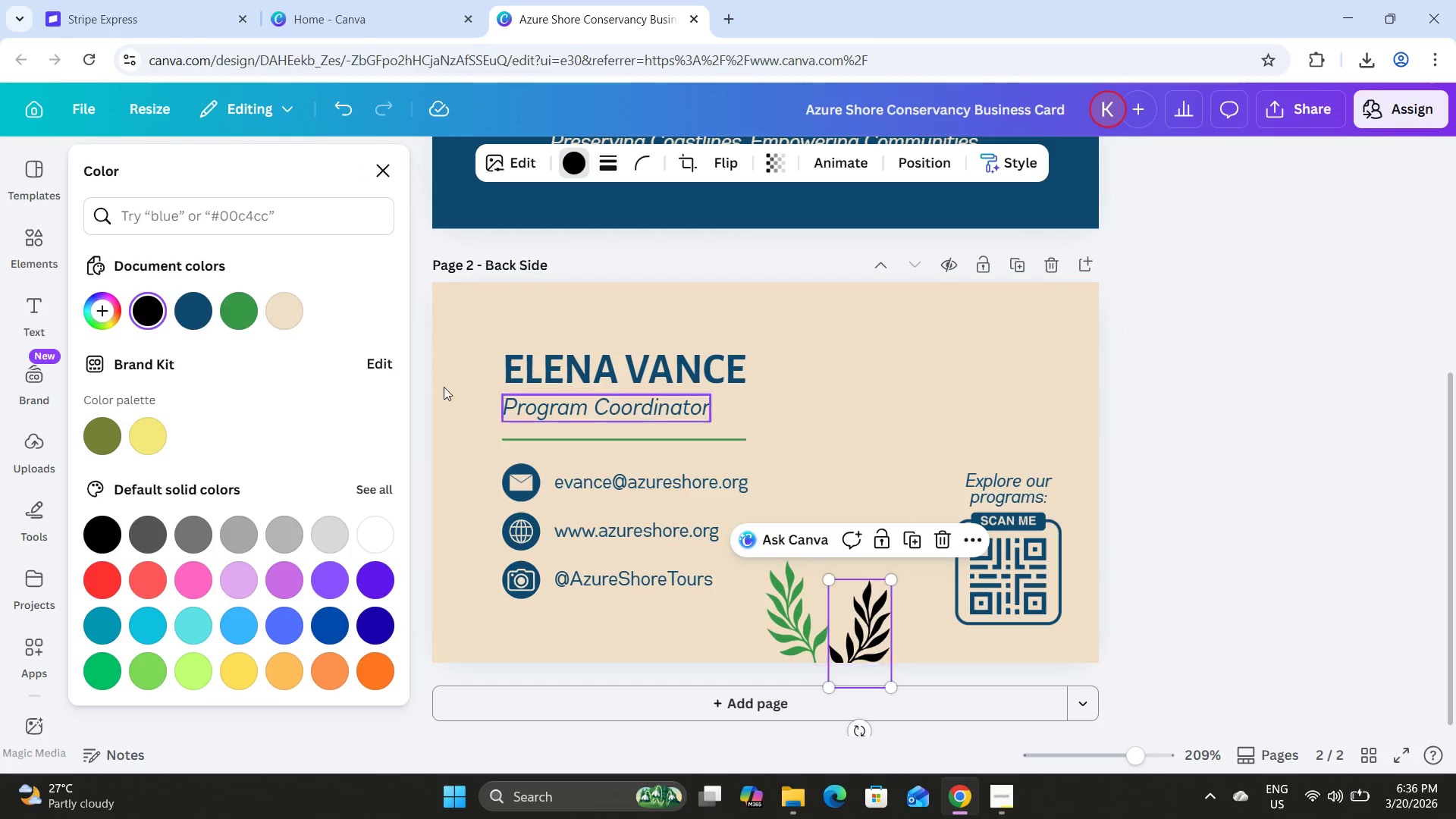 
left_click([255, 312])
 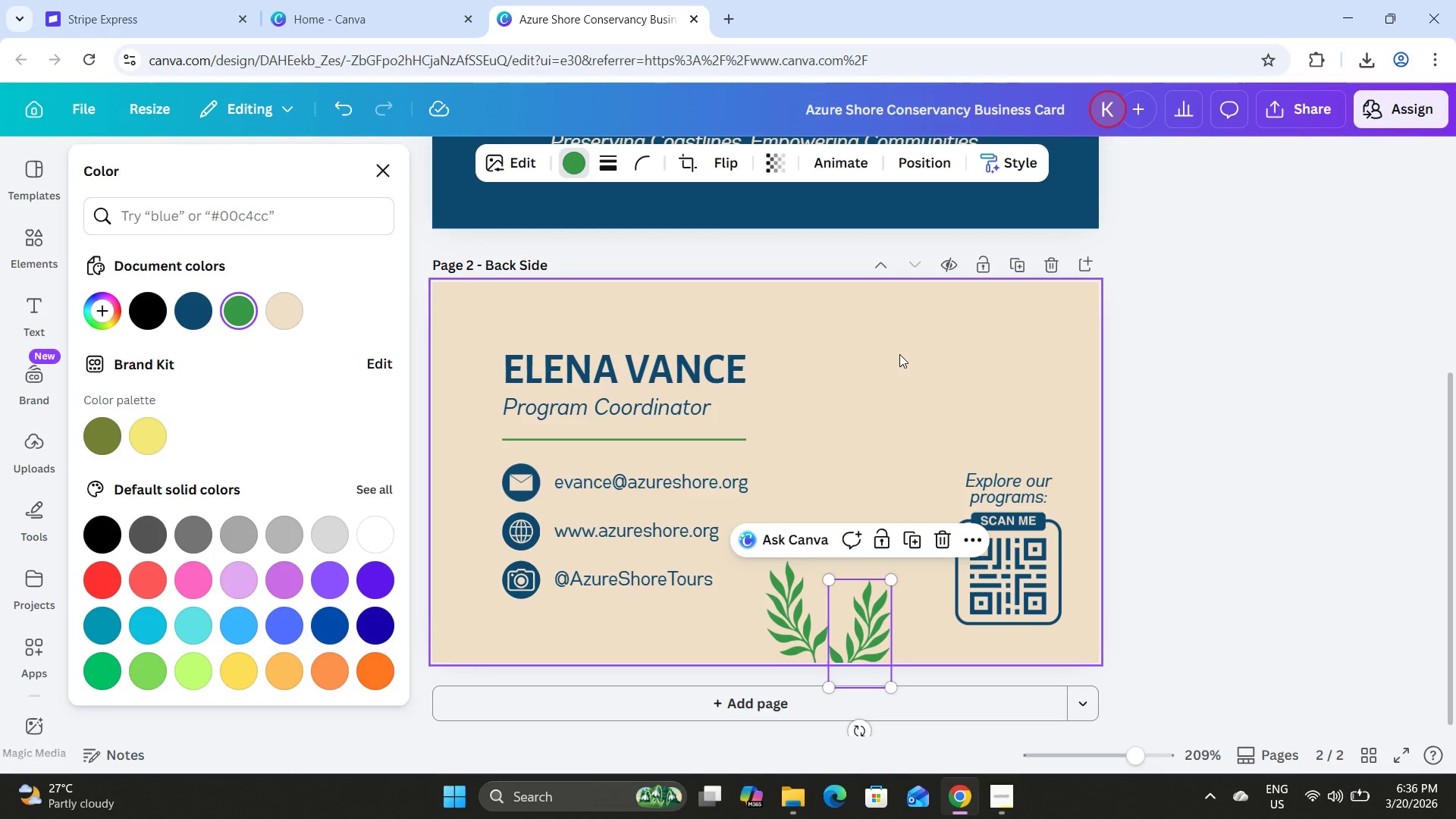 
double_click([899, 354])
 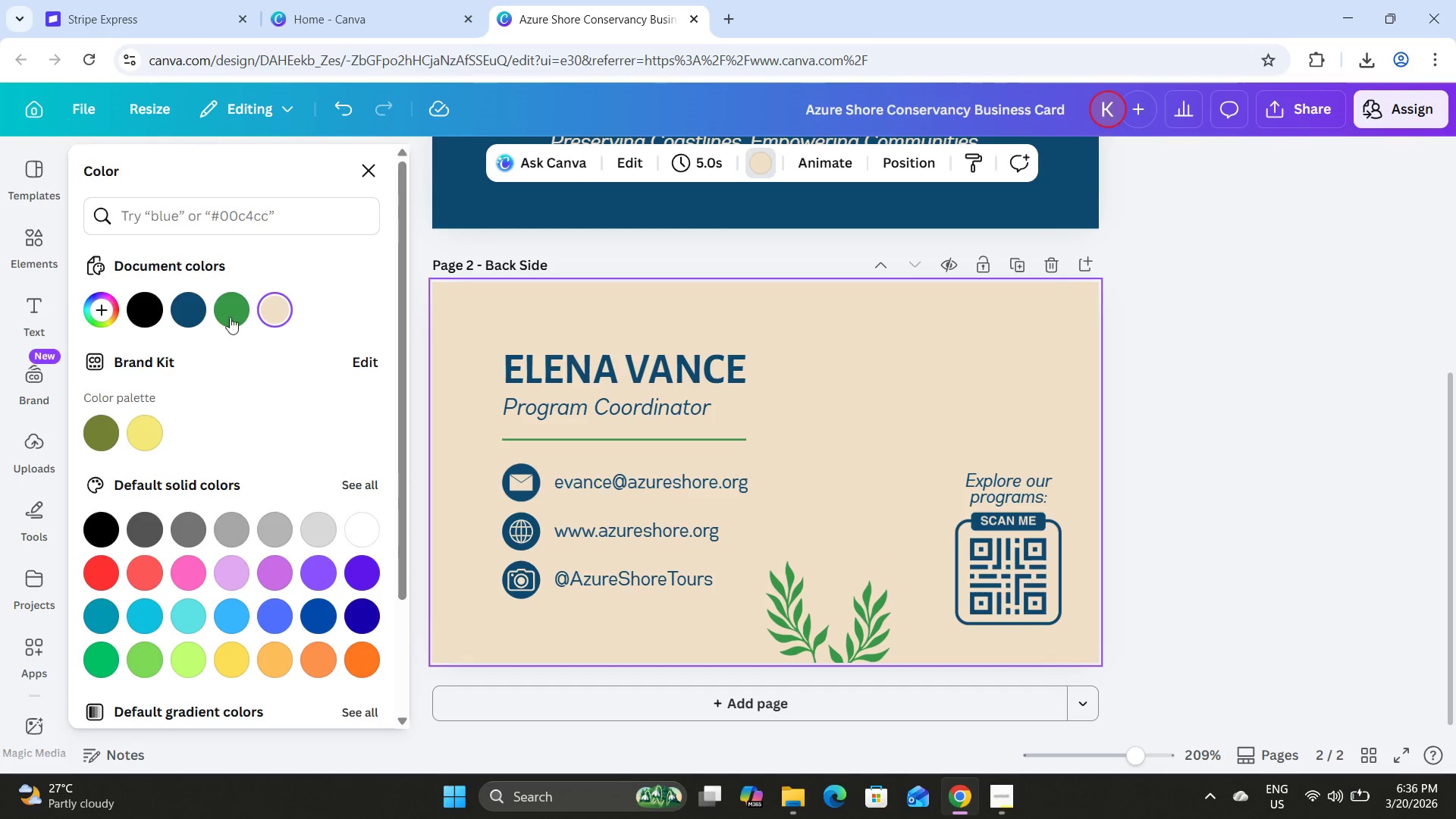 
left_click([42, 249])
 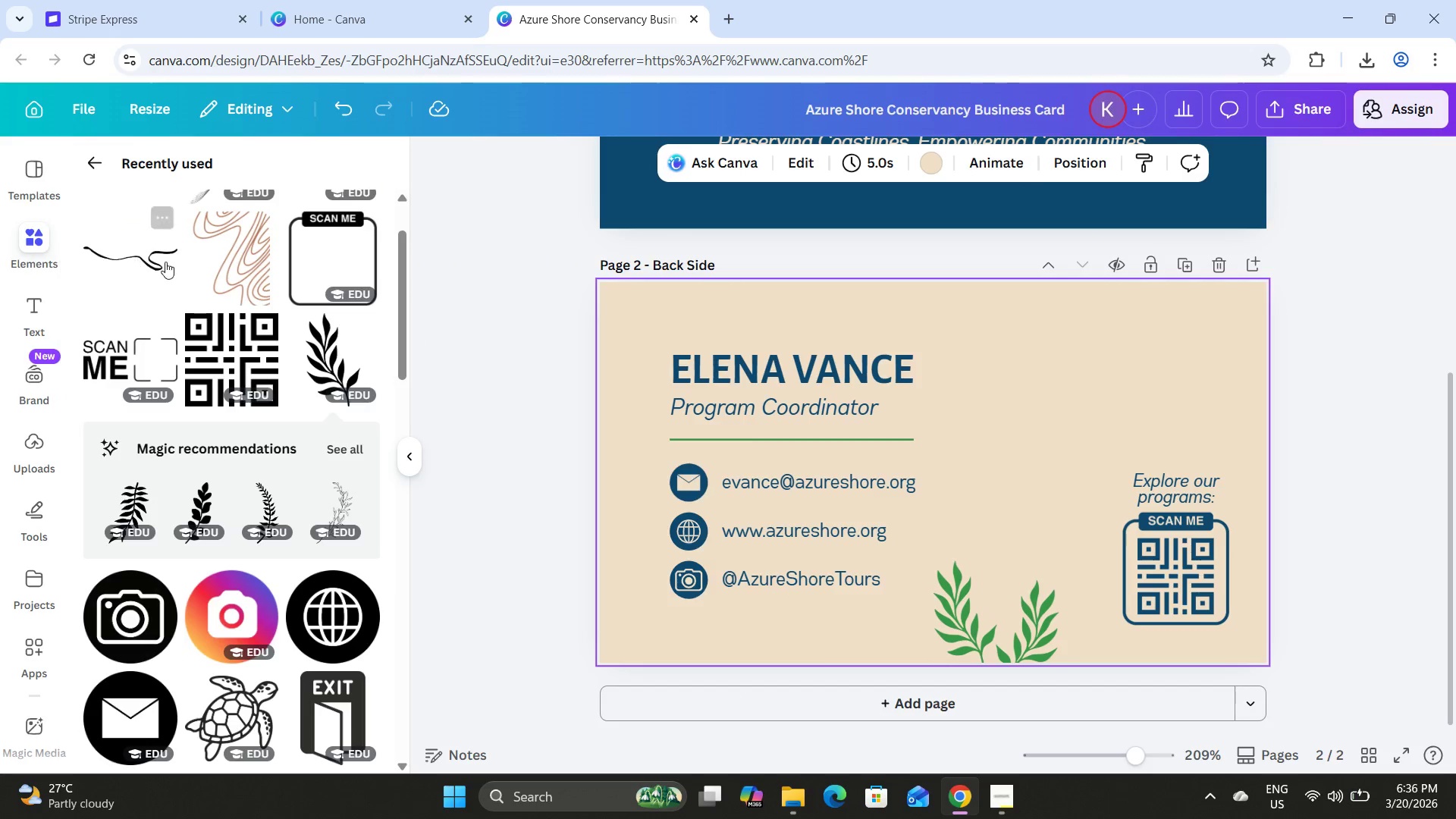 
left_click([166, 262])
 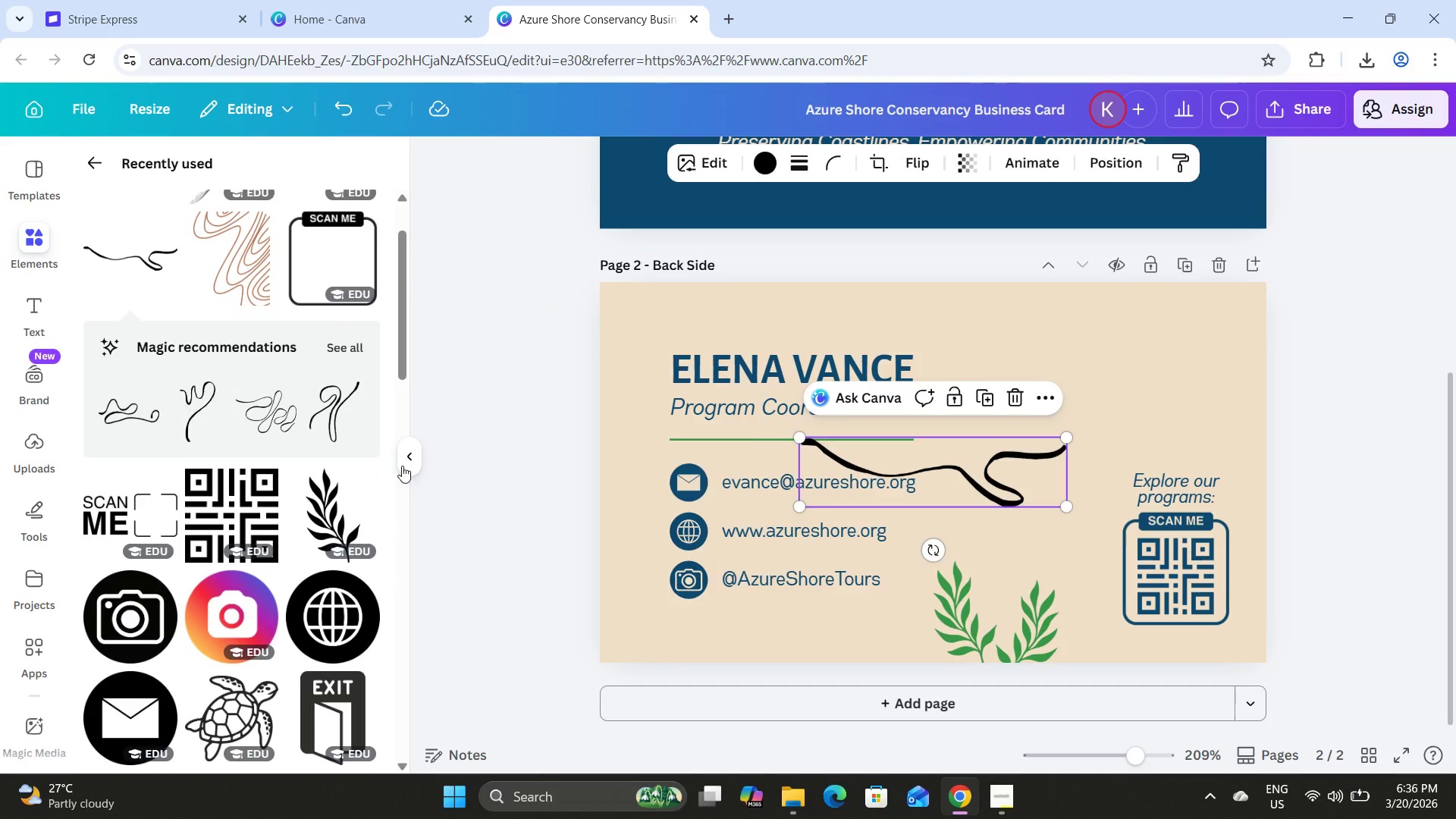 
left_click([413, 466])
 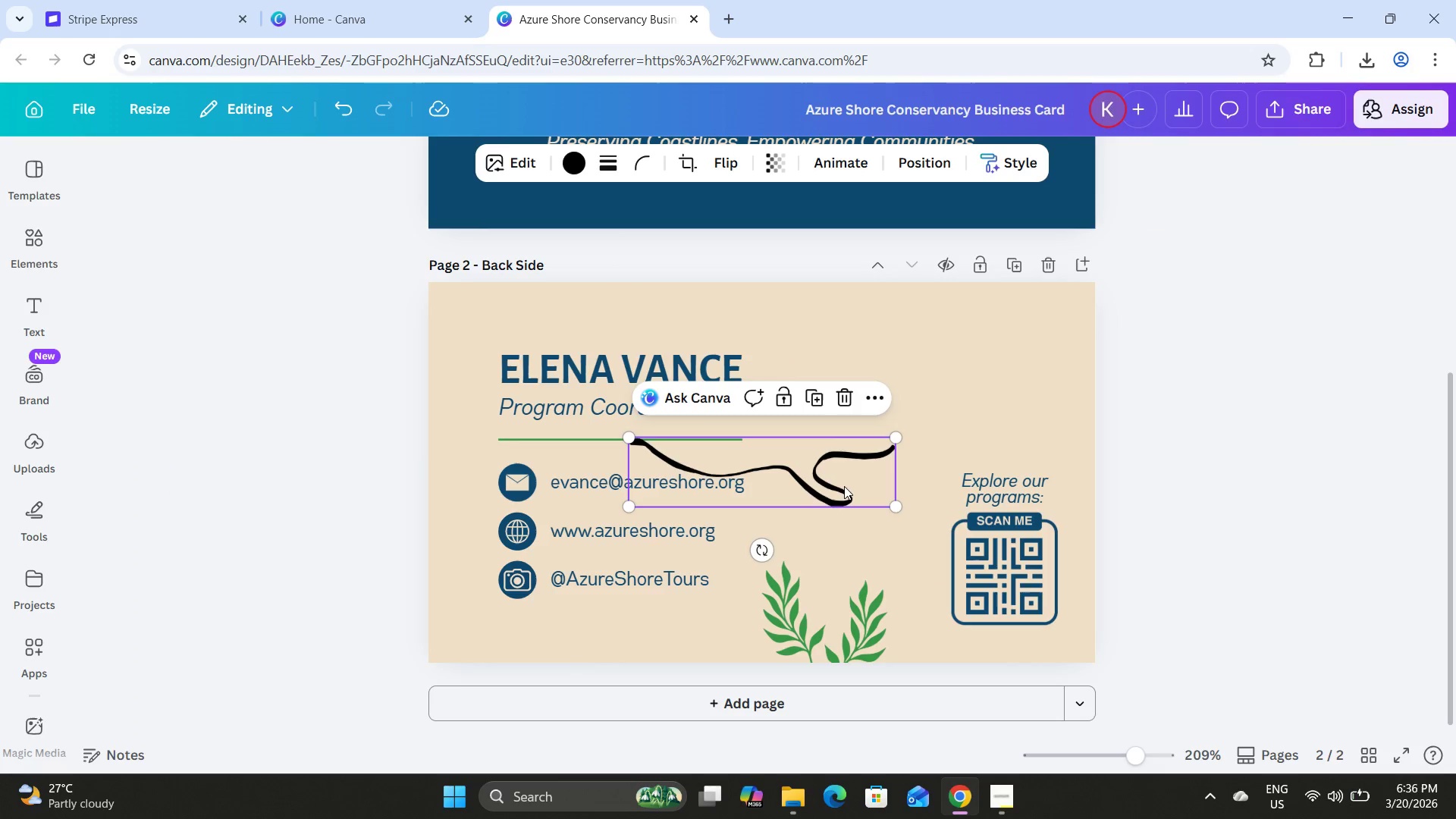 
left_click_drag(start_coordinate=[845, 486], to_coordinate=[1053, 403])
 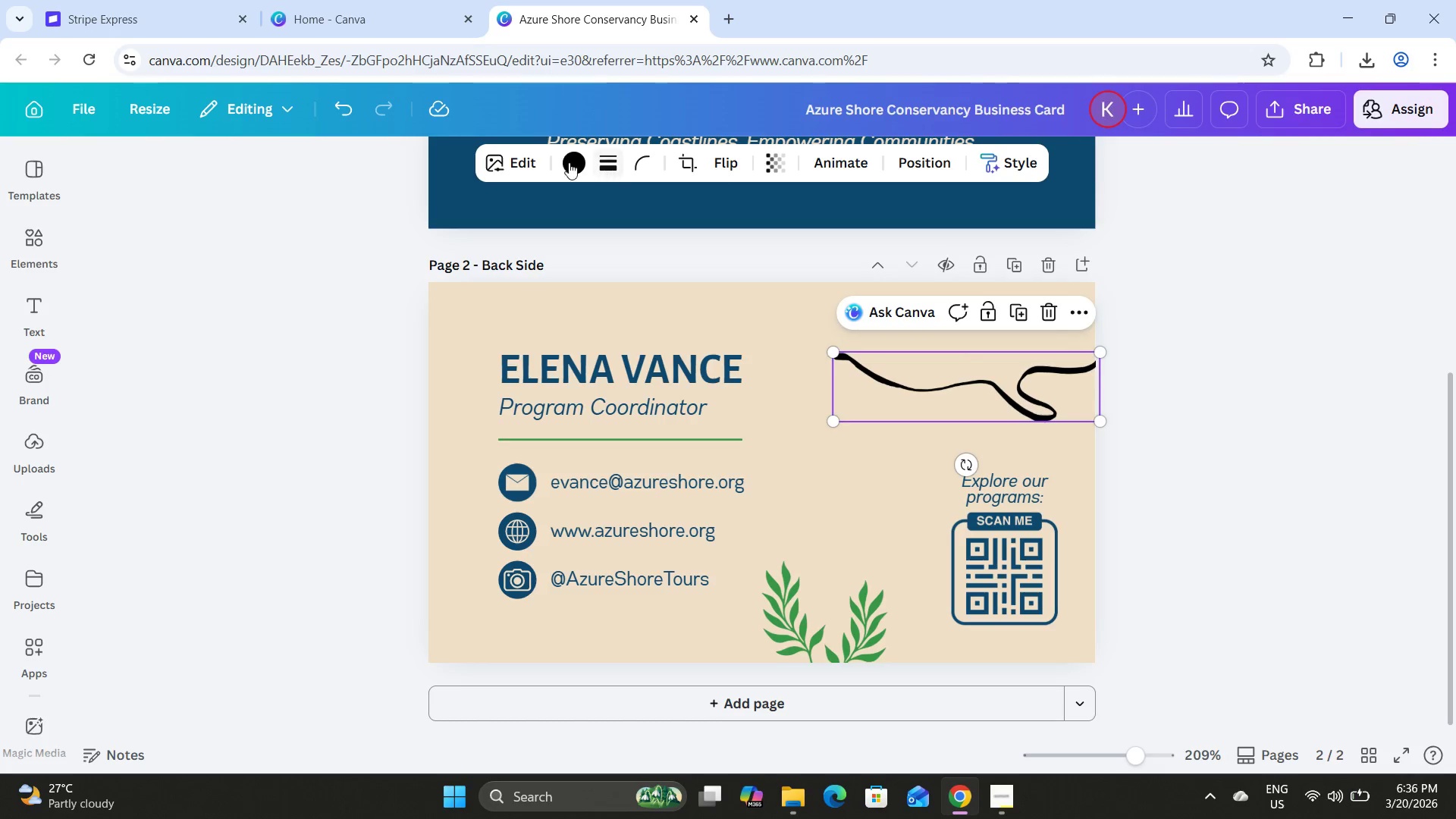 
left_click([564, 161])
 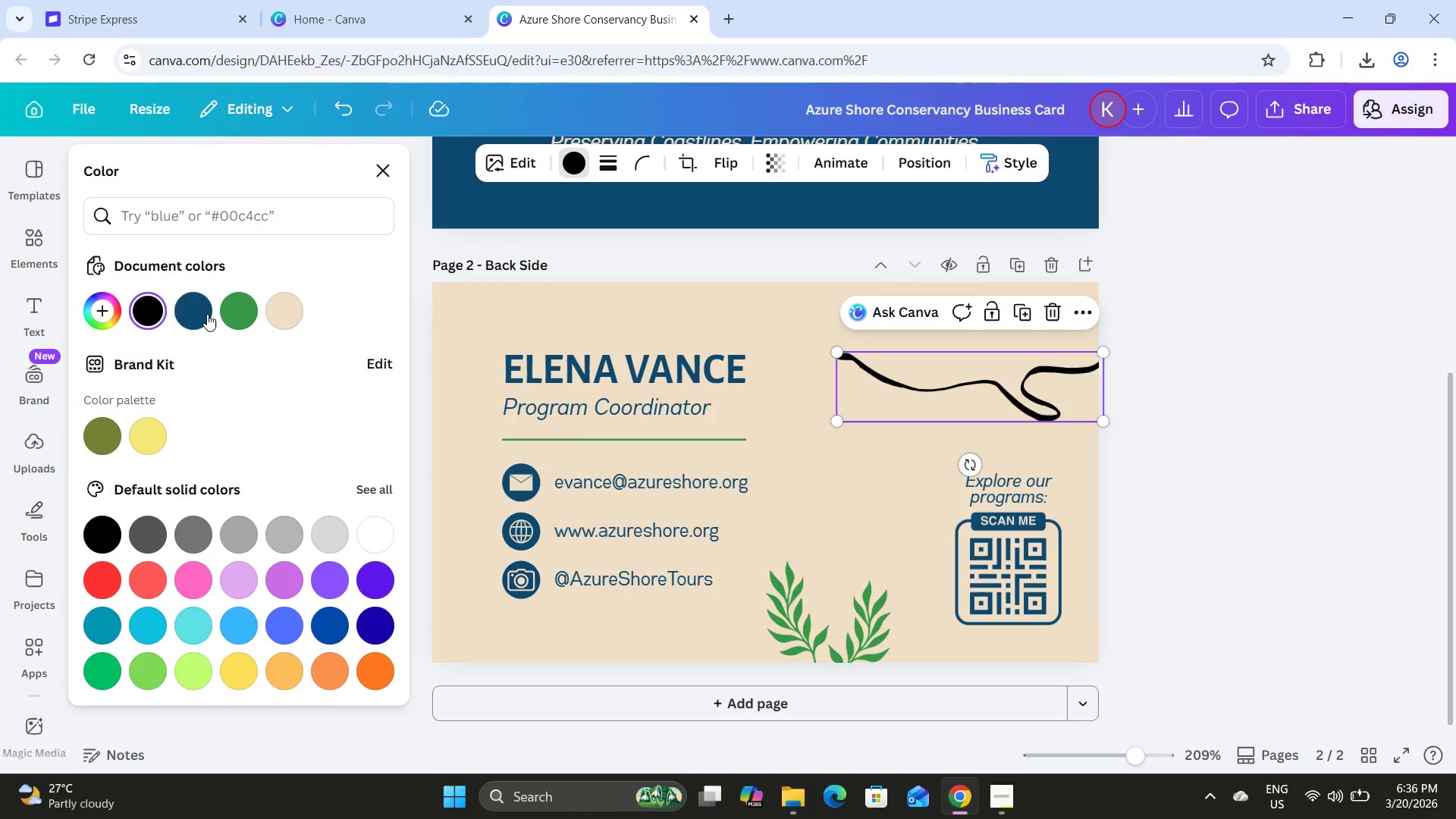 
left_click([249, 314])
 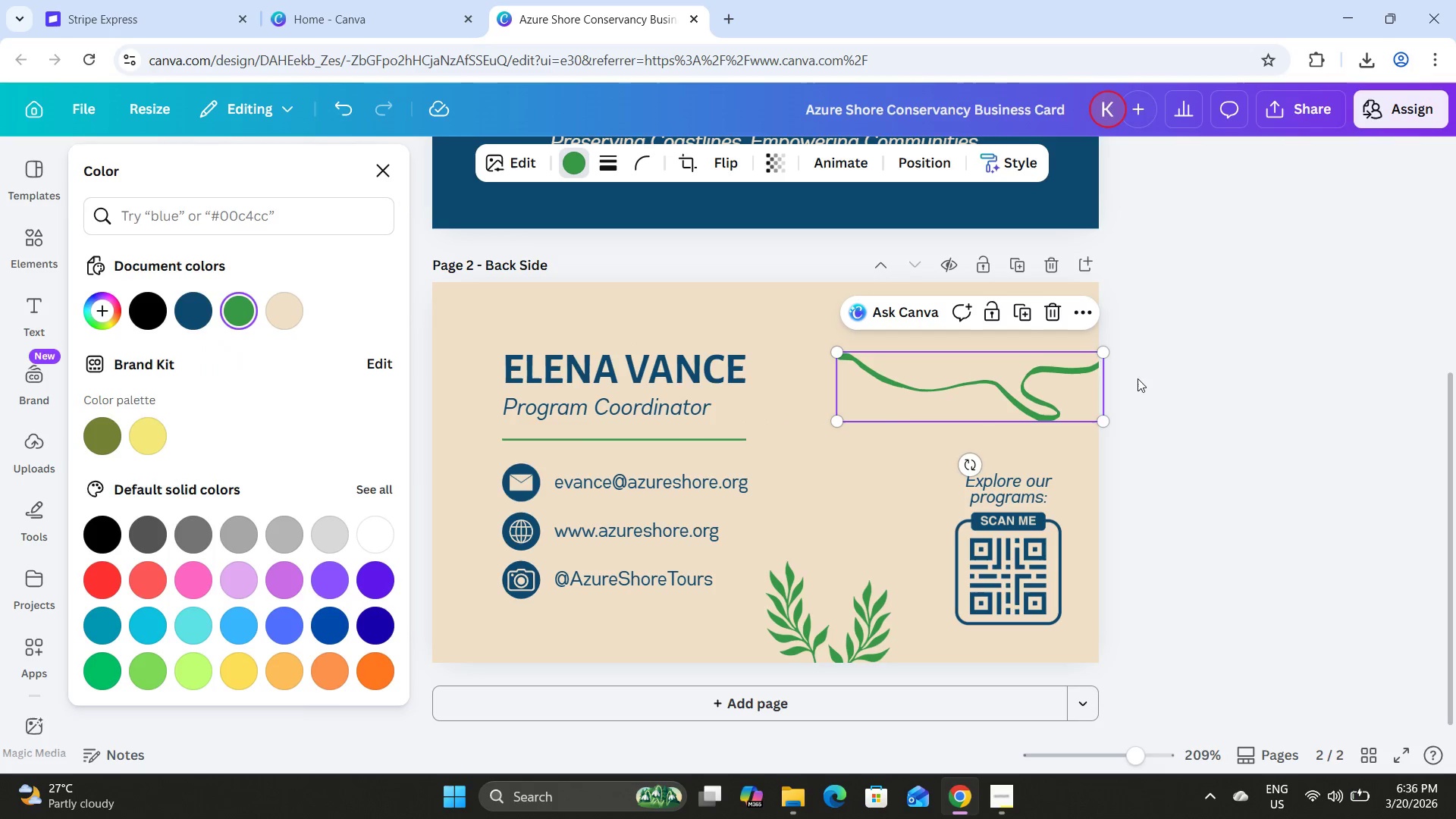 
left_click([1241, 385])
 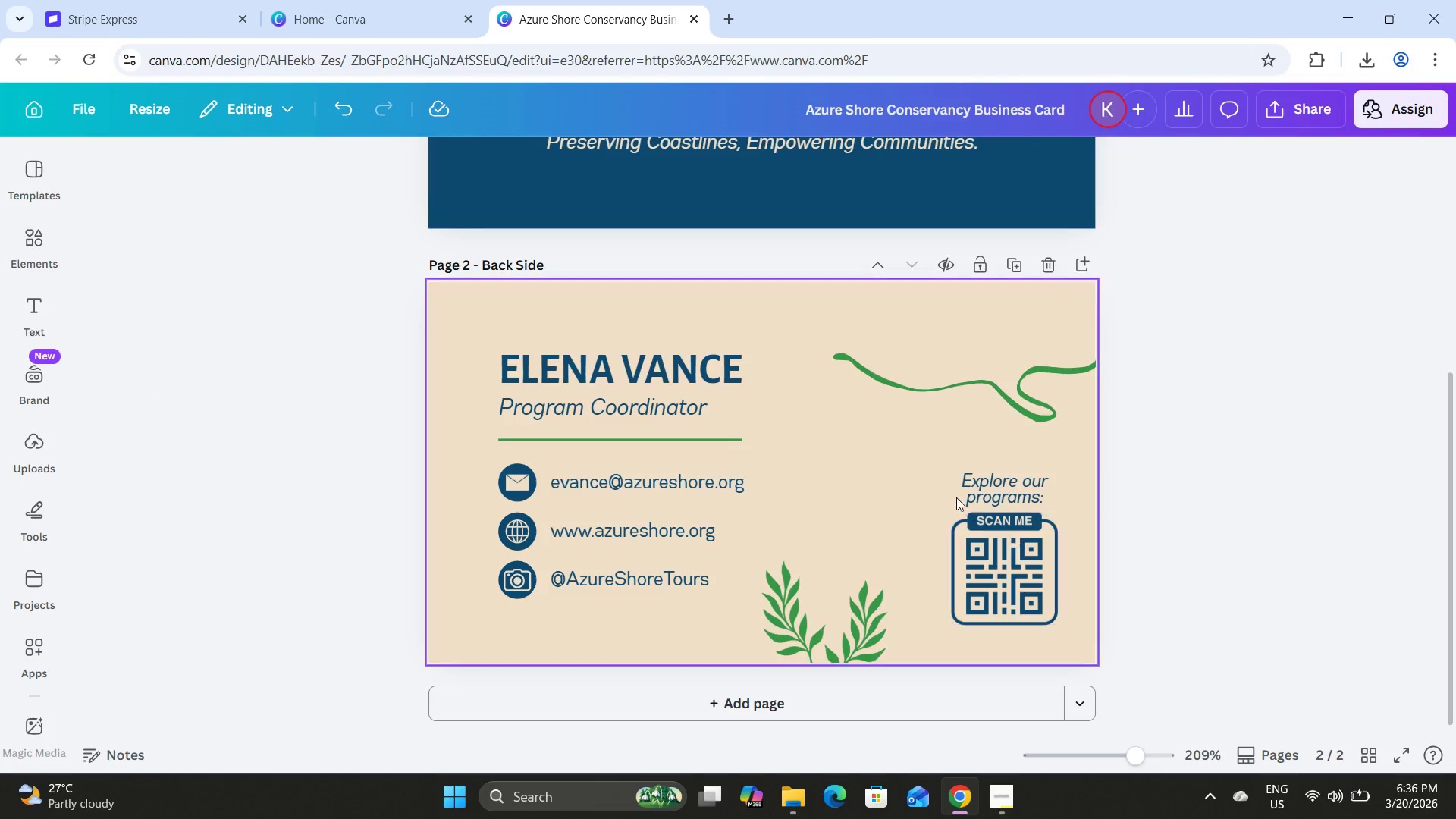 
left_click([1003, 485])
 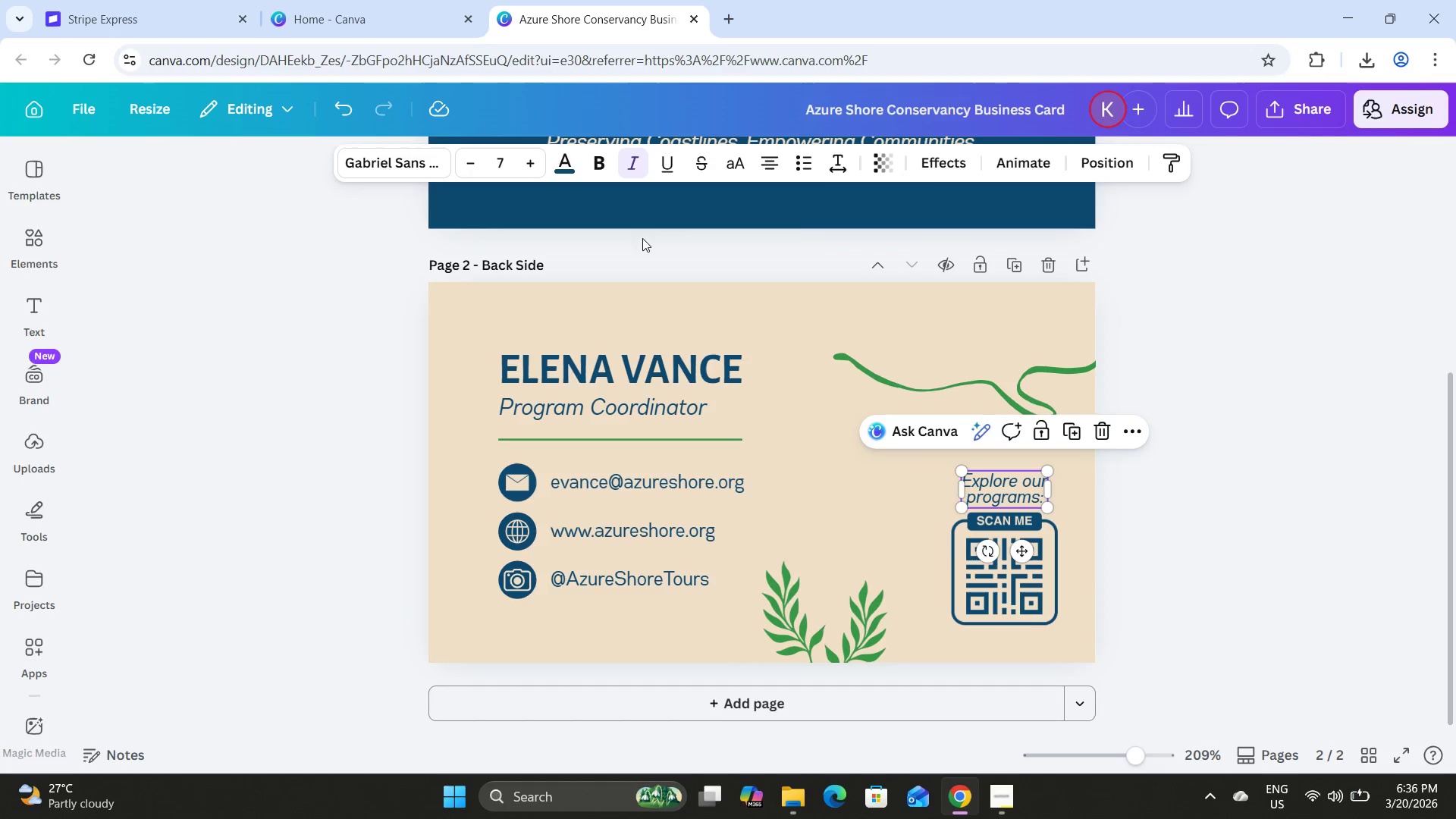 
left_click([557, 165])
 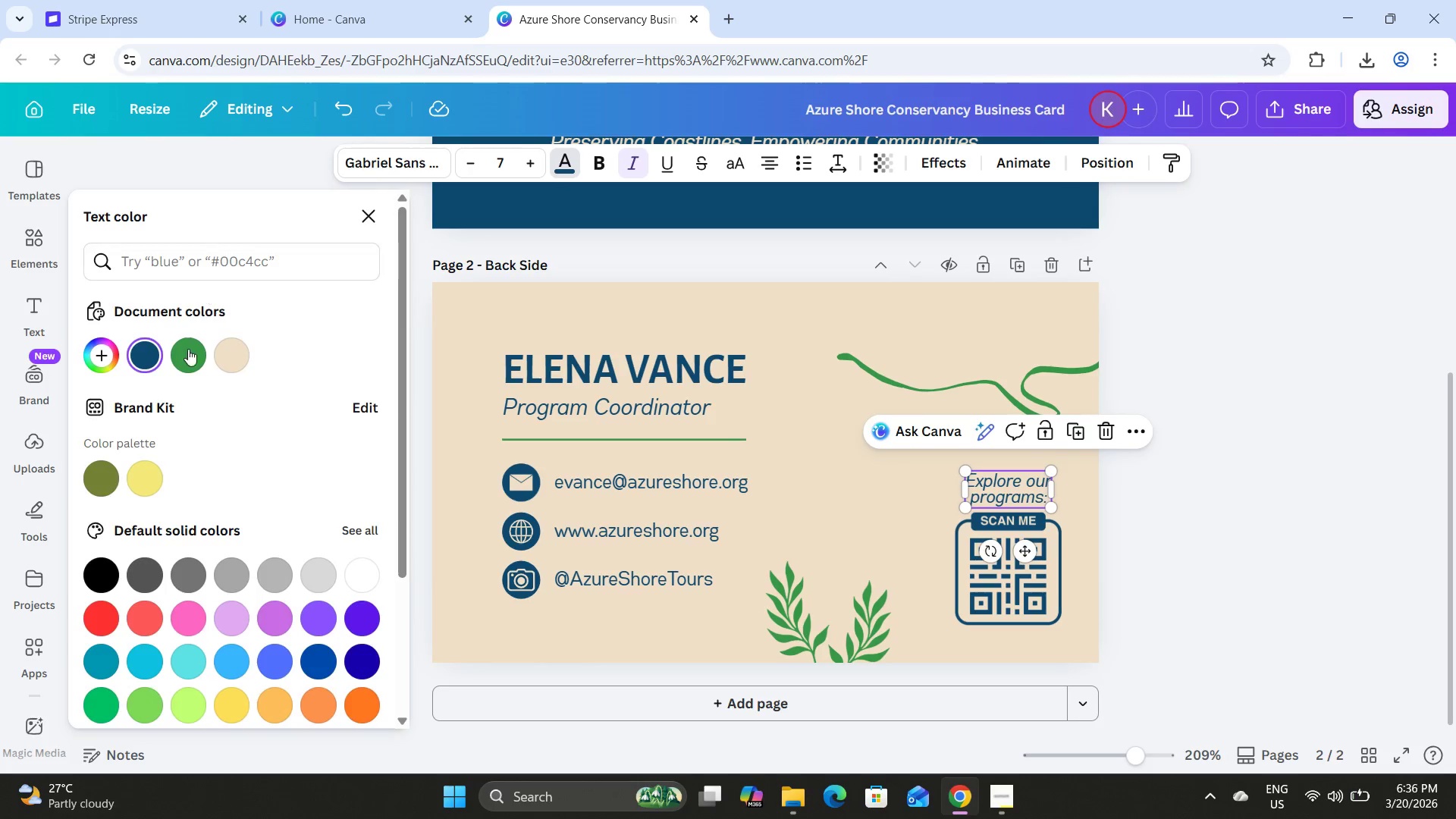 
left_click([187, 354])
 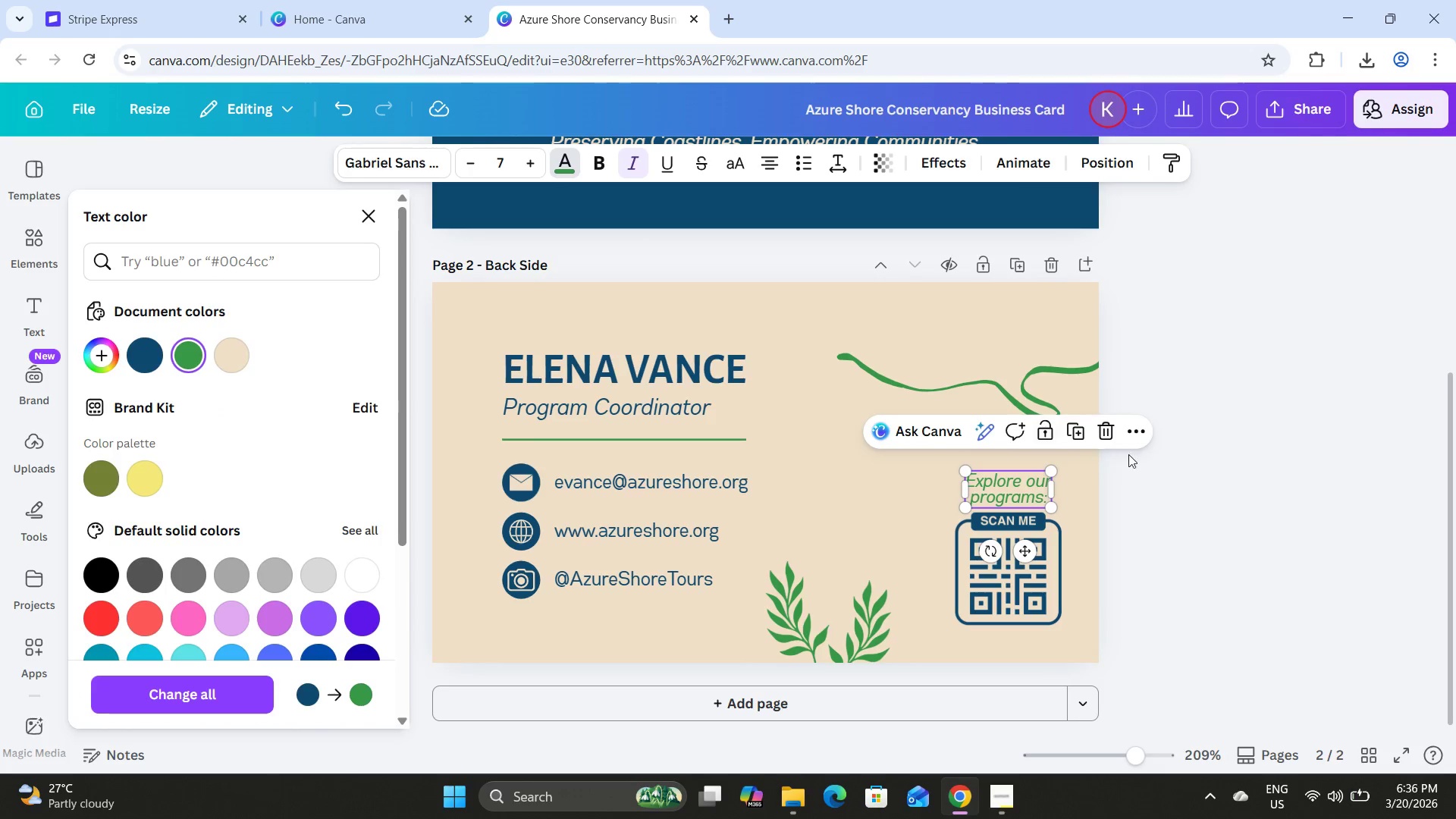 
left_click([1208, 494])
 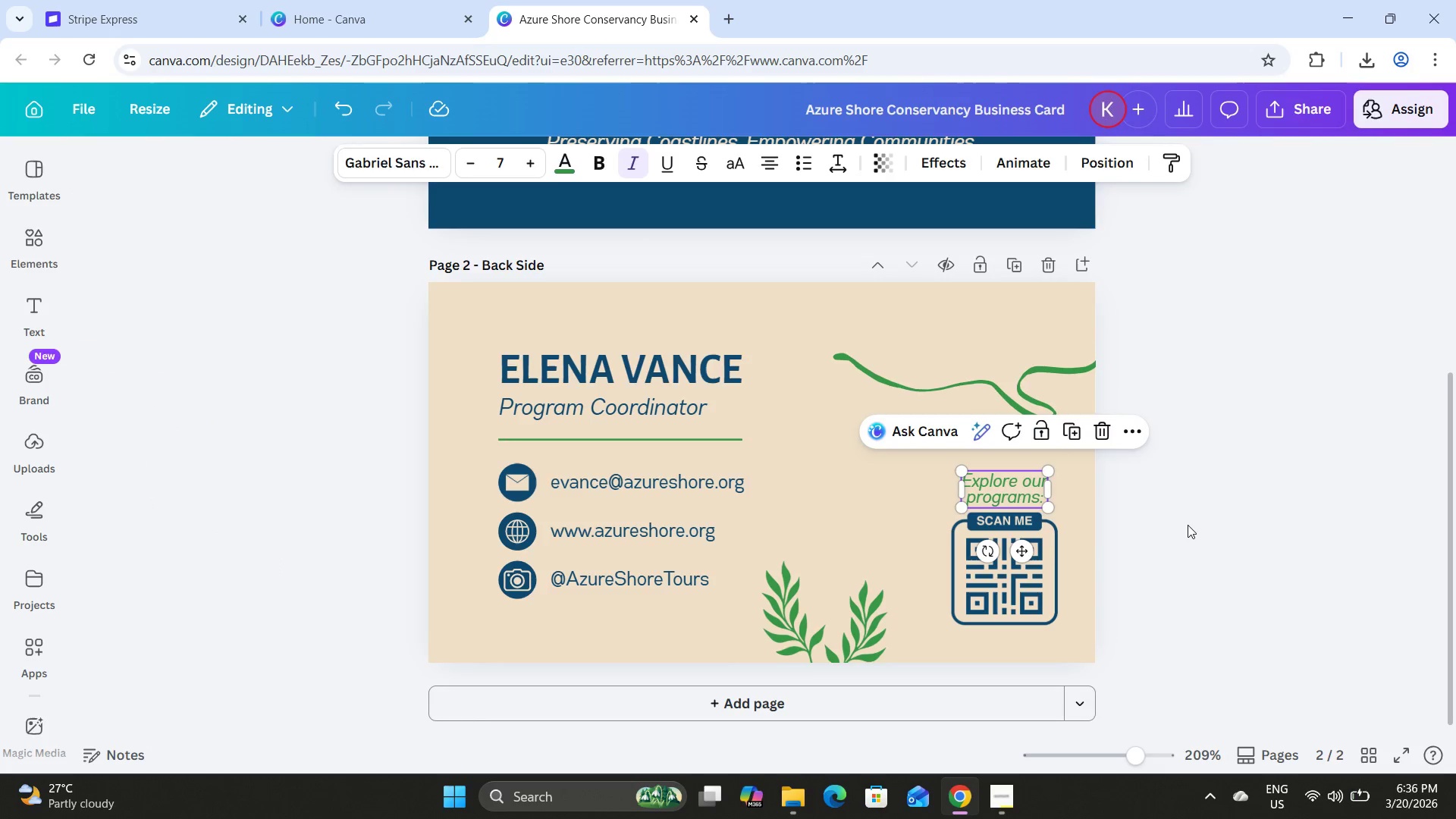 
left_click([1188, 525])
 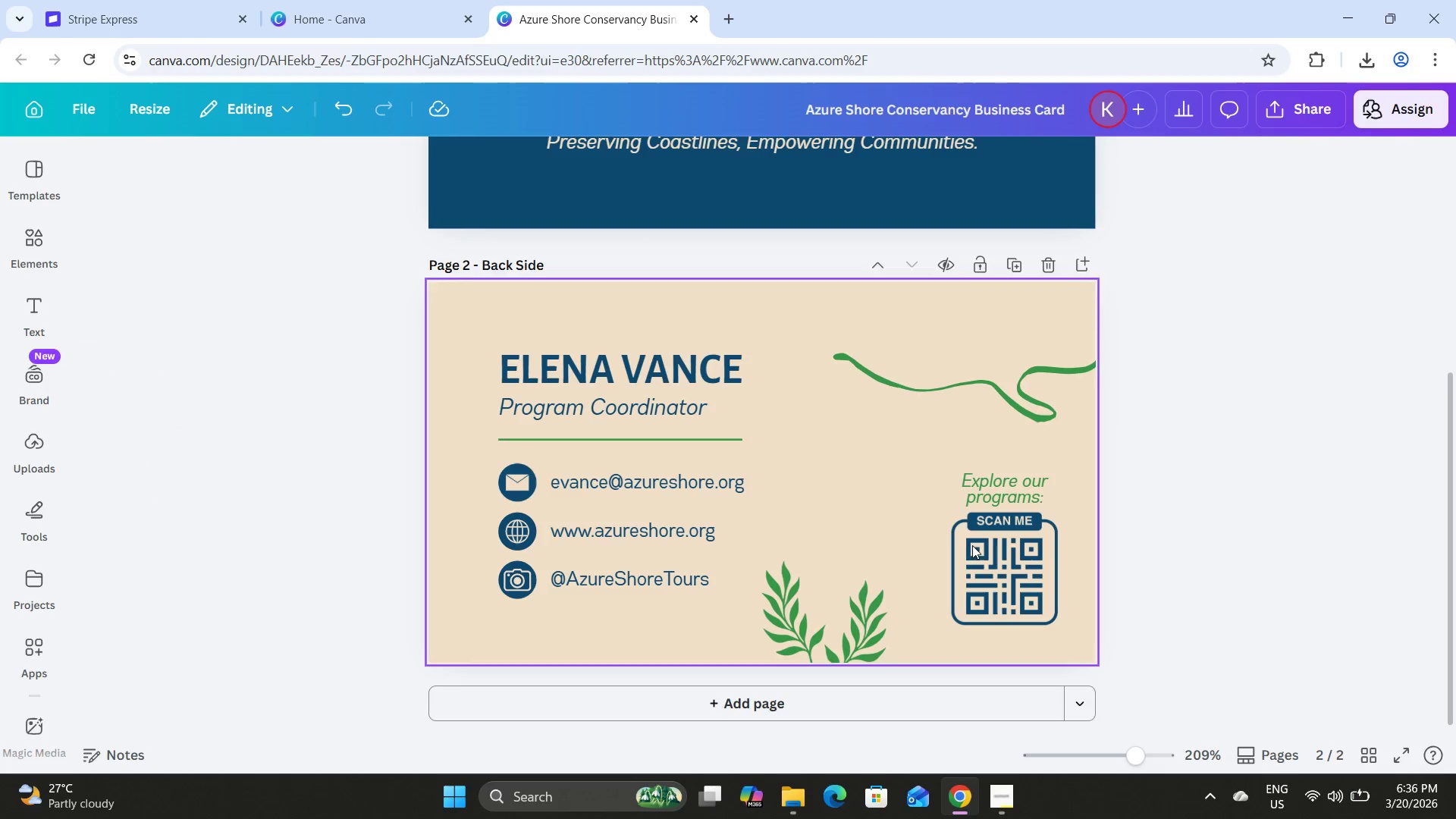 
left_click([1019, 566])
 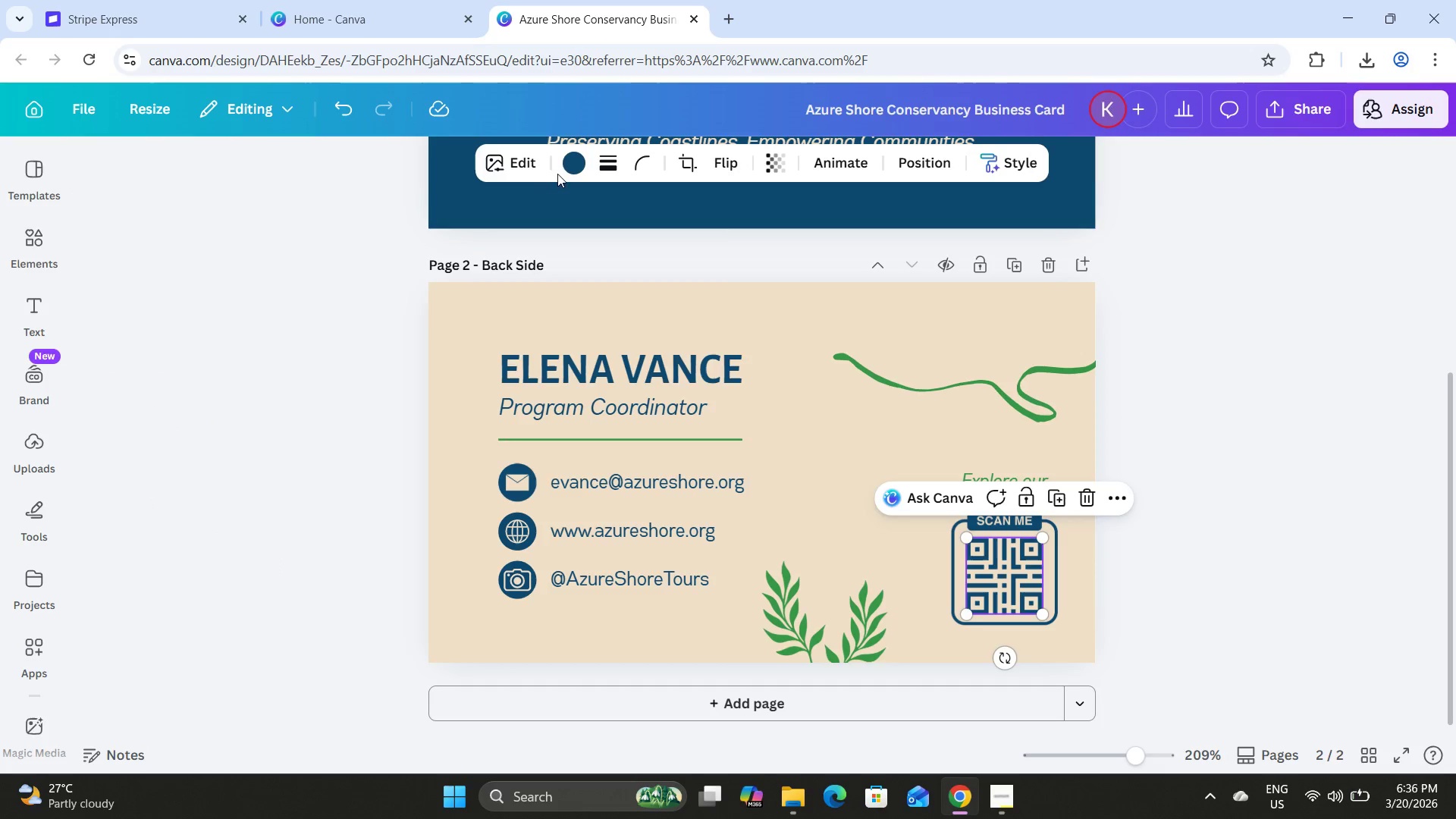 
left_click([566, 167])
 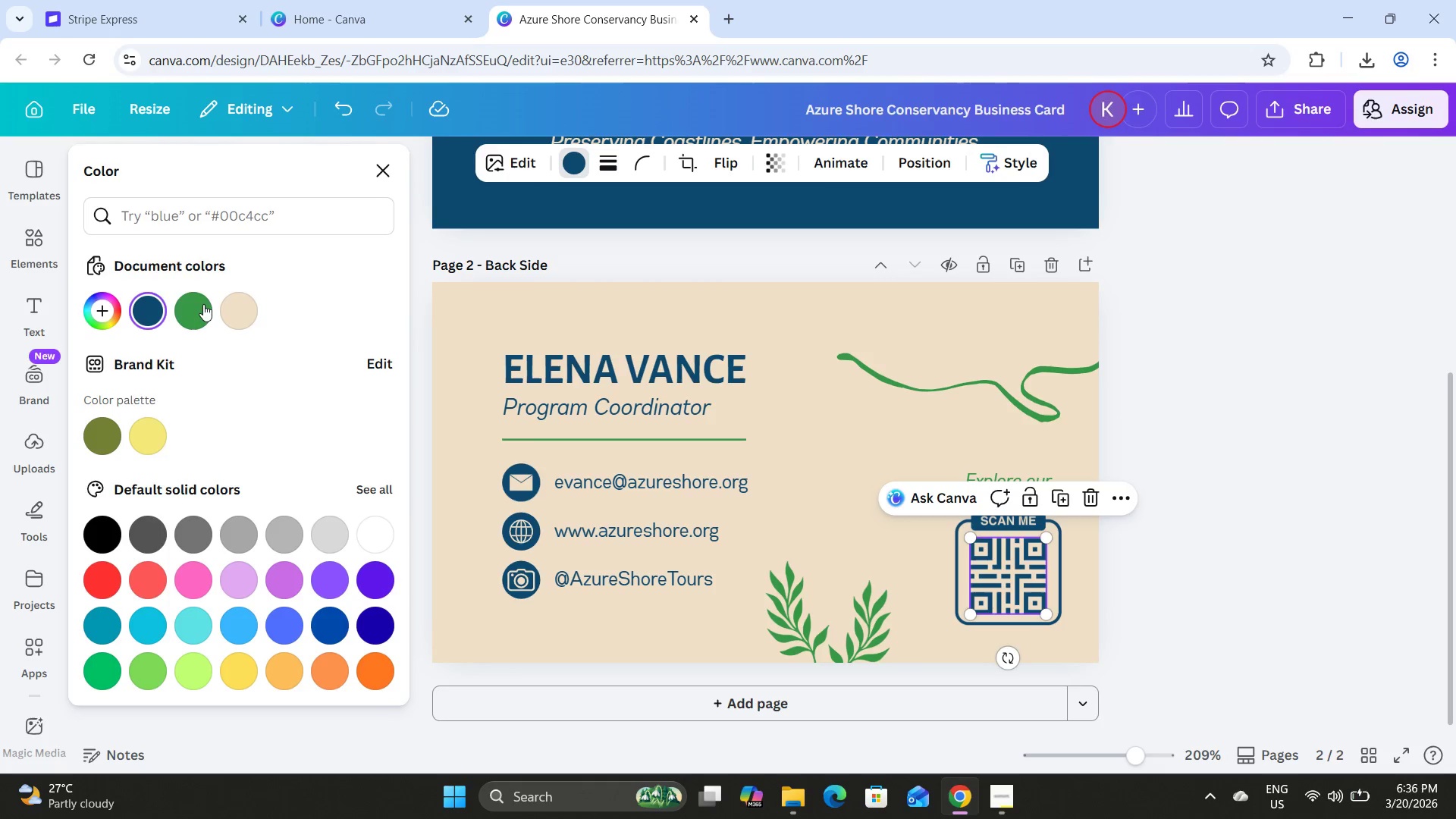 
left_click([202, 304])
 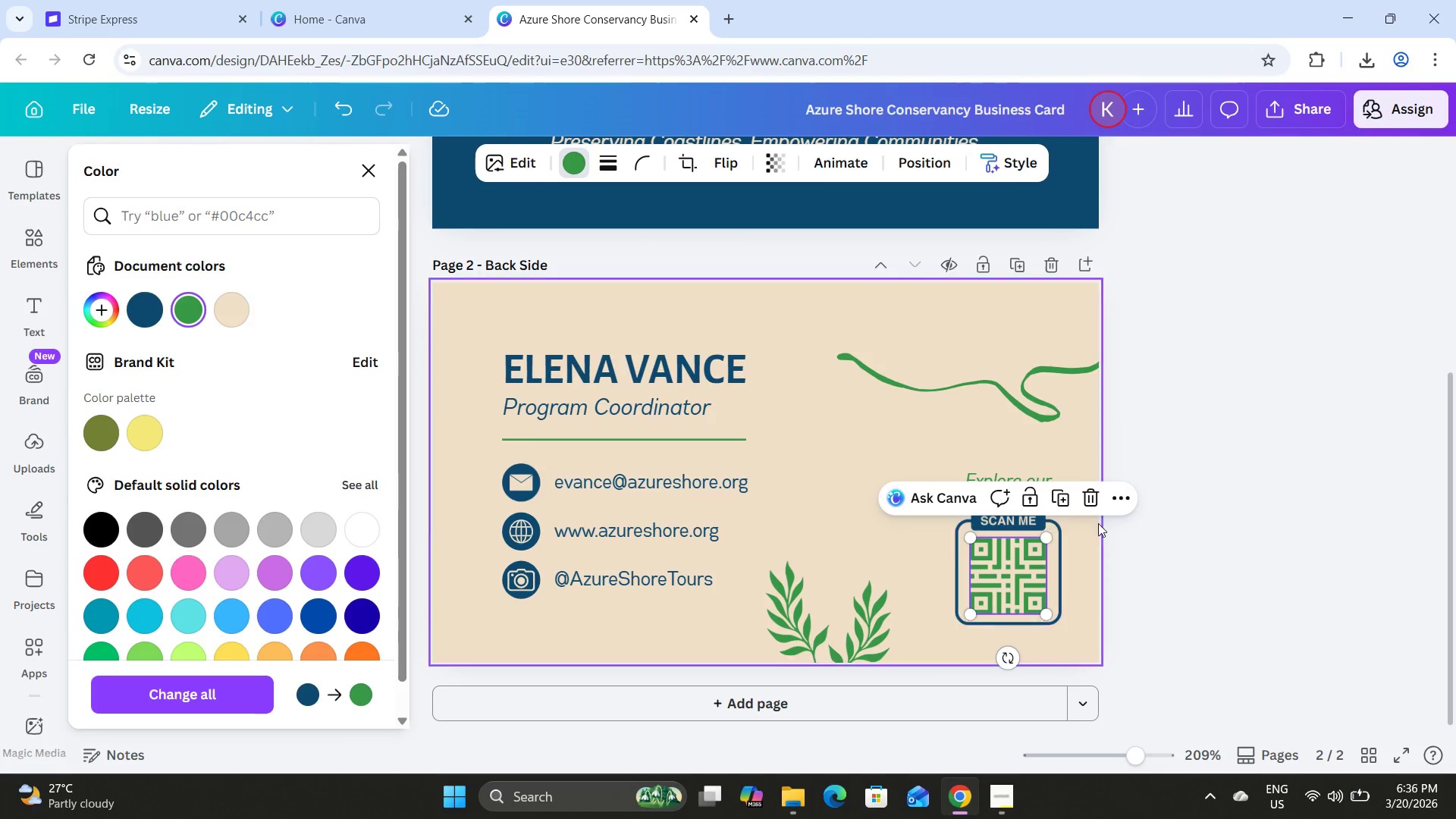 
left_click([1209, 530])
 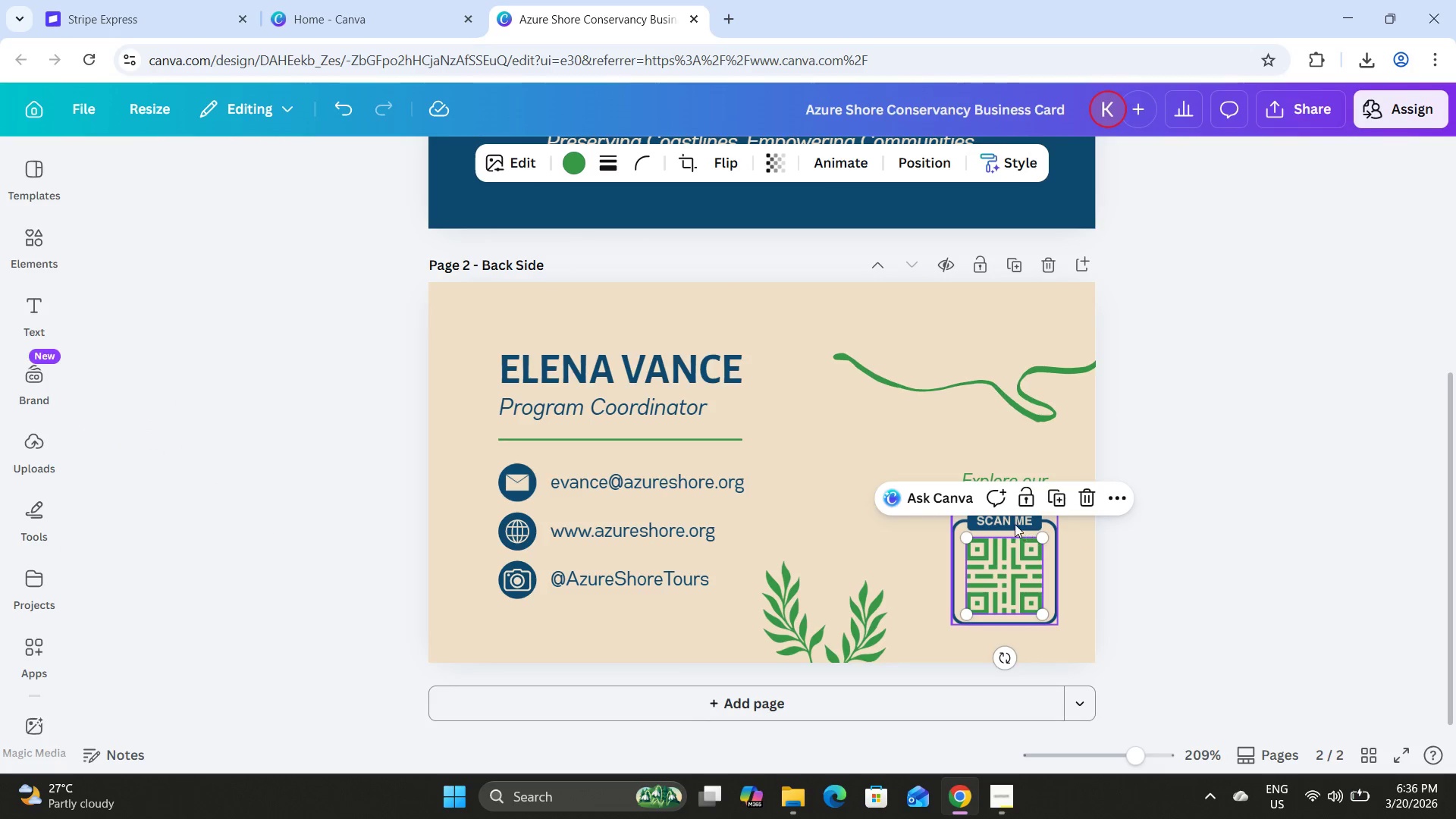 
left_click([1008, 519])
 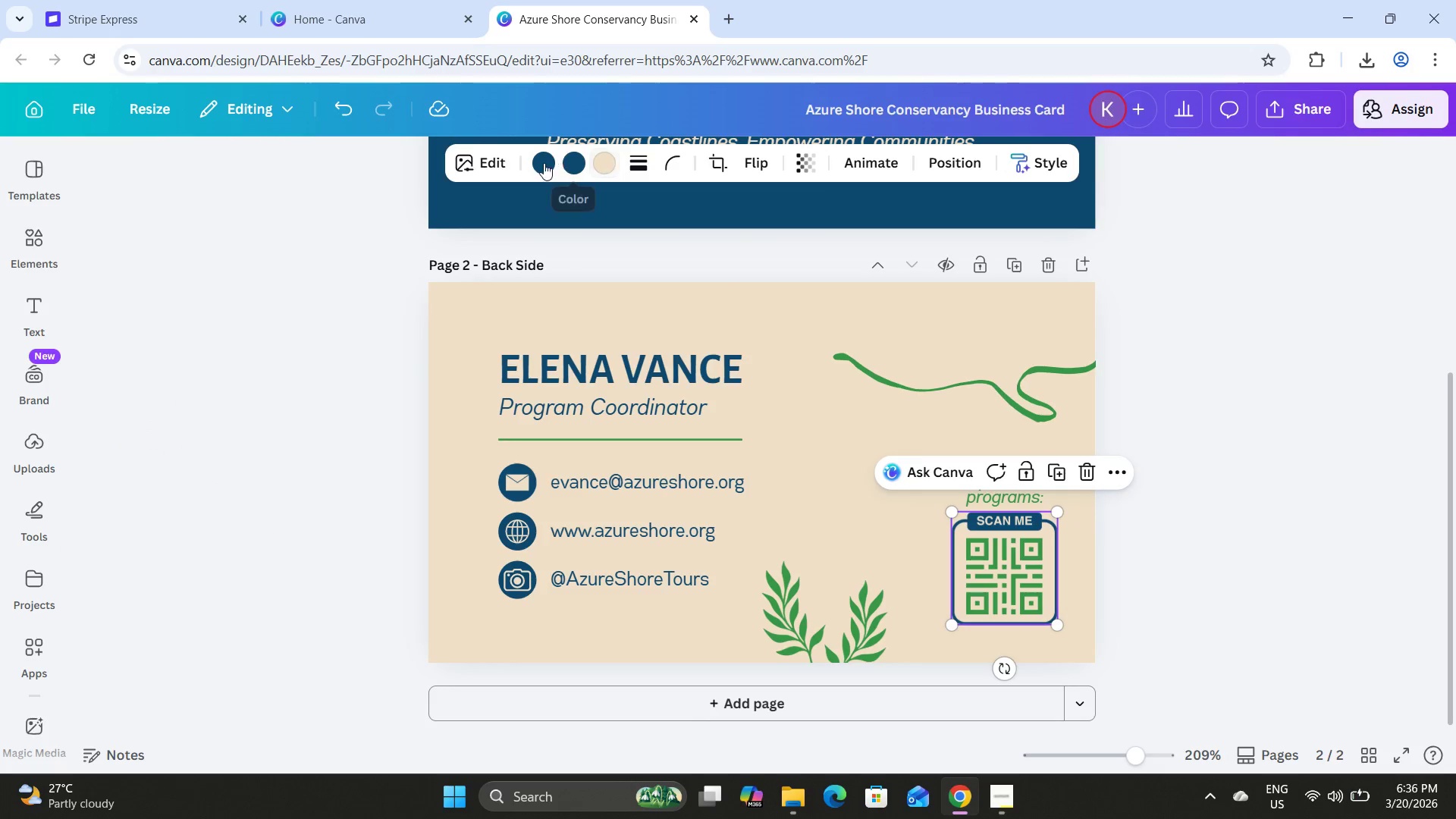 
left_click([536, 162])
 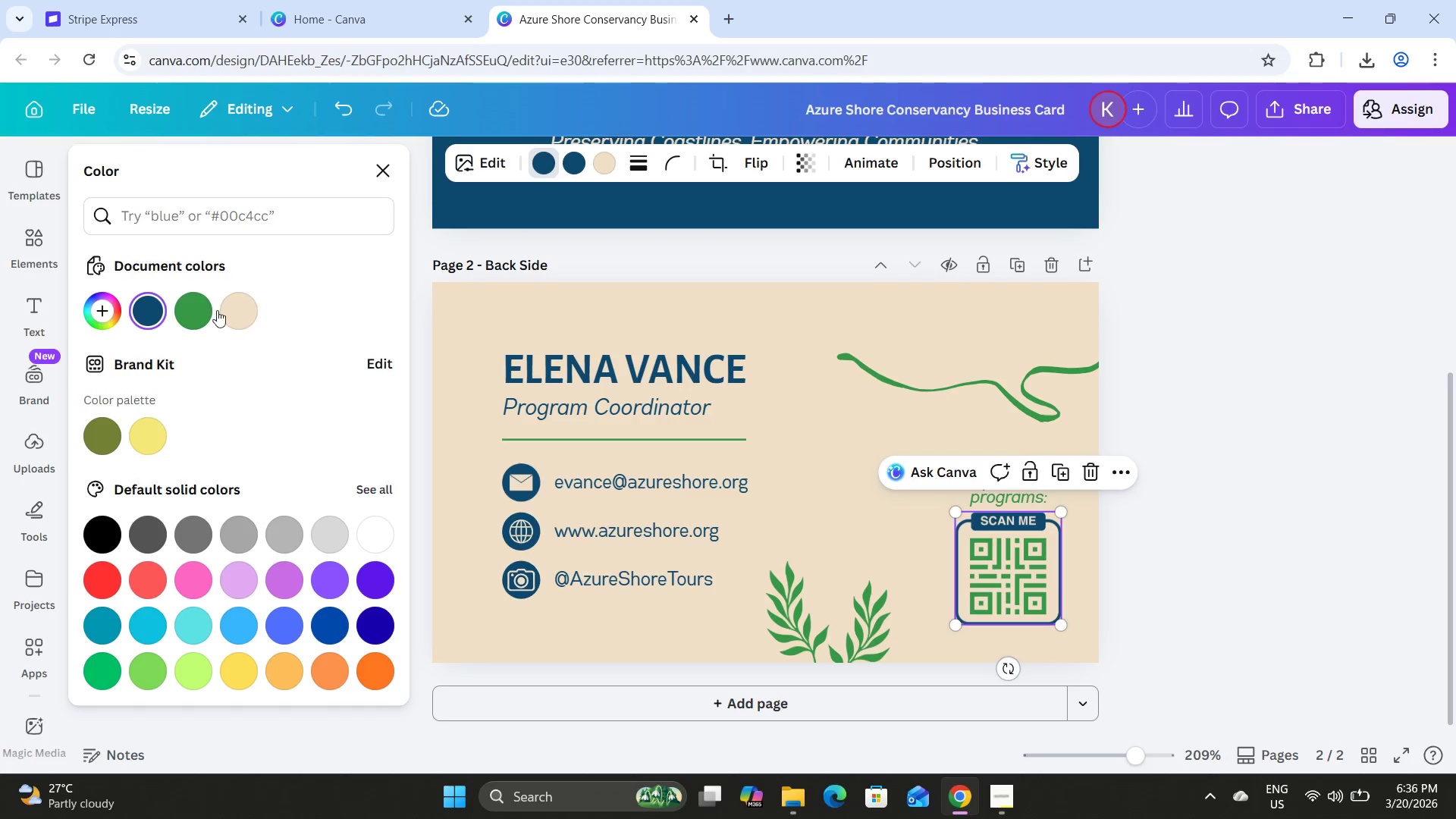 
left_click([206, 311])
 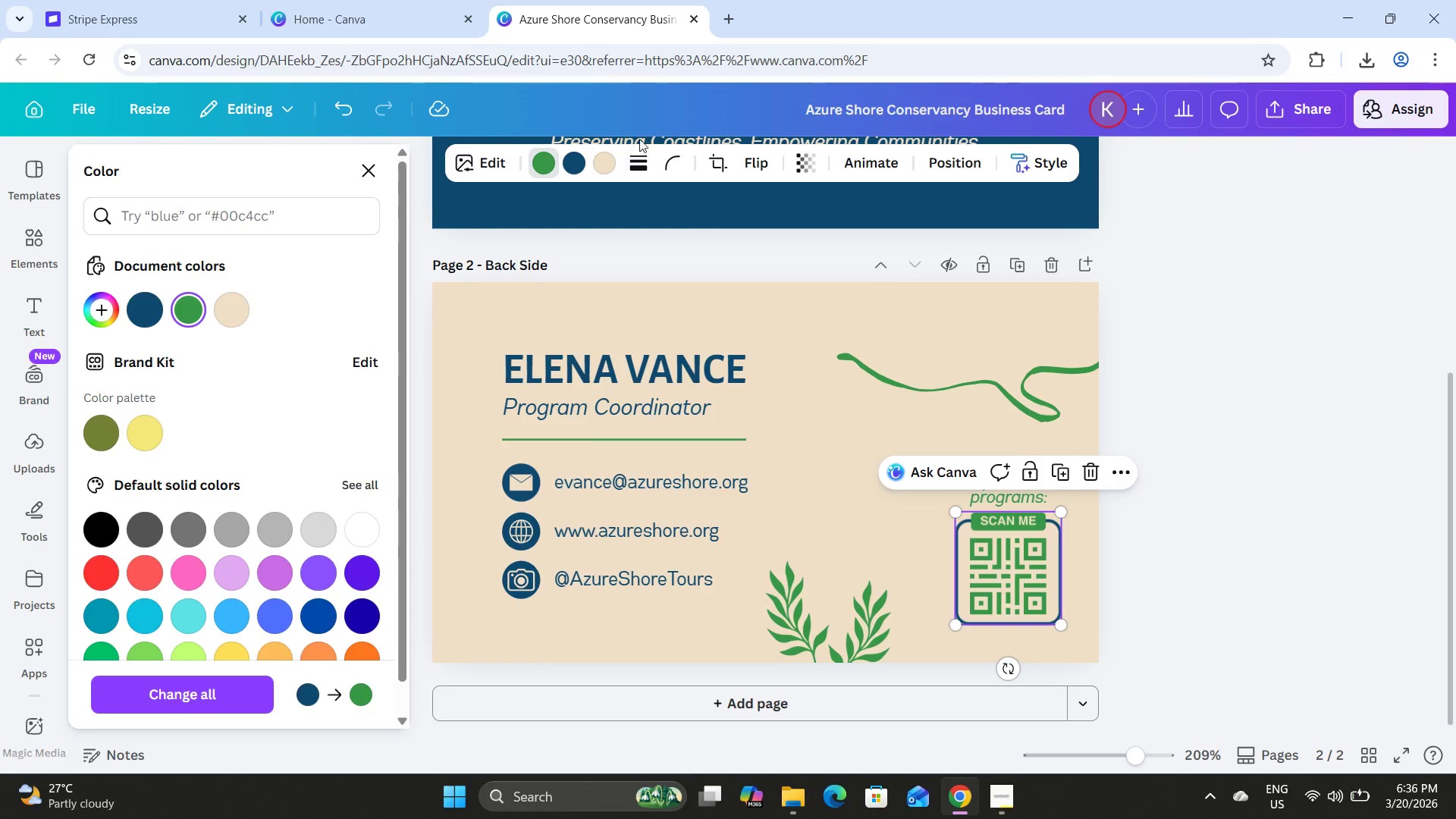 
left_click([573, 158])
 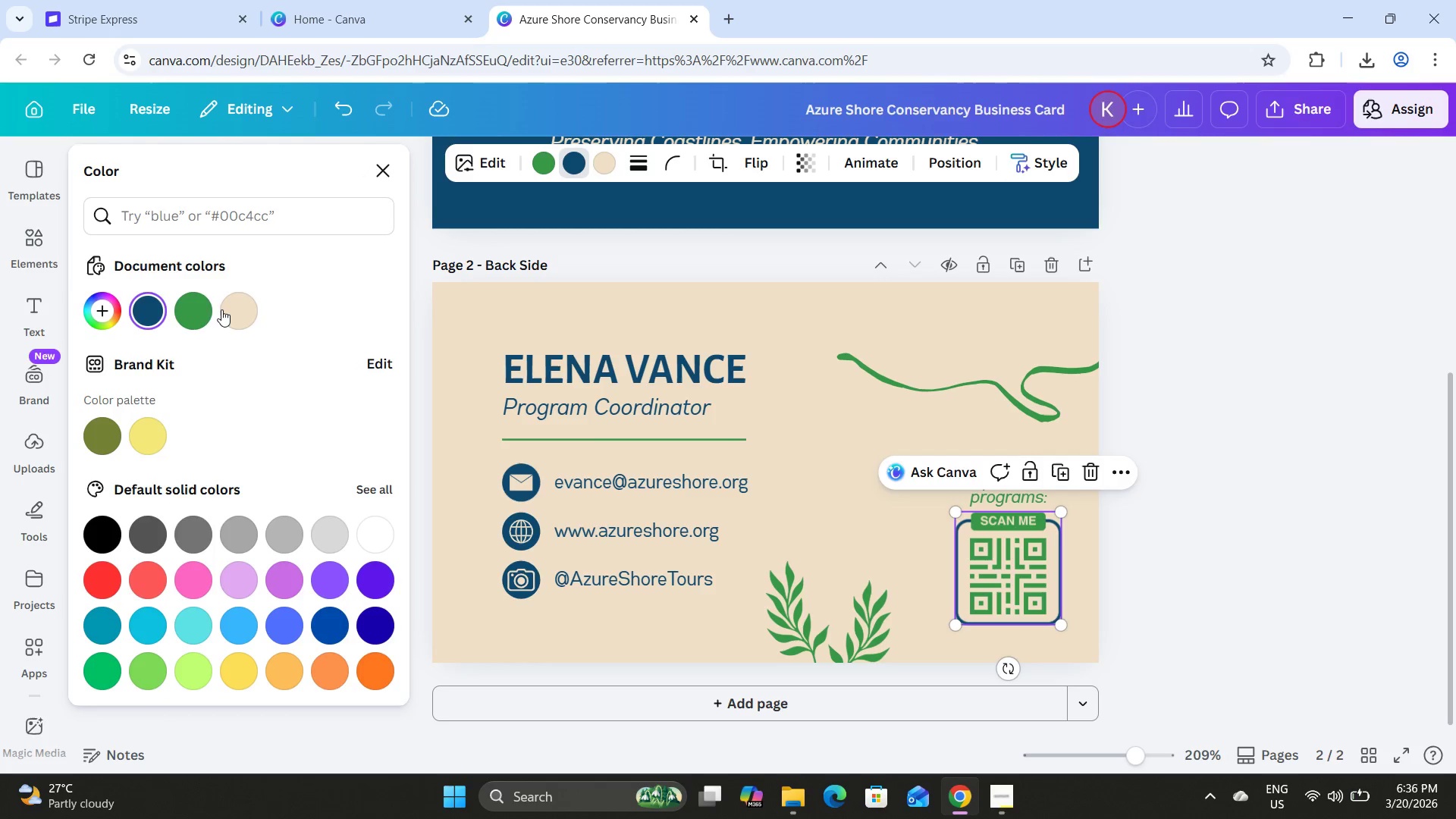 
left_click([206, 311])
 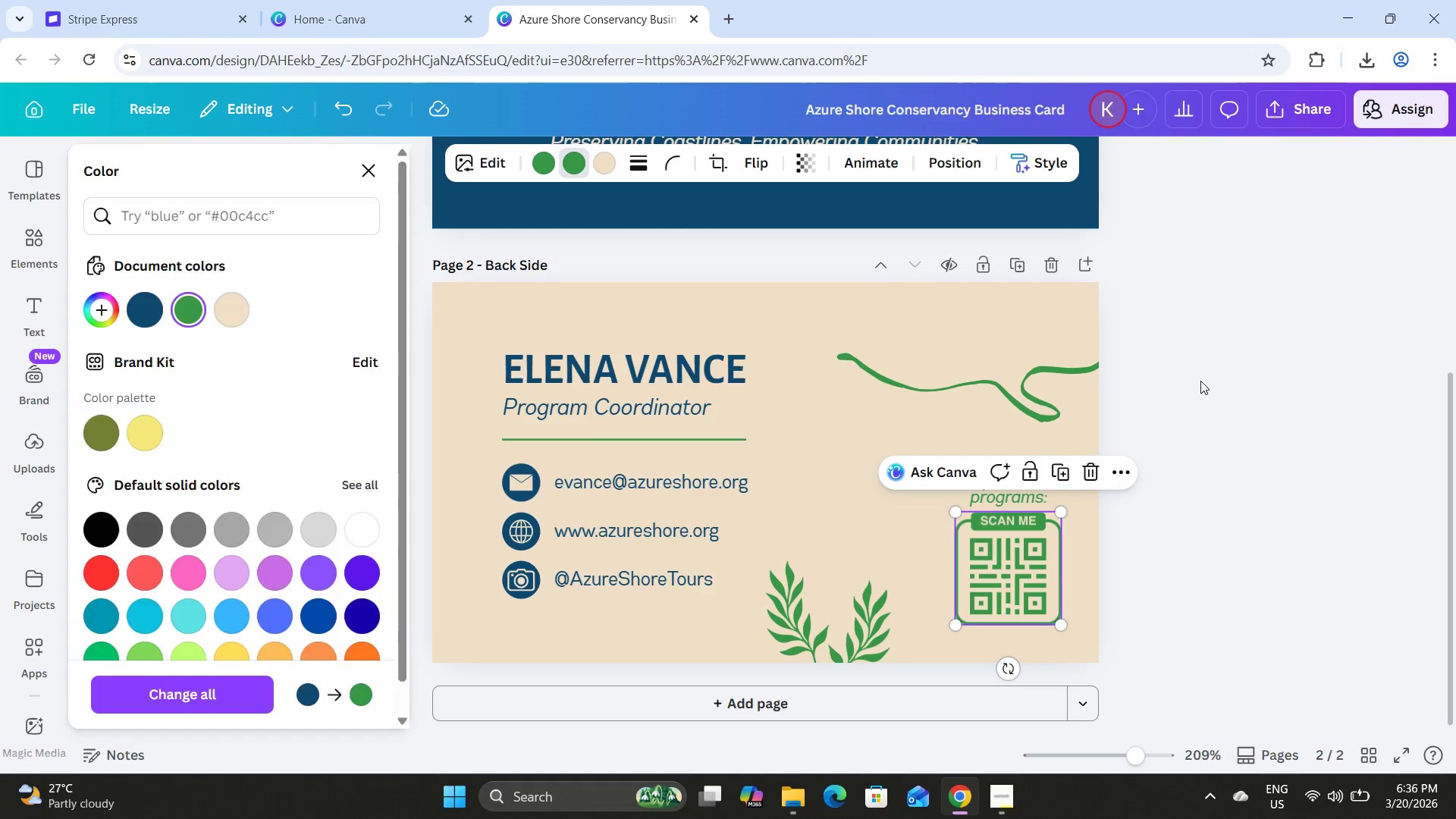 
double_click([1200, 381])
 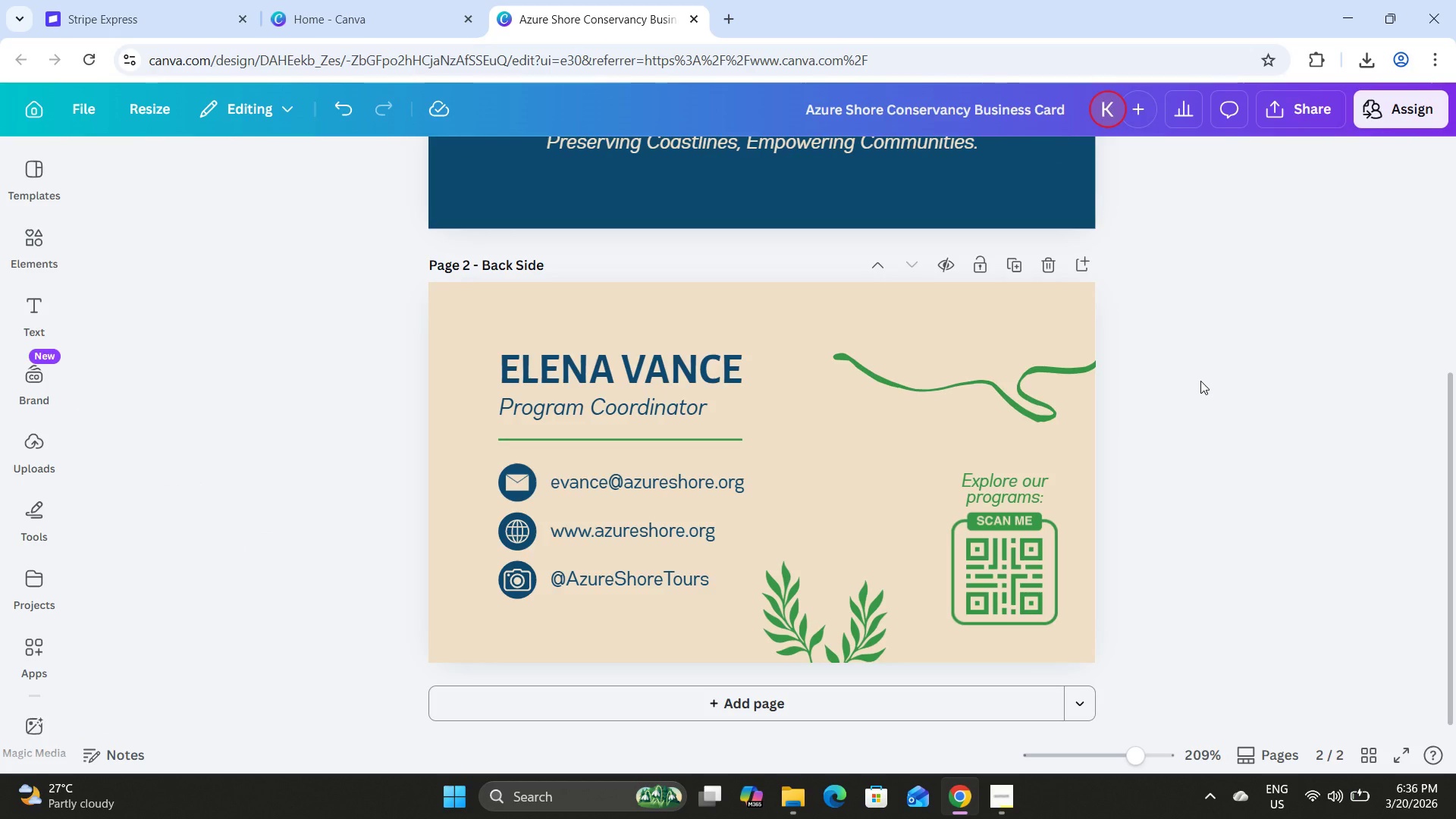 
scroll: coordinate [1200, 381], scroll_direction: up, amount: 2.0
 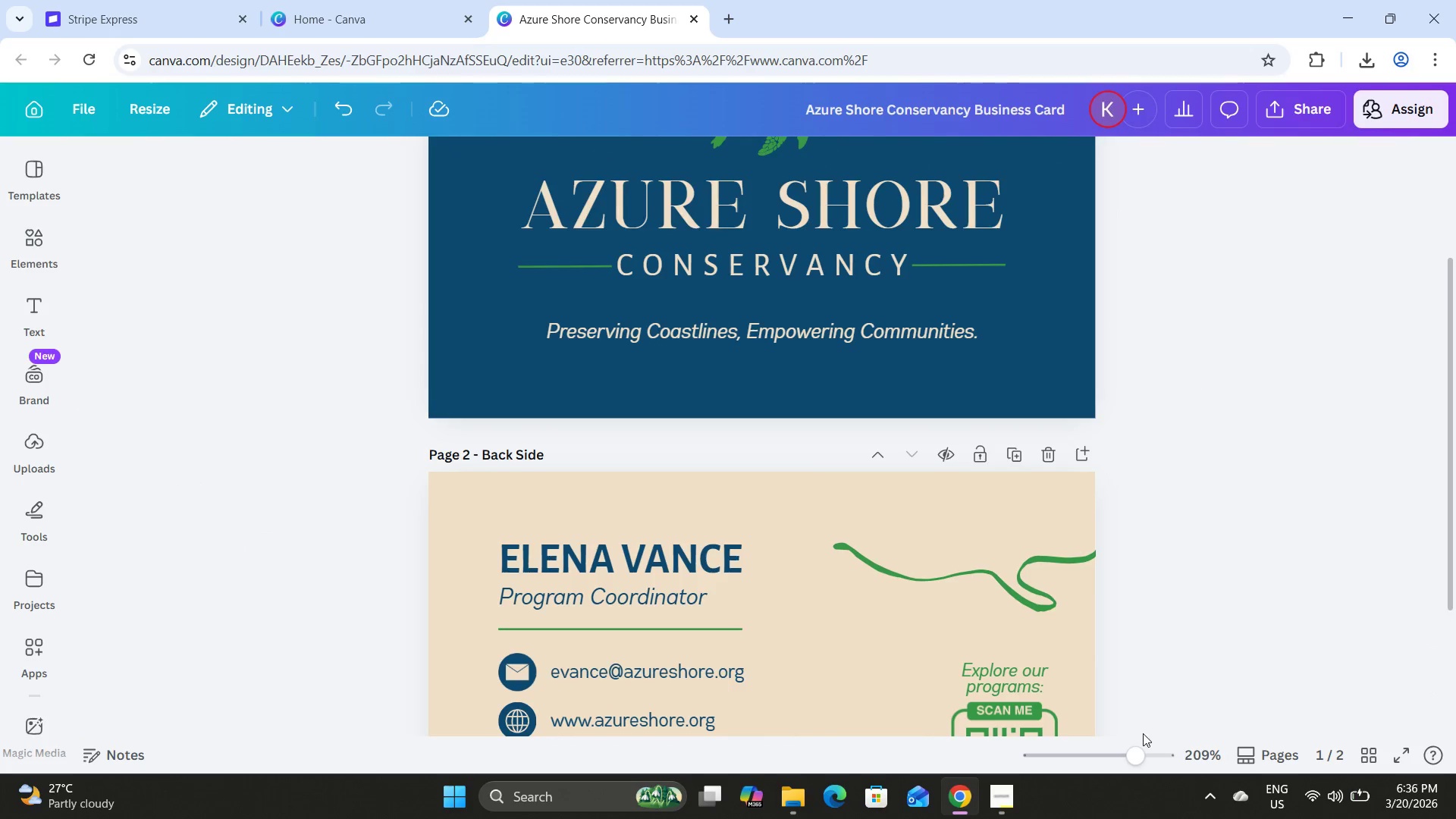 
left_click_drag(start_coordinate=[1135, 748], to_coordinate=[1150, 744])
 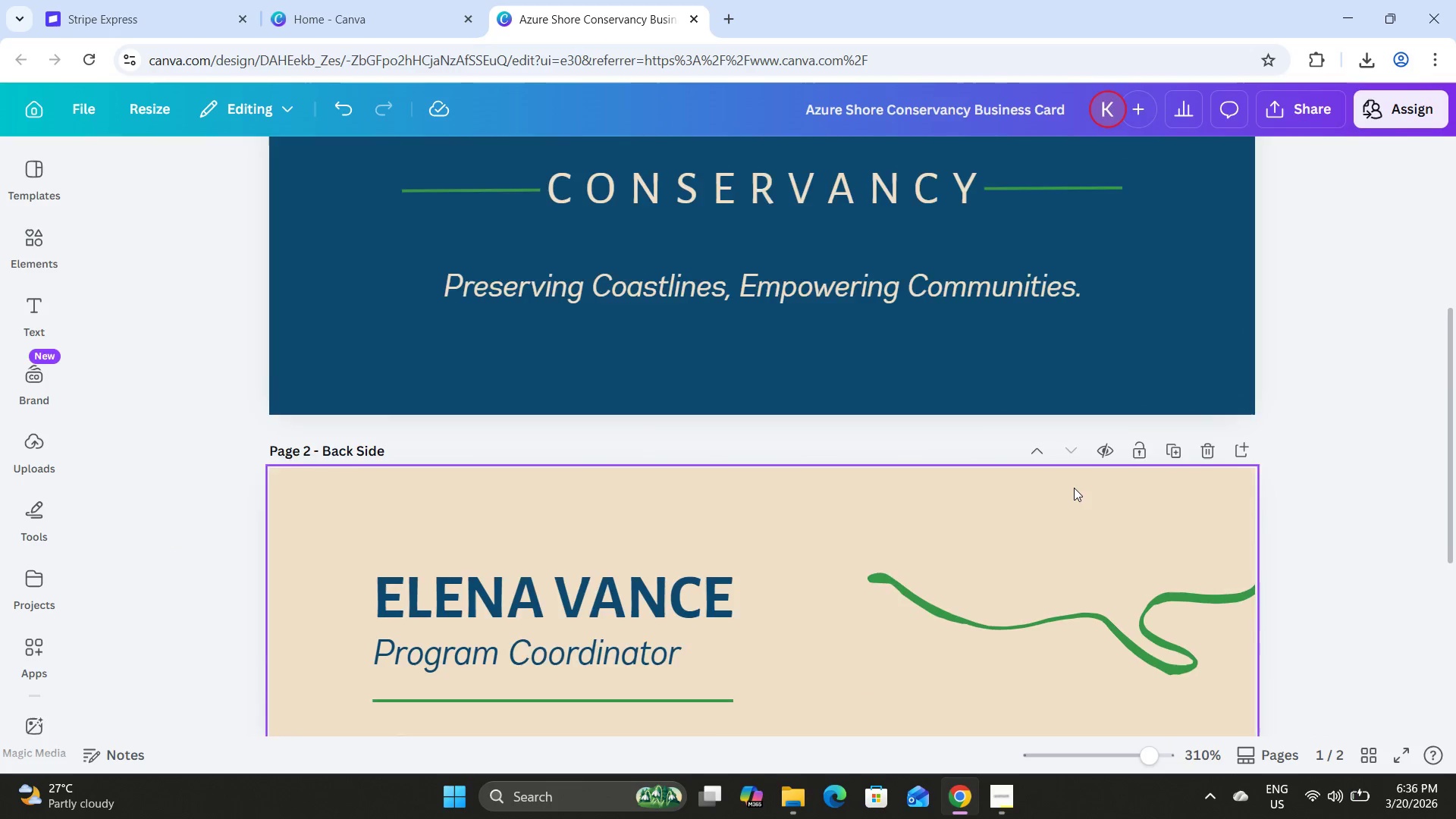 
scroll: coordinate [1154, 423], scroll_direction: down, amount: 4.0
 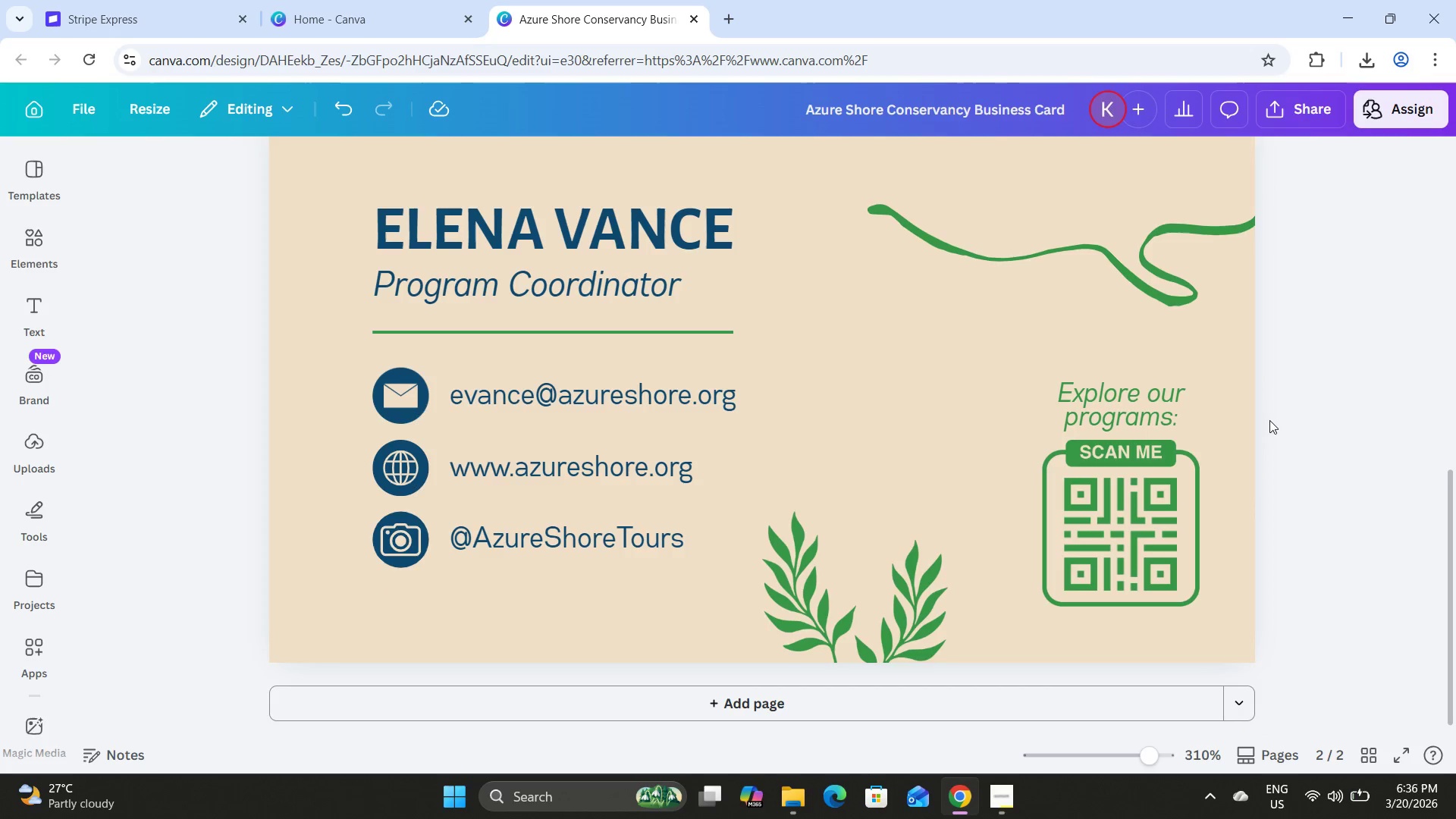 
scroll: coordinate [1159, 415], scroll_direction: up, amount: 1.0
 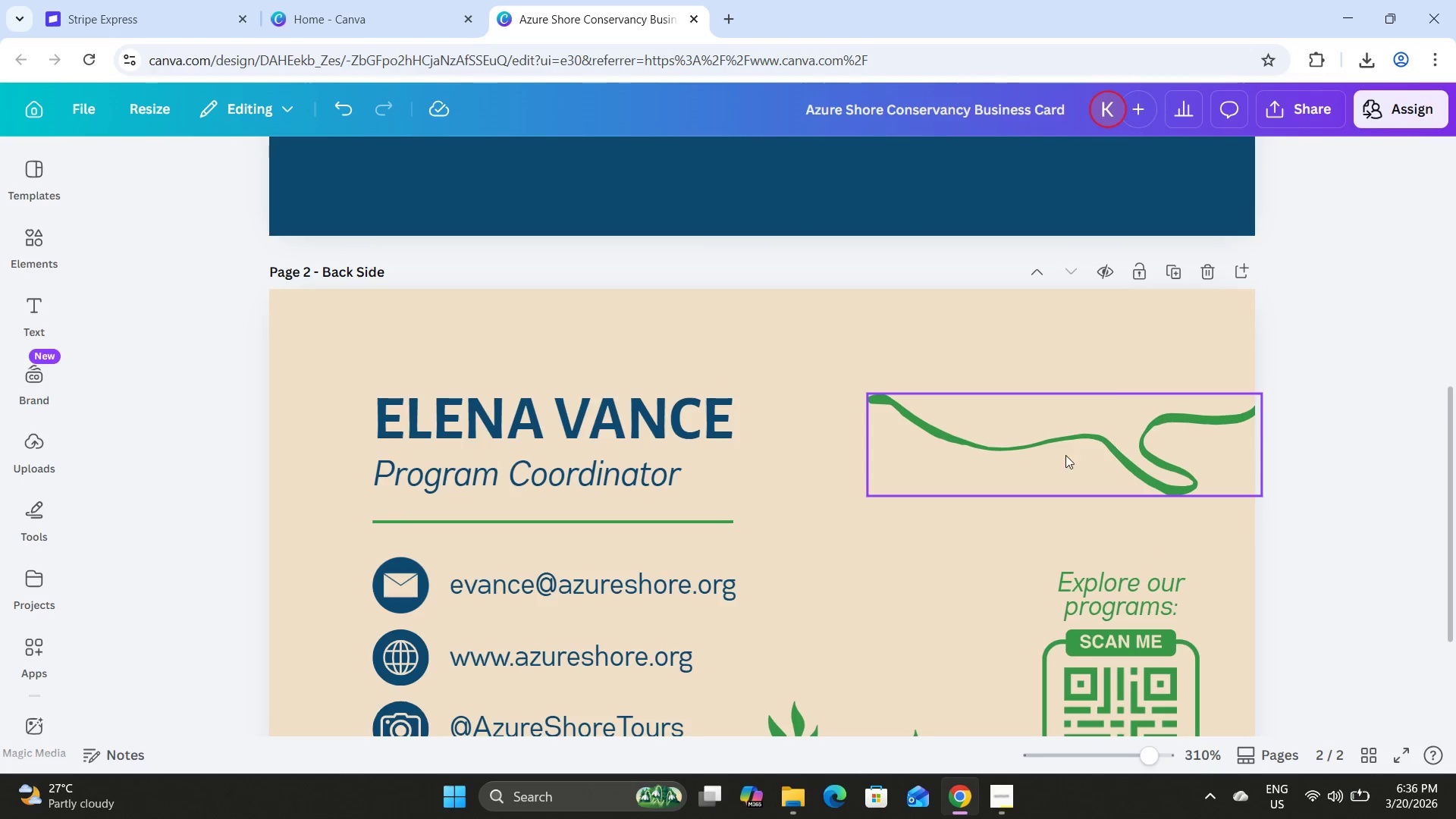 
left_click([1065, 455])
 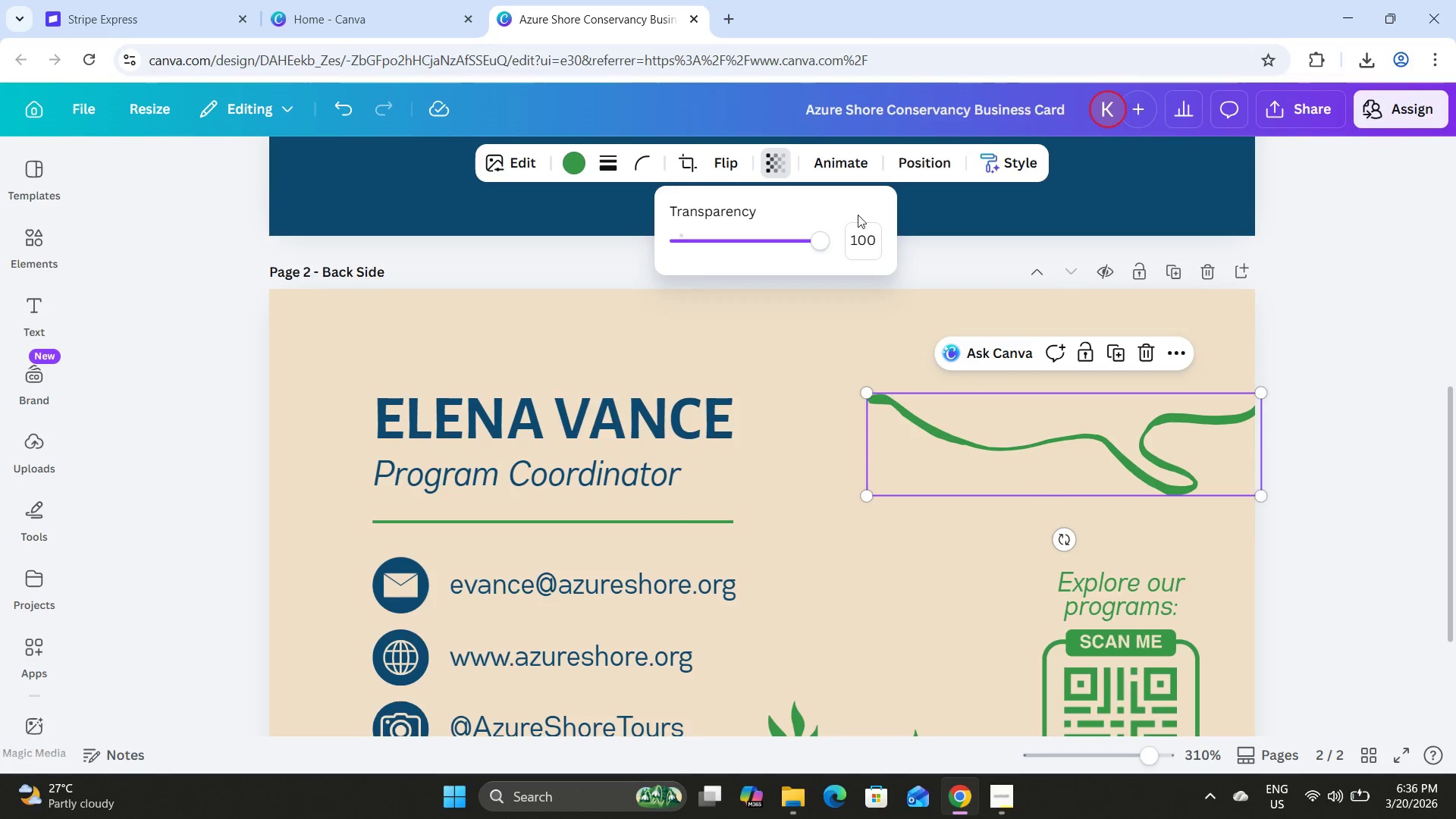 
left_click_drag(start_coordinate=[824, 240], to_coordinate=[750, 249])
 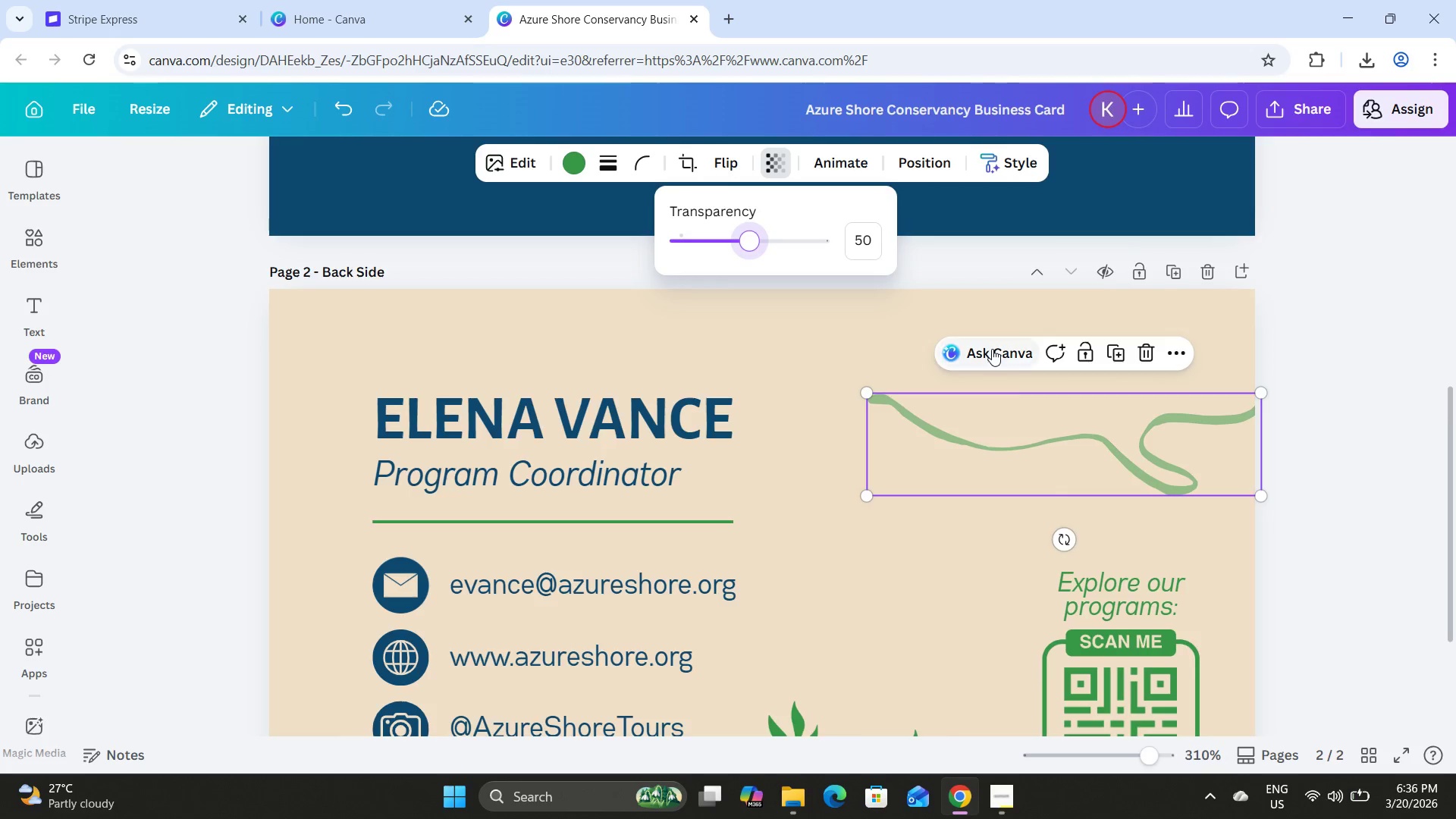 
scroll: coordinate [991, 349], scroll_direction: down, amount: 2.0
 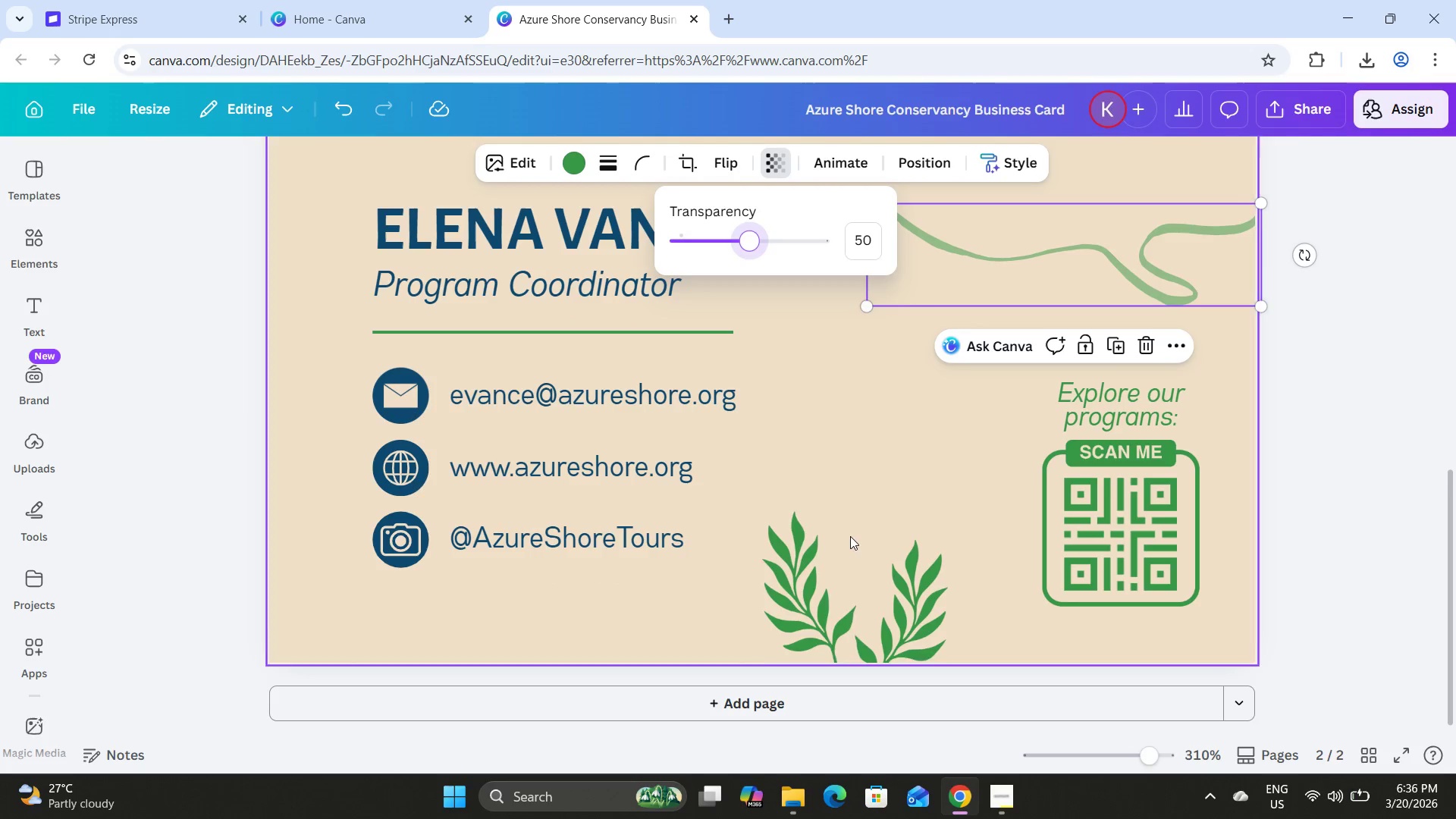 
left_click([799, 549])
 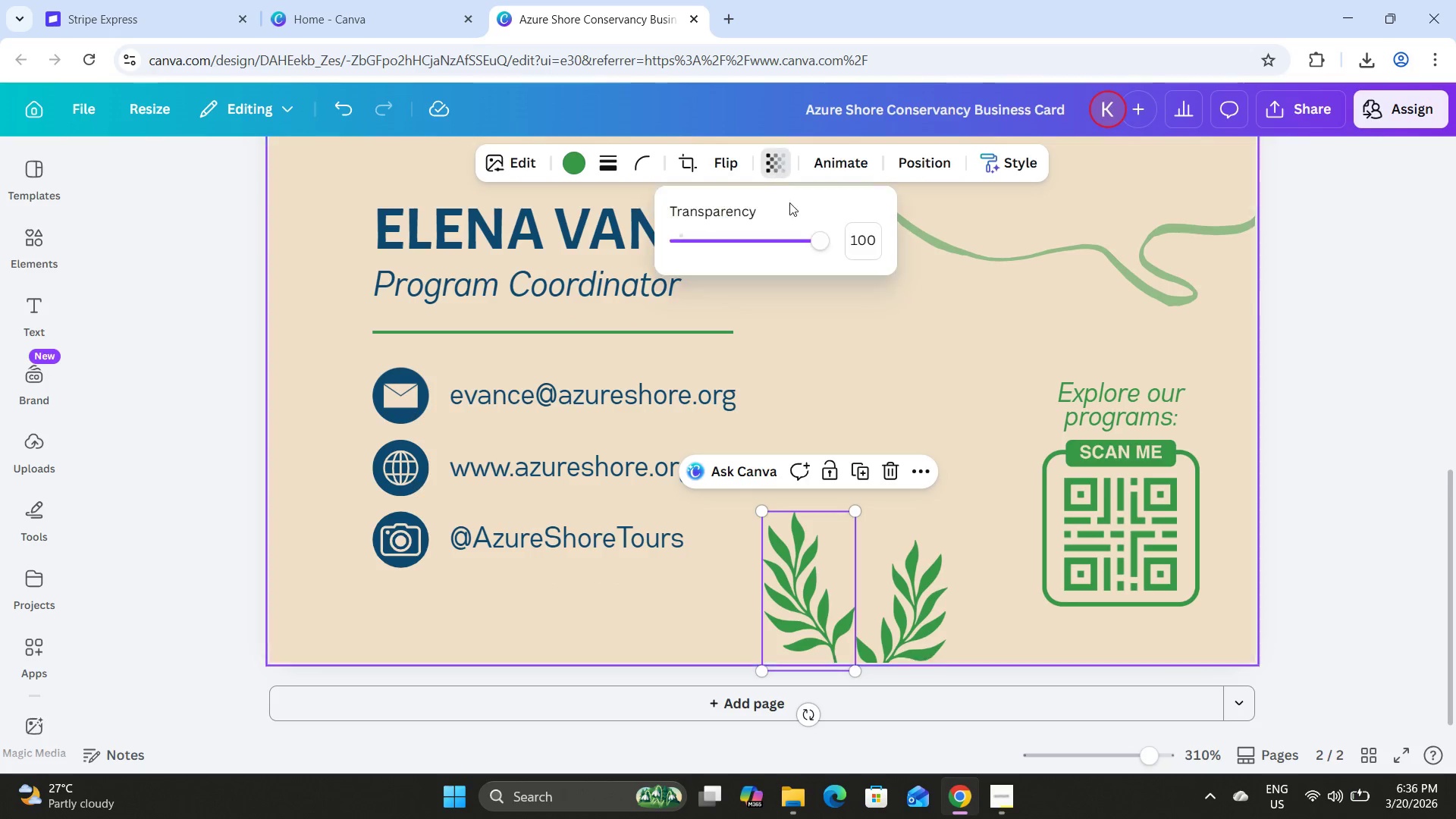 
left_click_drag(start_coordinate=[821, 246], to_coordinate=[750, 253])
 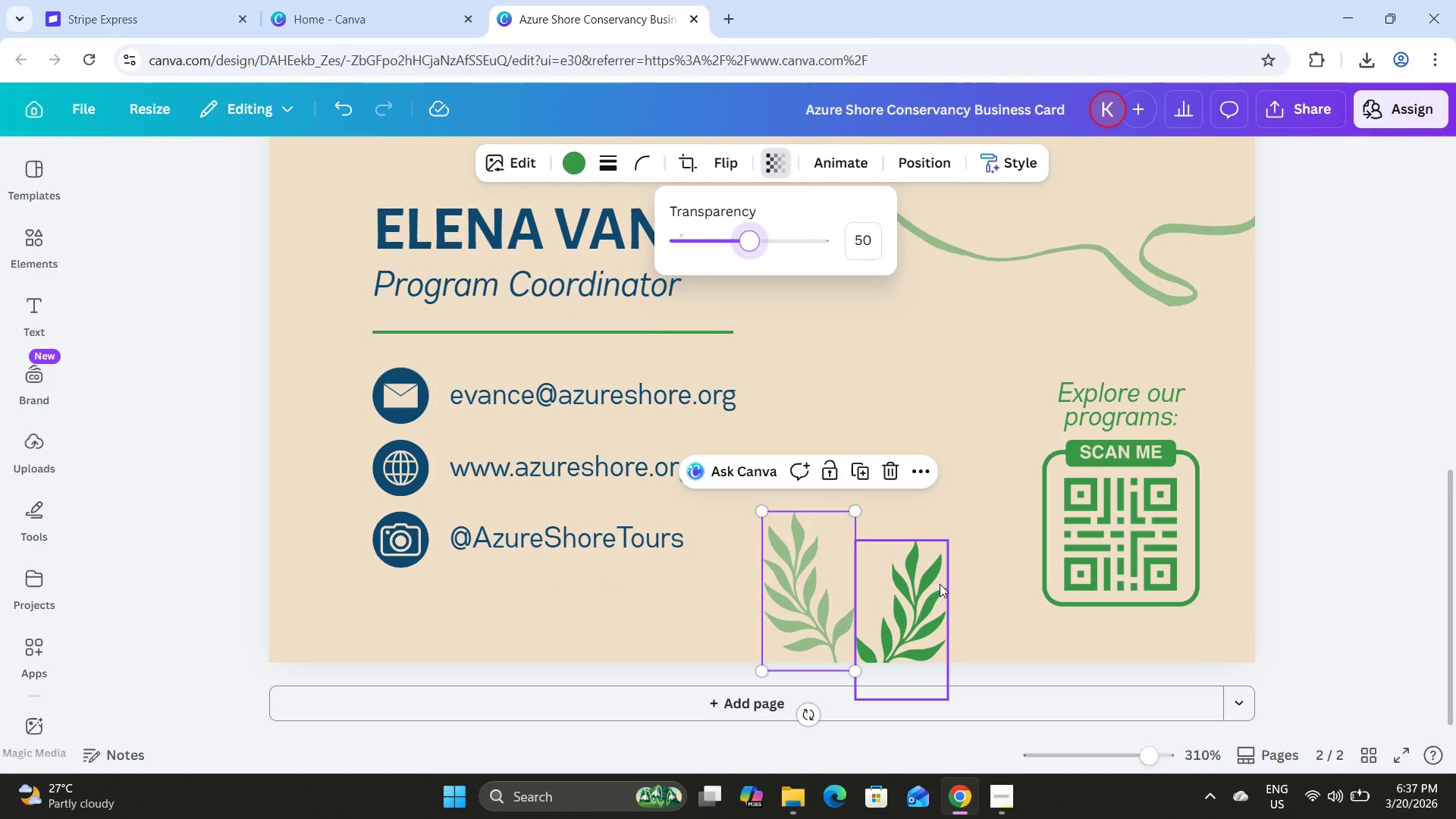 
left_click([934, 584])
 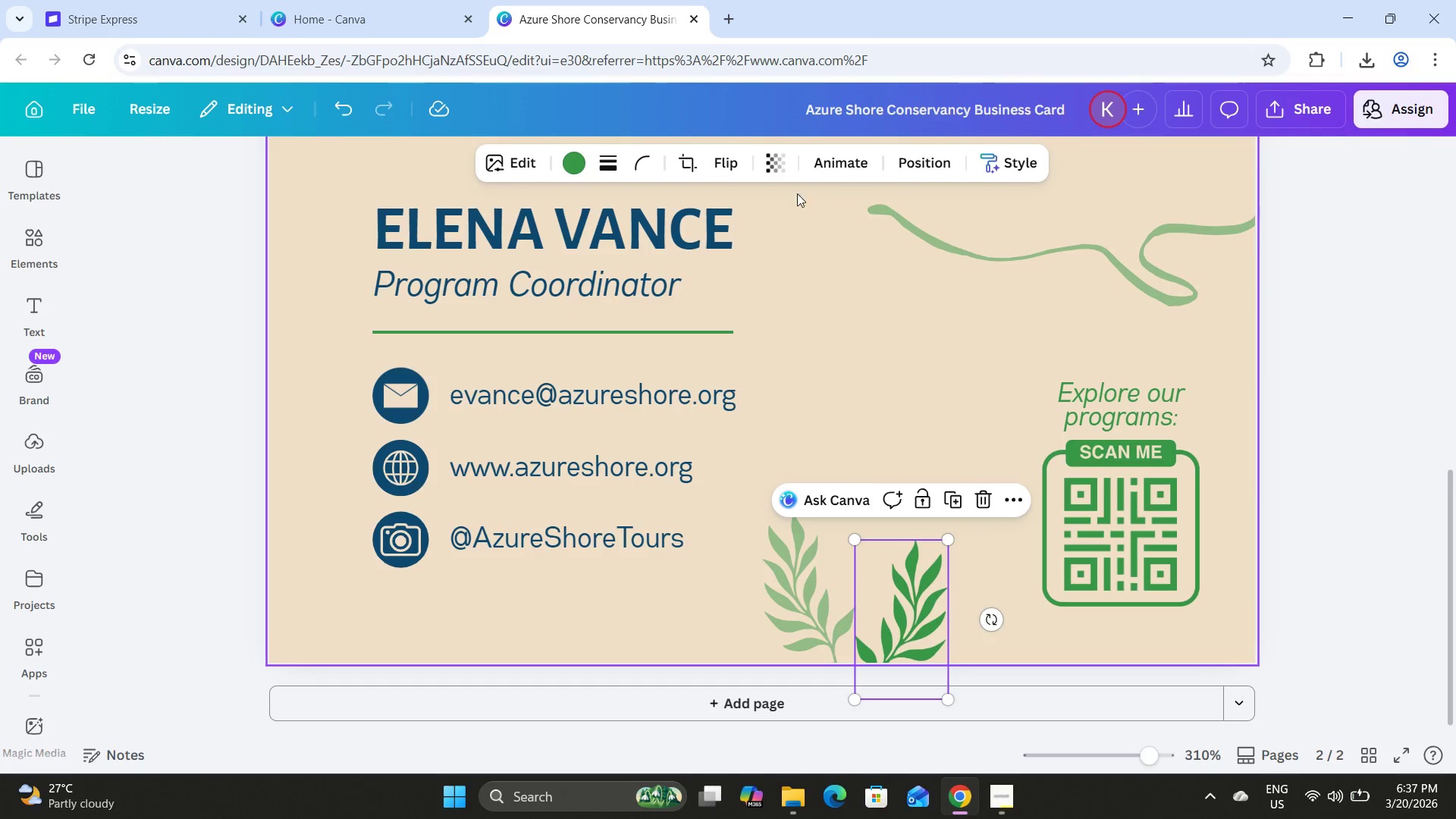 
left_click([770, 167])
 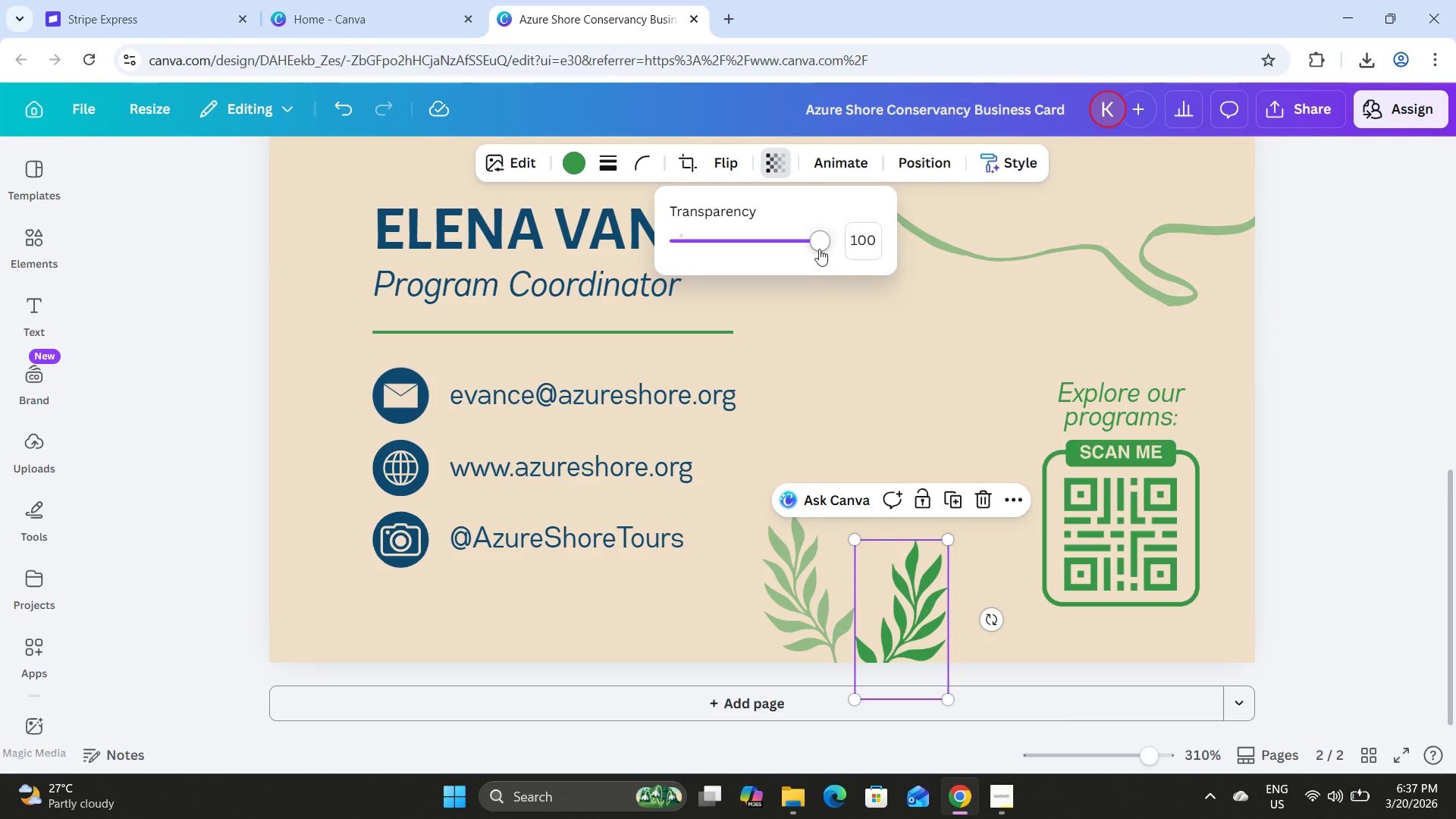 
left_click_drag(start_coordinate=[820, 247], to_coordinate=[750, 260])
 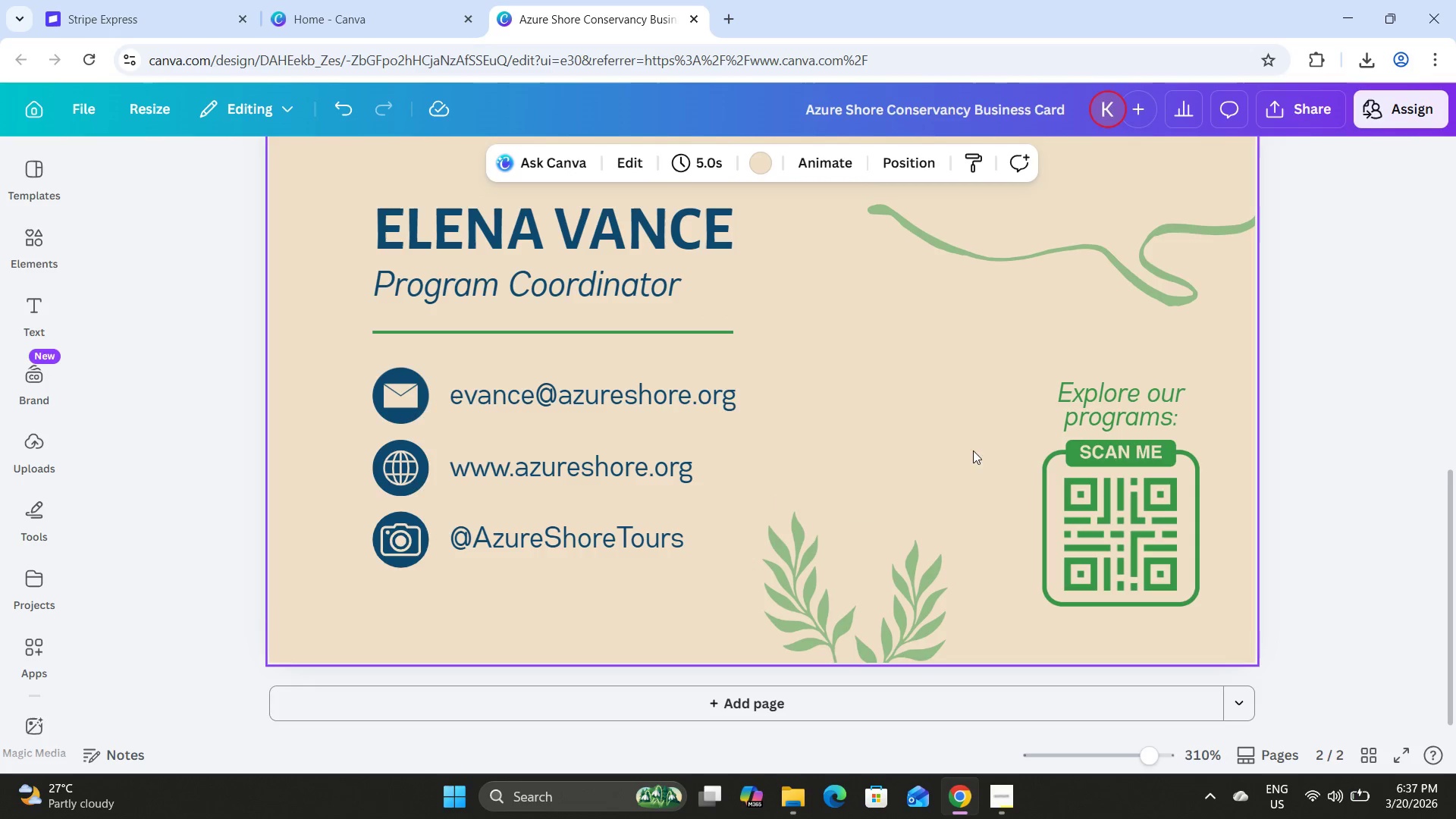 
double_click([935, 396])
 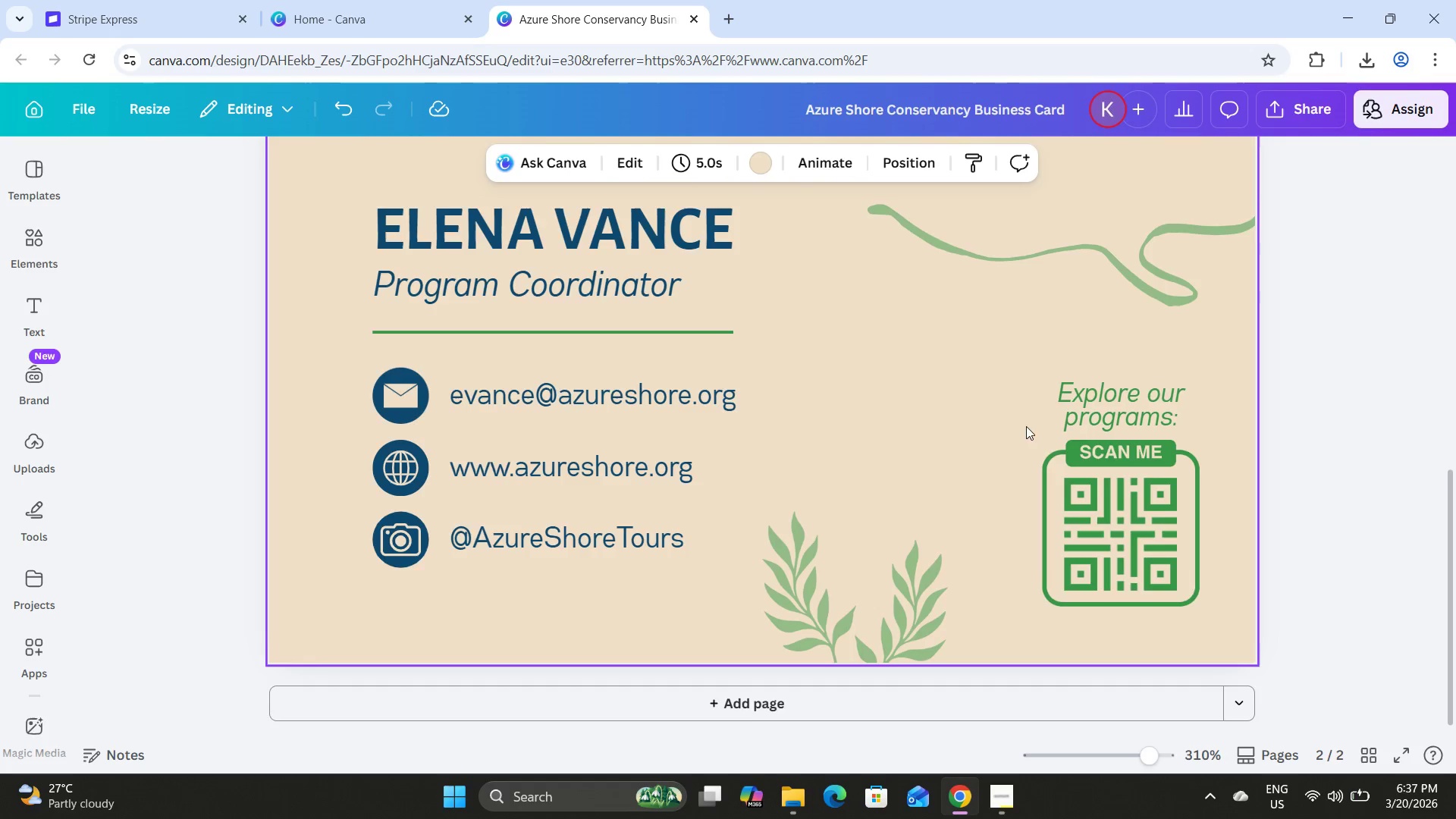 
scroll: coordinate [1028, 428], scroll_direction: up, amount: 2.0
 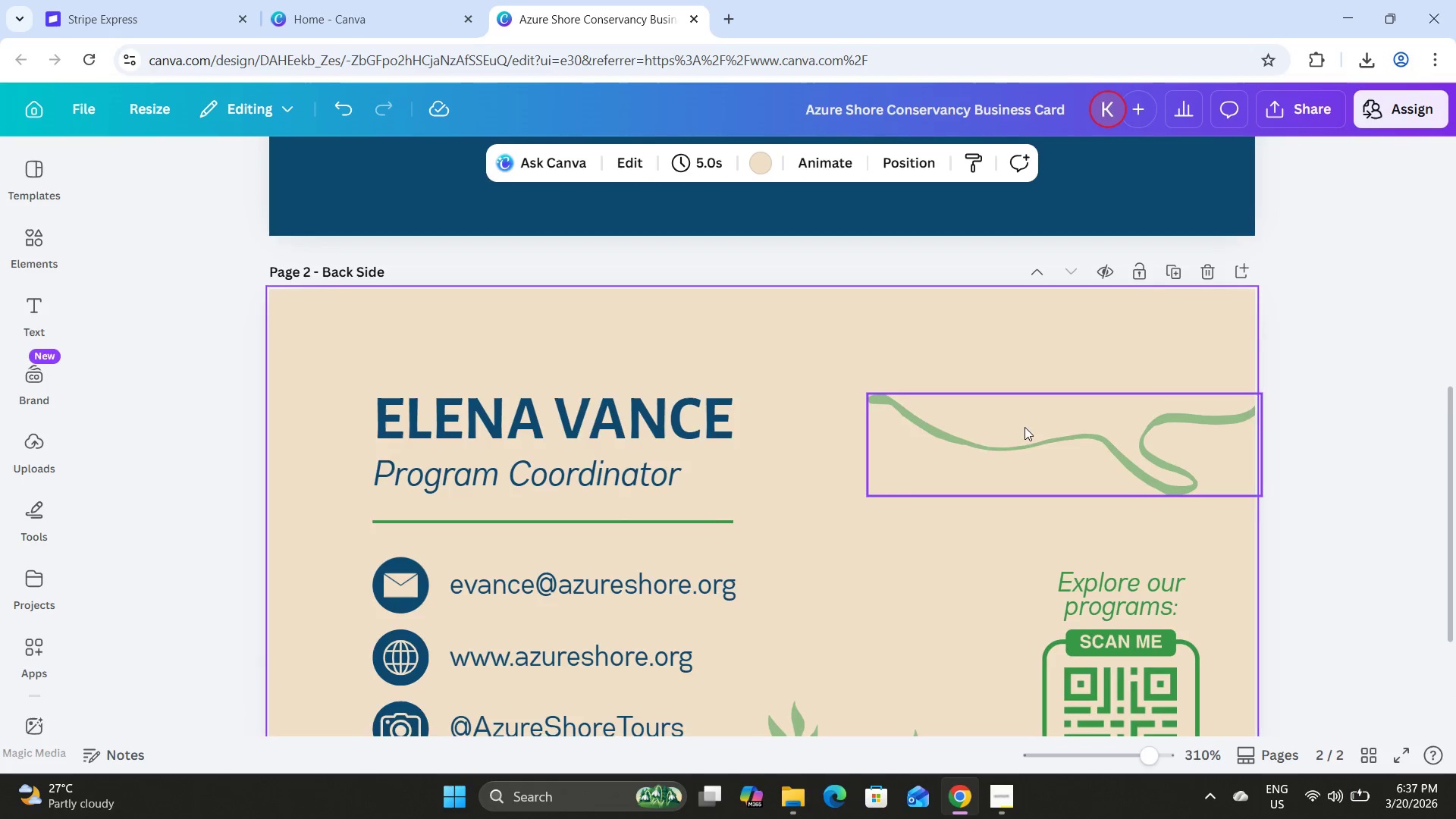 
scroll: coordinate [1025, 427], scroll_direction: down, amount: 1.0
 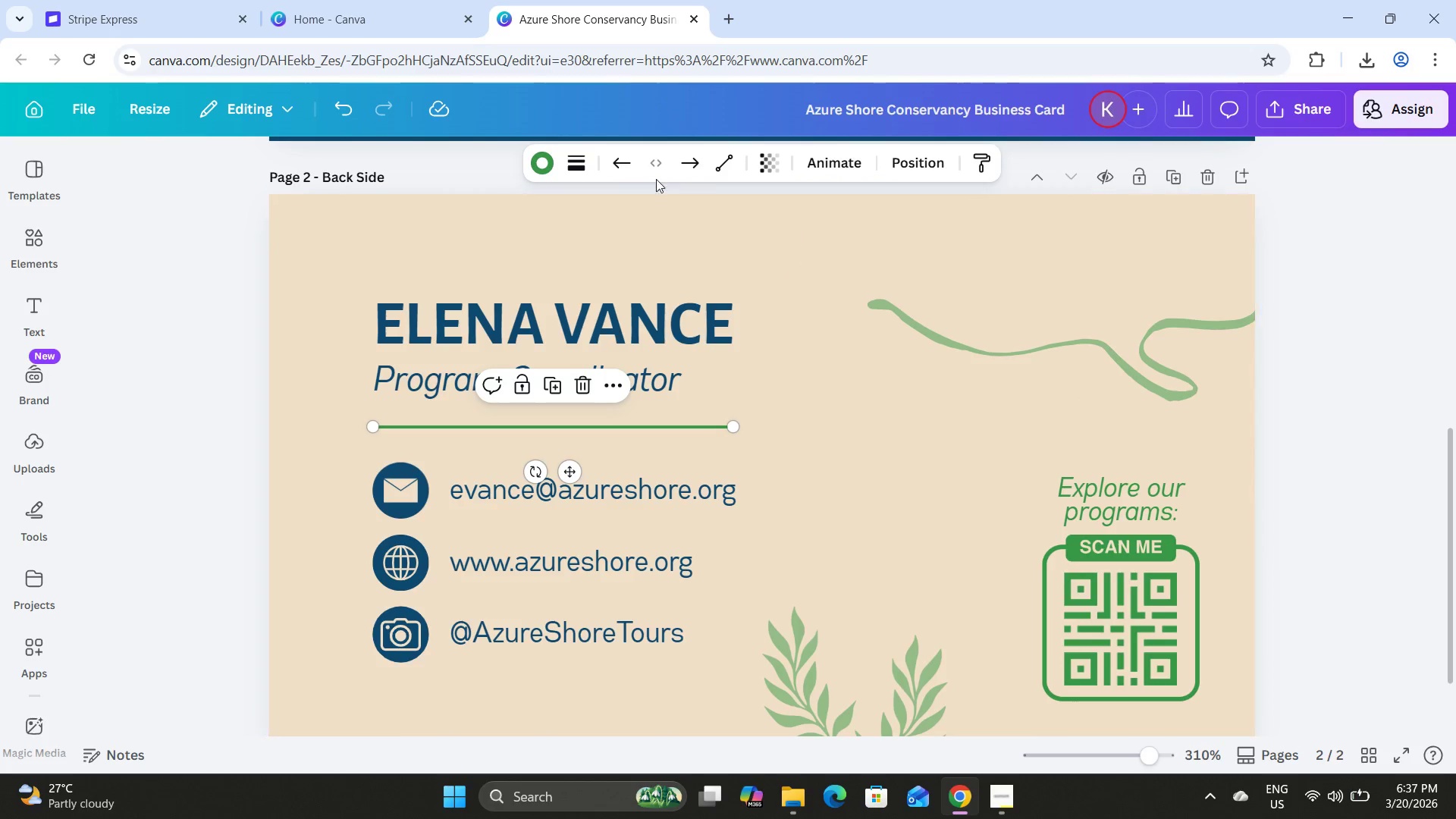 
left_click([774, 162])
 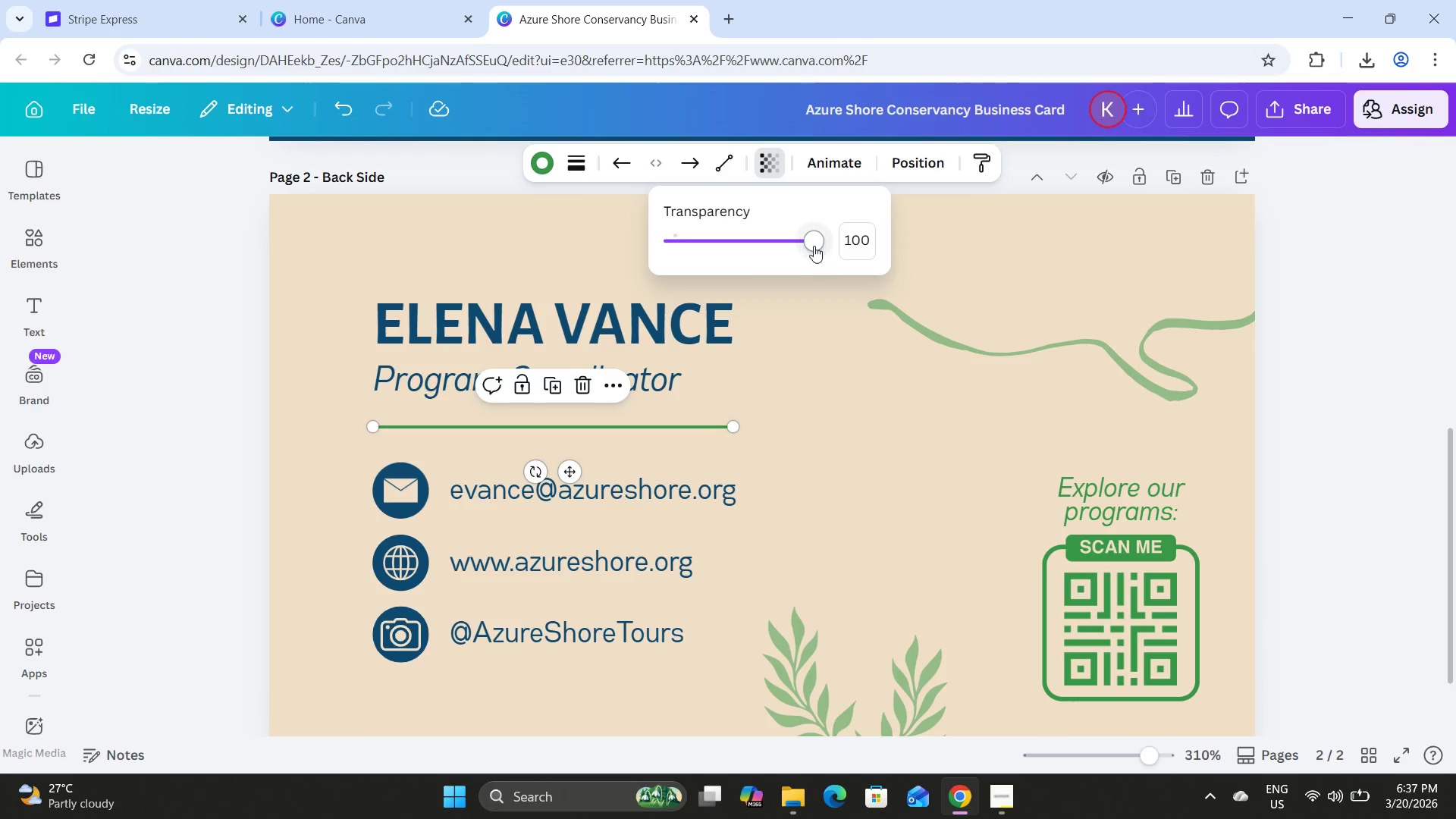 
left_click_drag(start_coordinate=[809, 242], to_coordinate=[743, 265])
 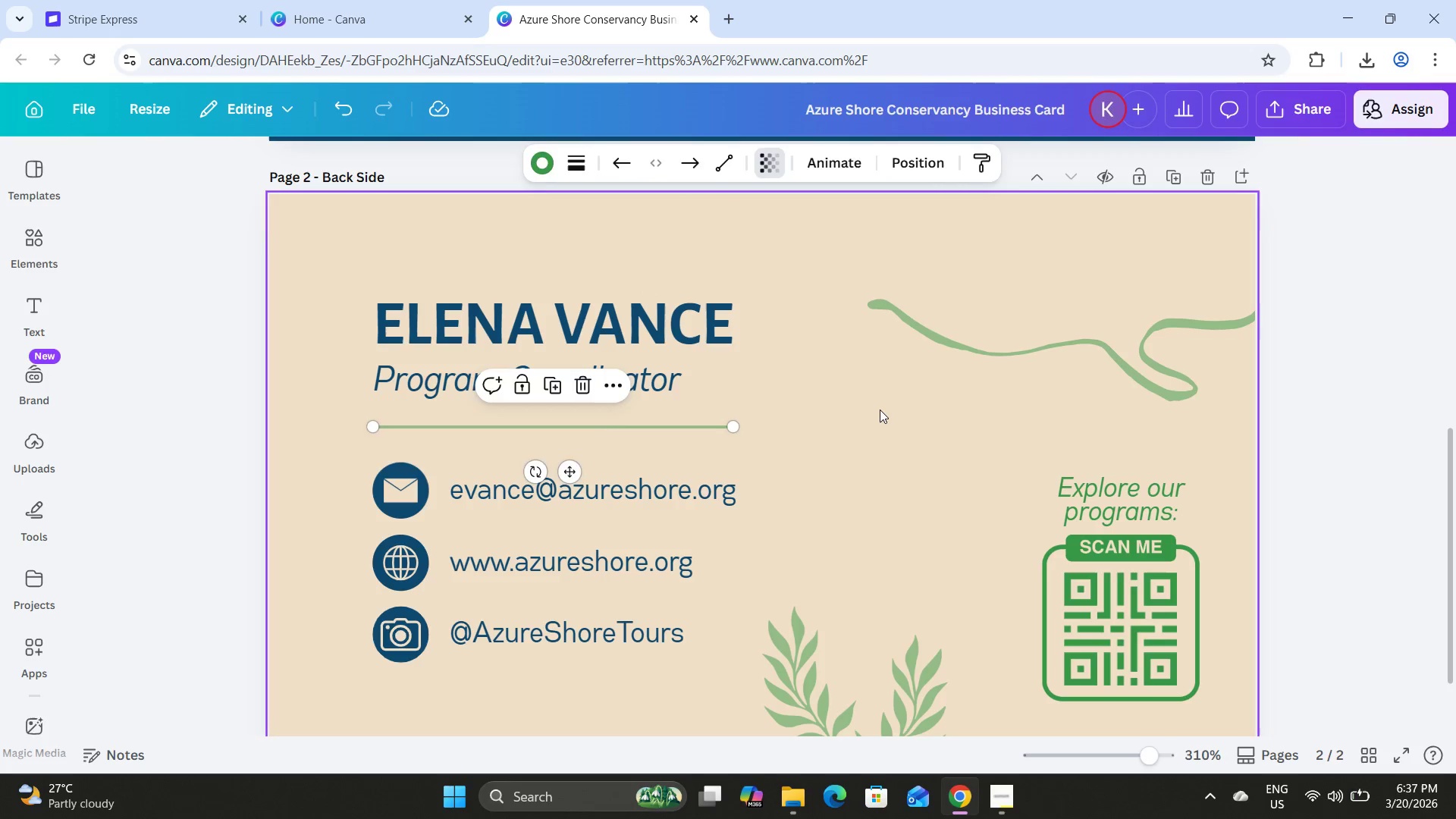 
left_click([880, 410])
 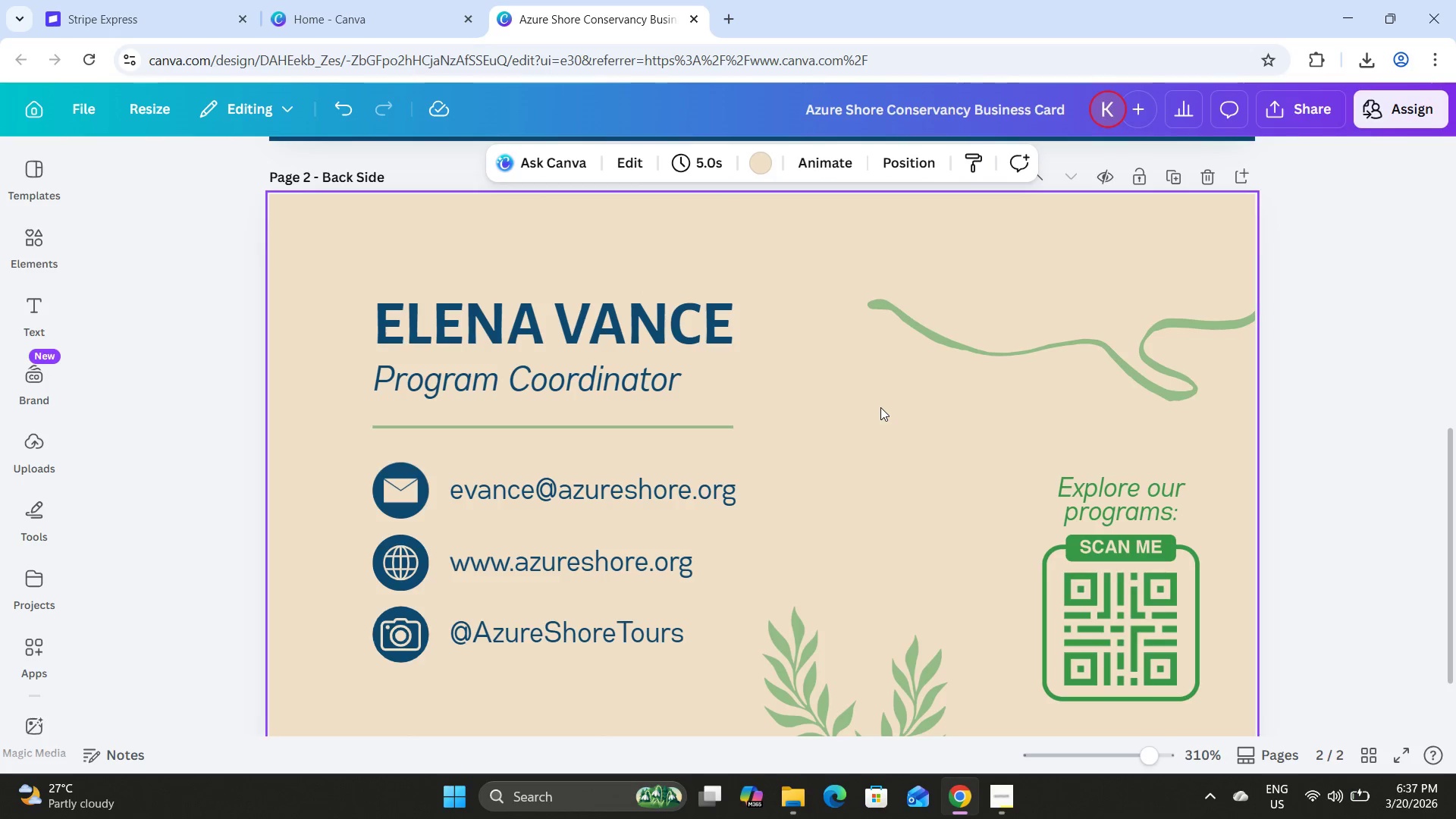 
scroll: coordinate [898, 405], scroll_direction: down, amount: 1.0
 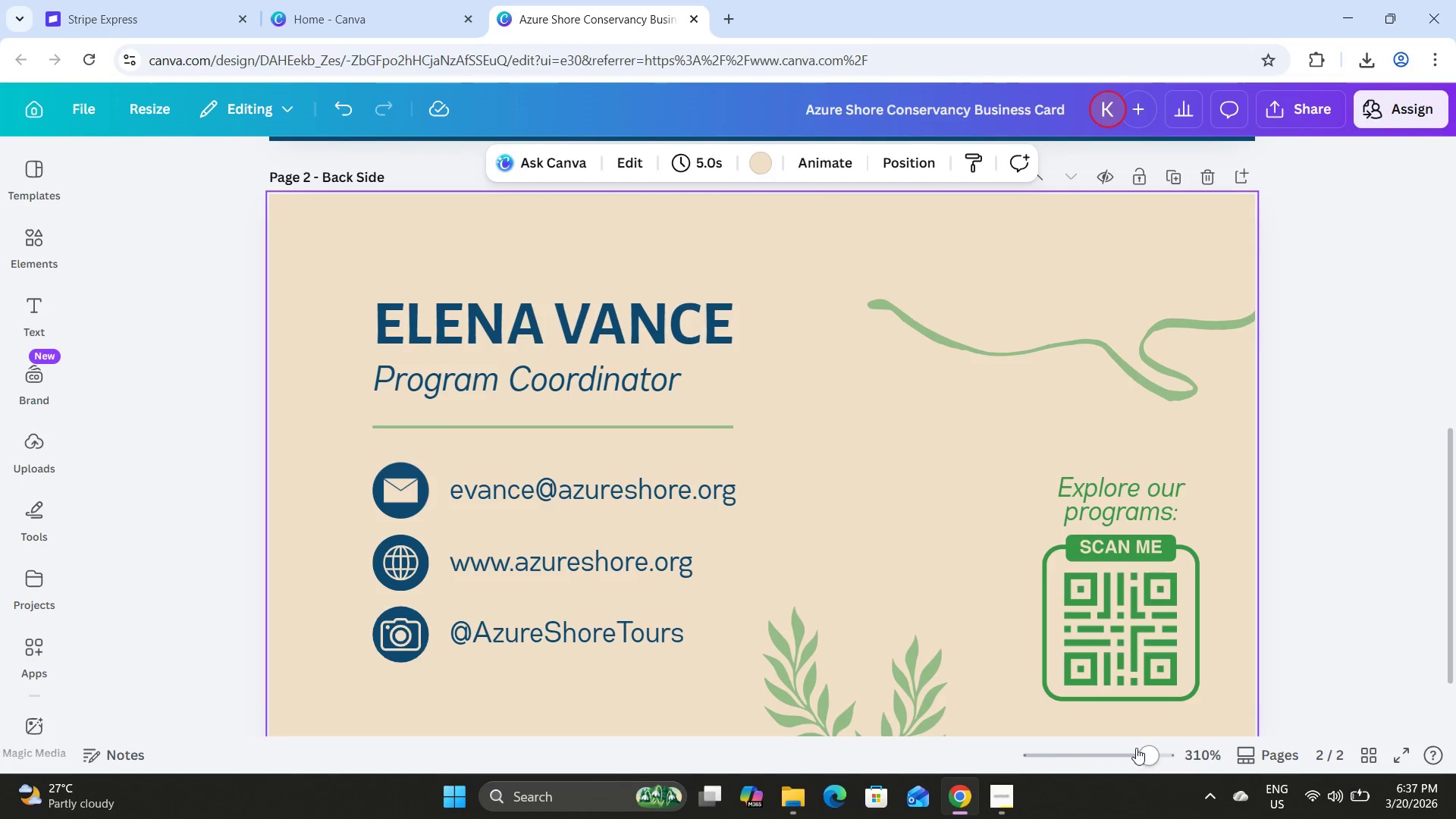 
left_click_drag(start_coordinate=[1141, 749], to_coordinate=[1141, 763])
 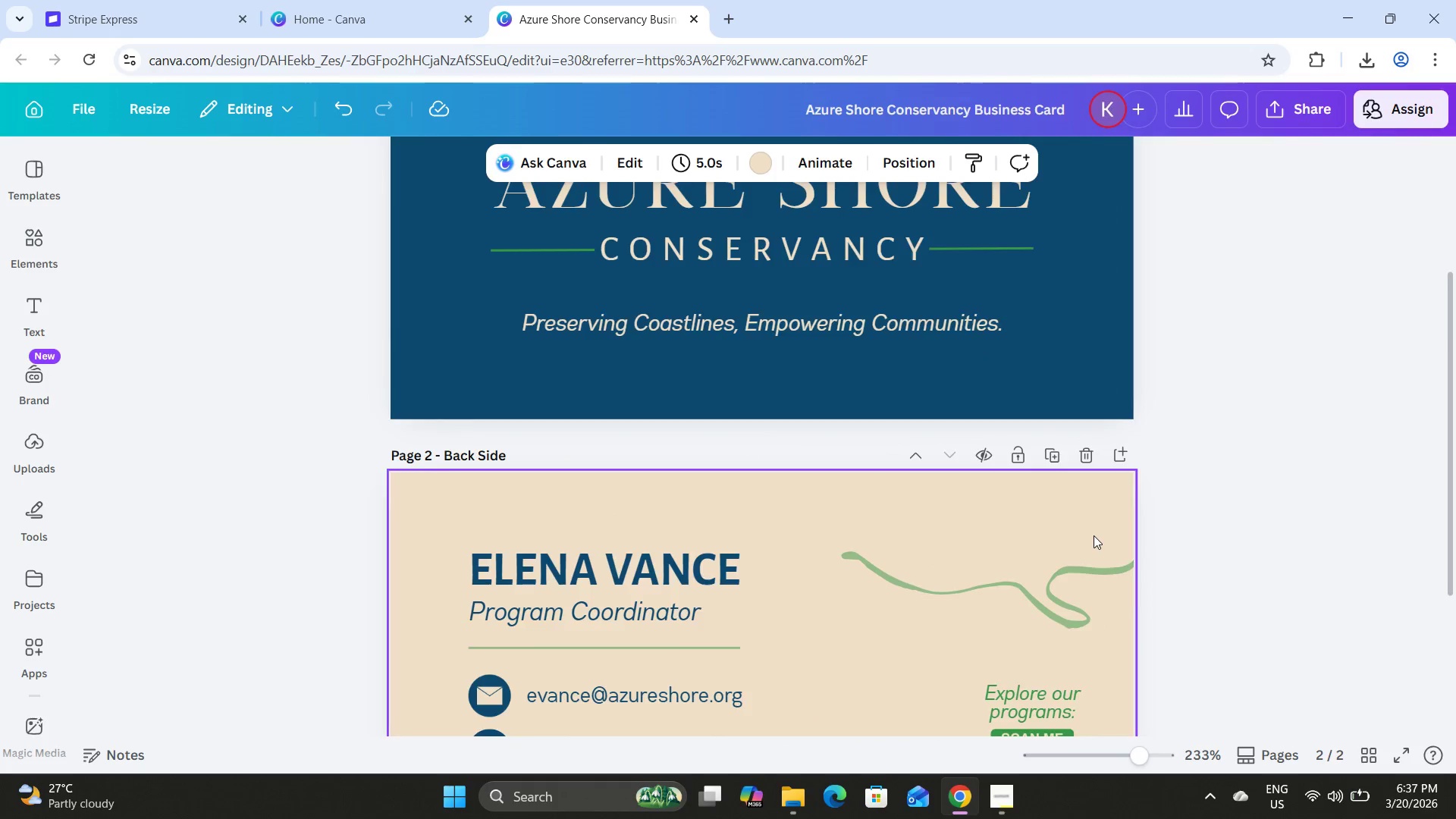 
scroll: coordinate [1094, 534], scroll_direction: down, amount: 4.0
 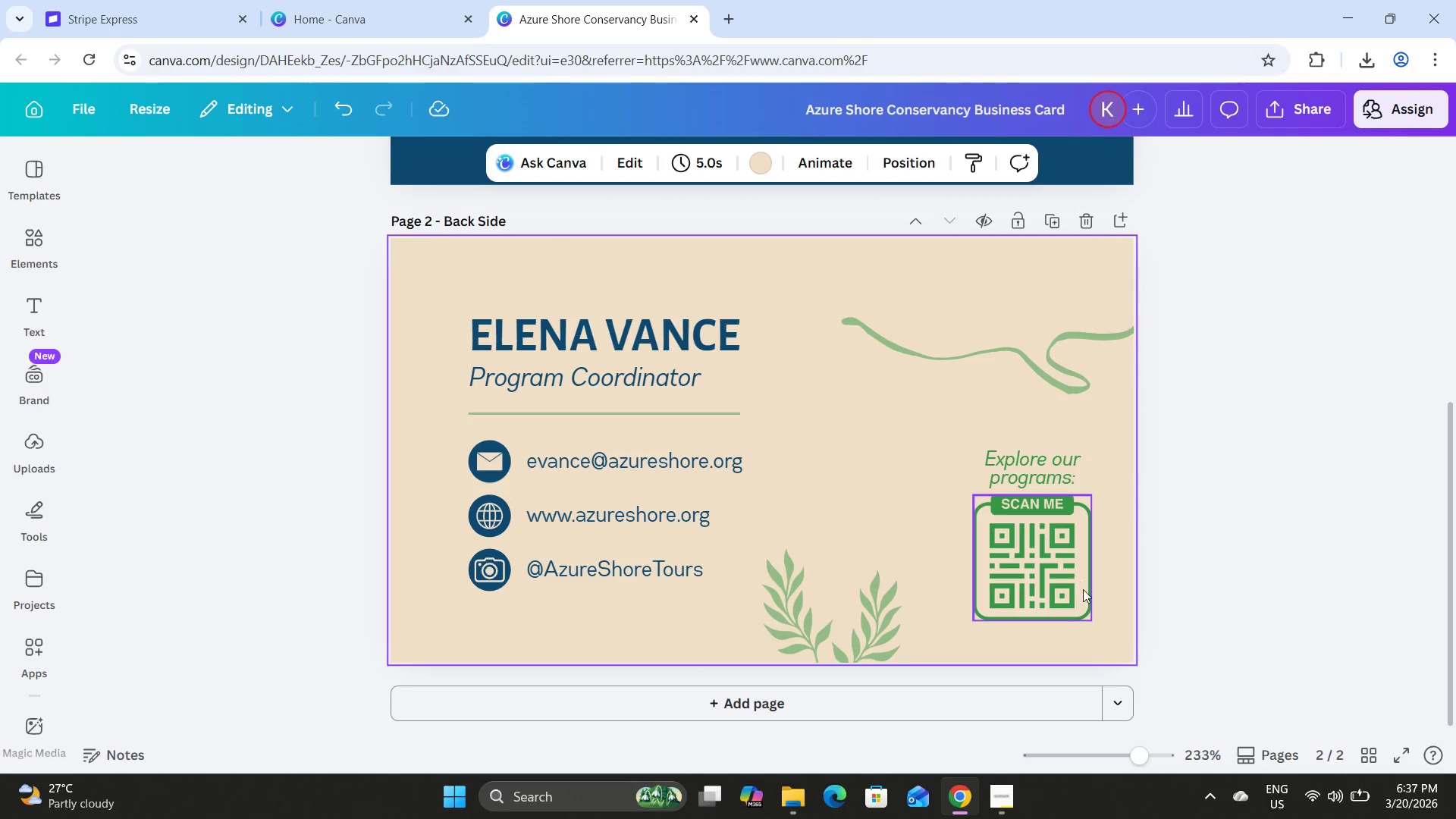 
left_click([1282, 603])
 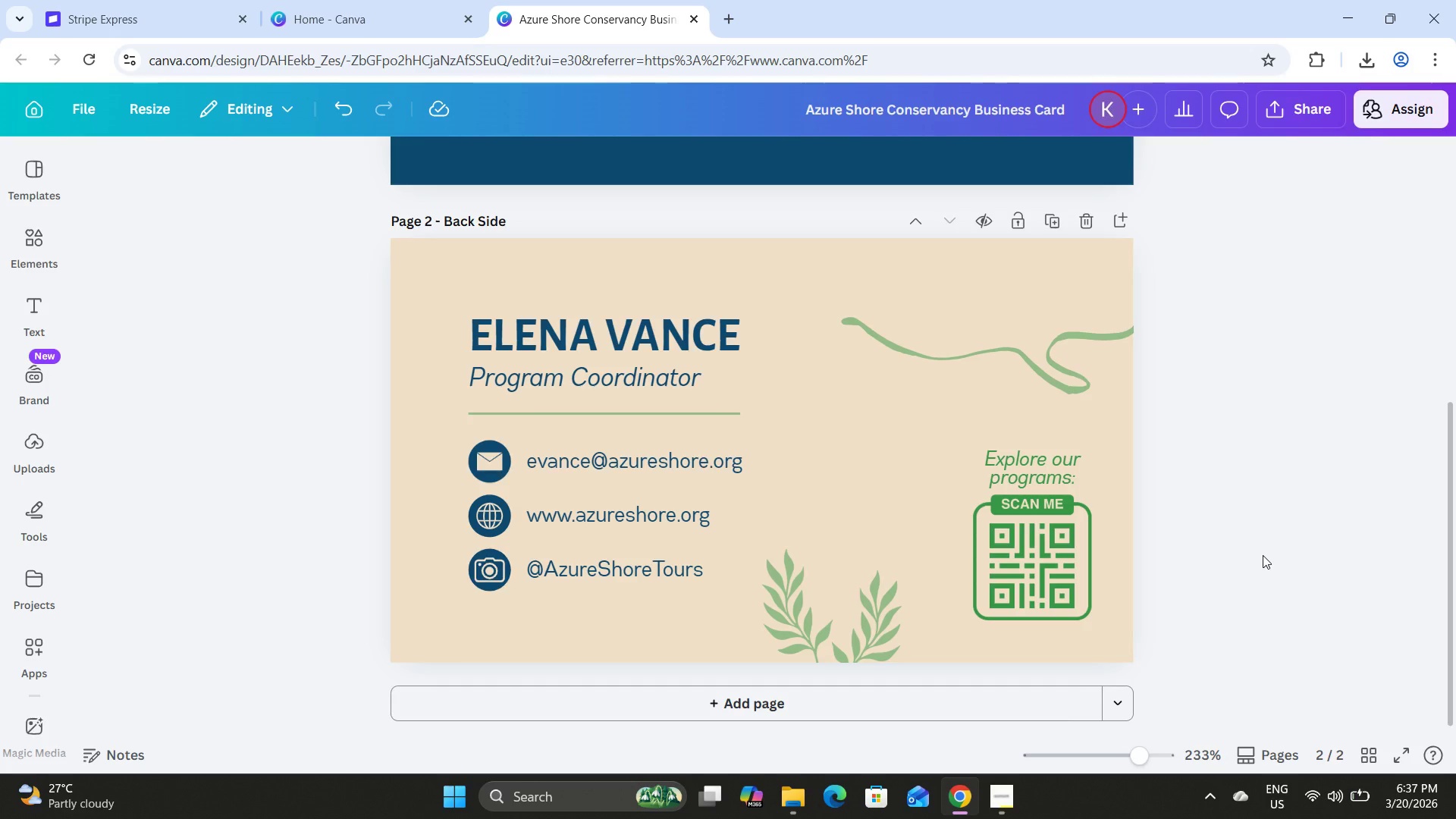 
scroll: coordinate [1263, 555], scroll_direction: up, amount: 1.0
 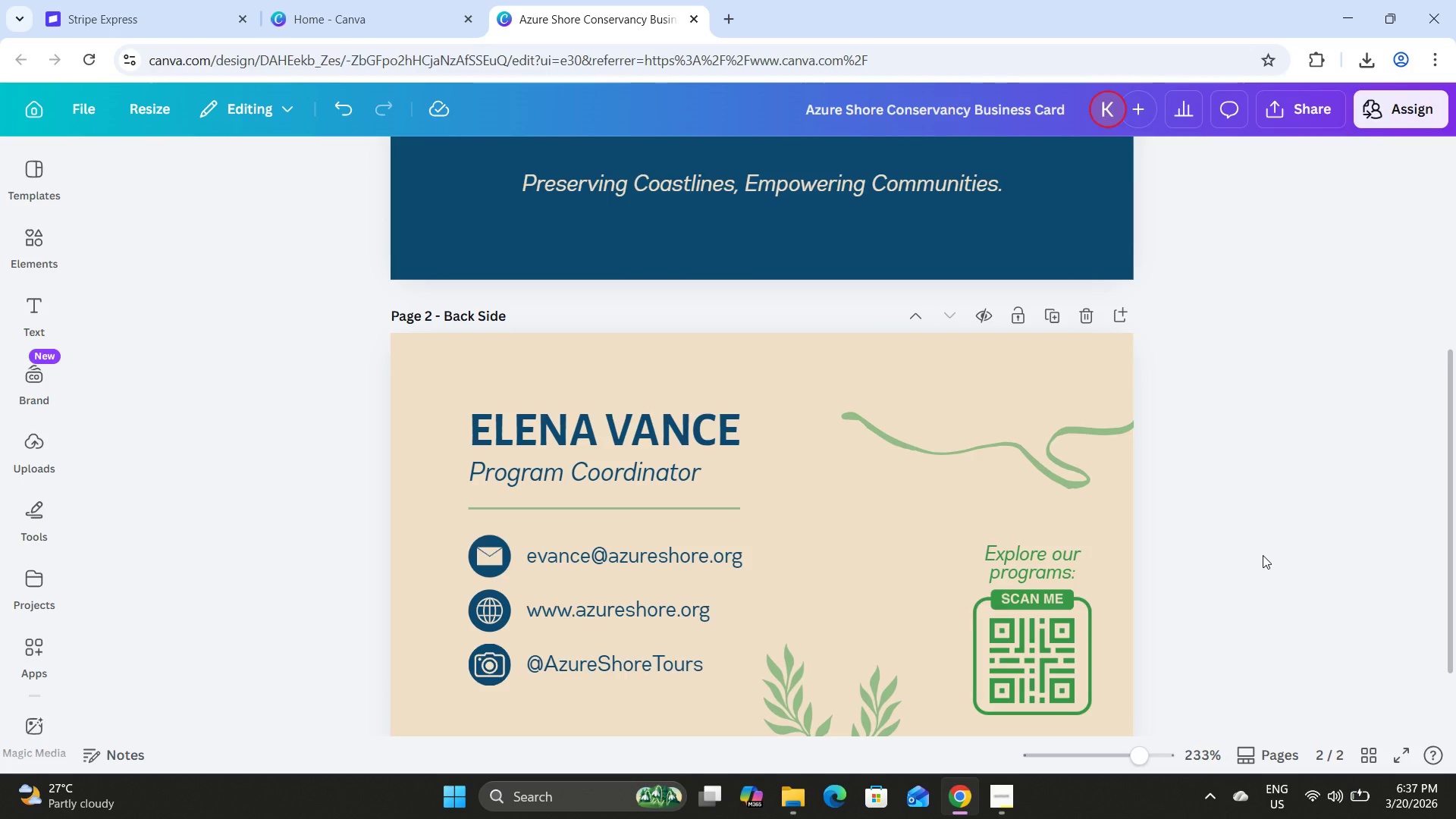 
scroll: coordinate [1263, 555], scroll_direction: down, amount: 2.0
 